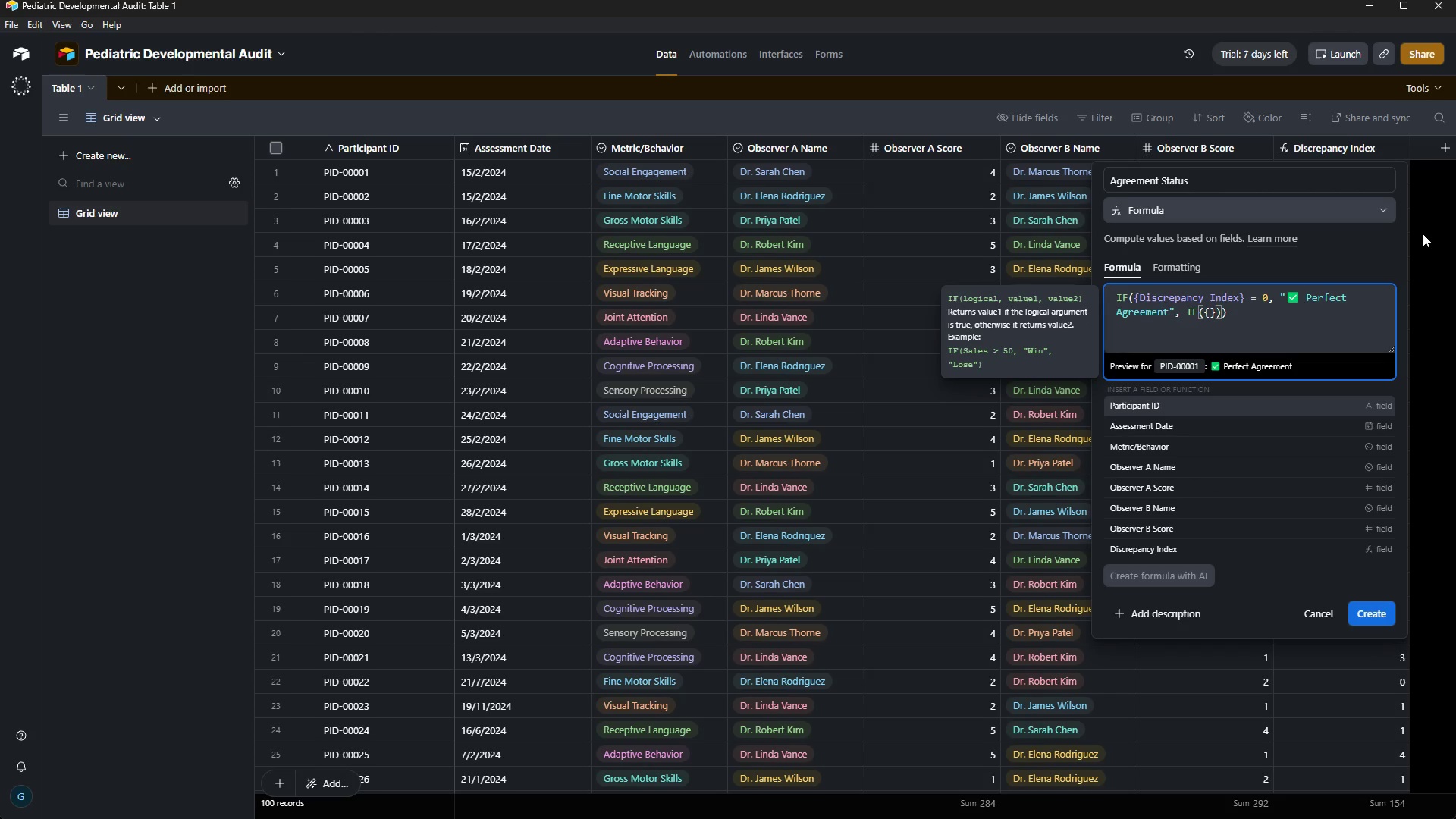 
key(ArrowDown)
 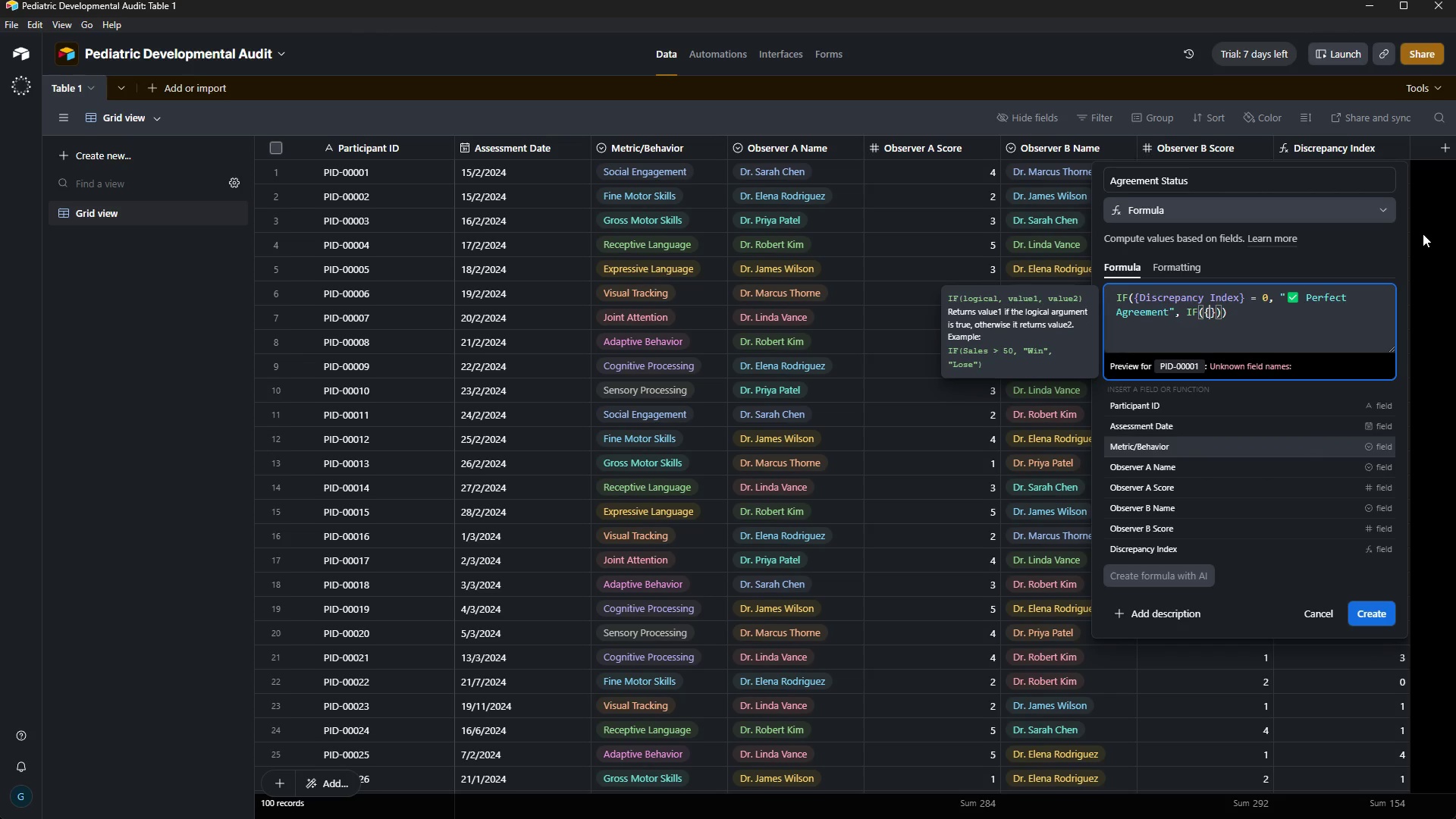 
key(ArrowDown)
 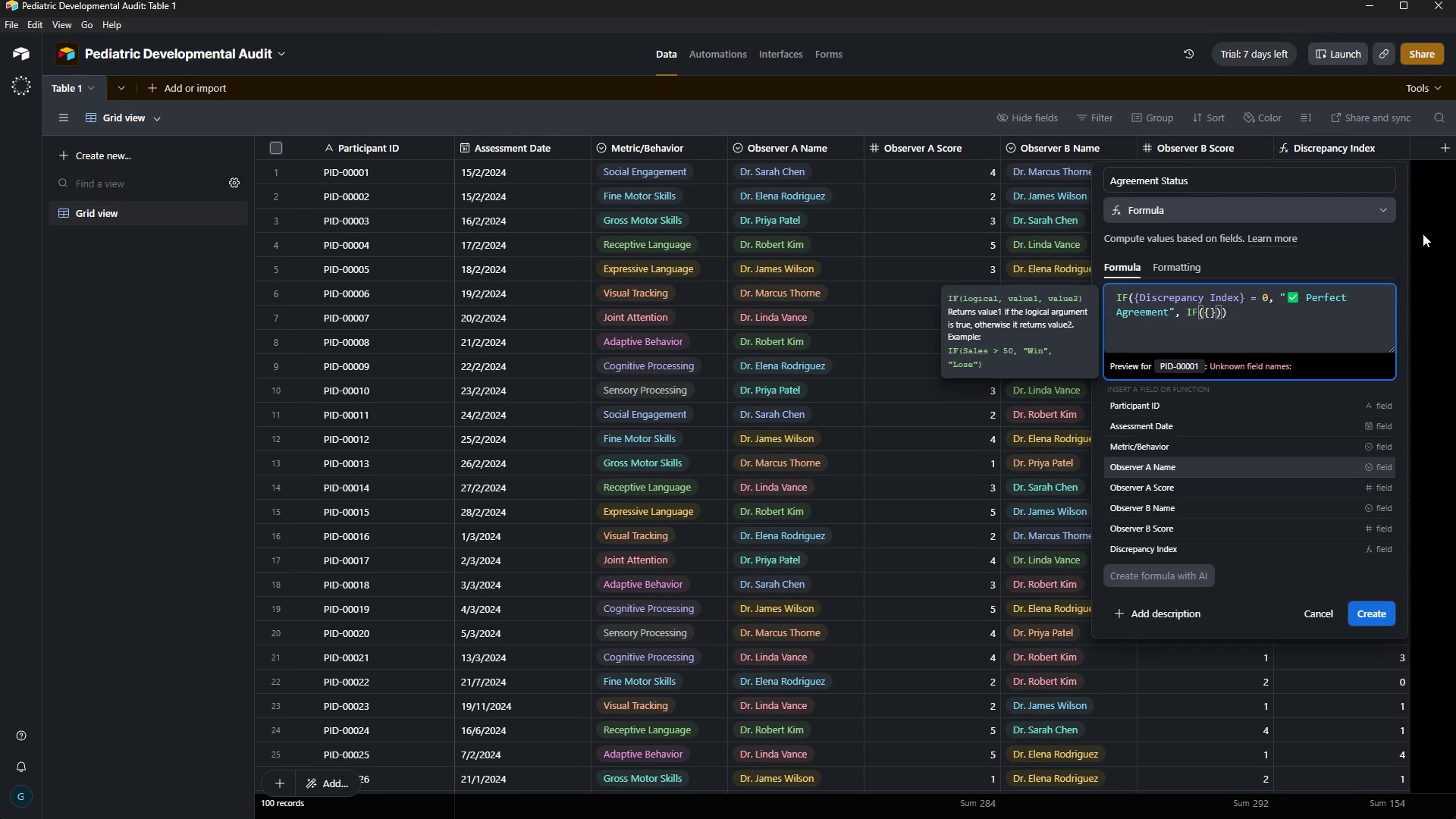 
key(ArrowDown)
 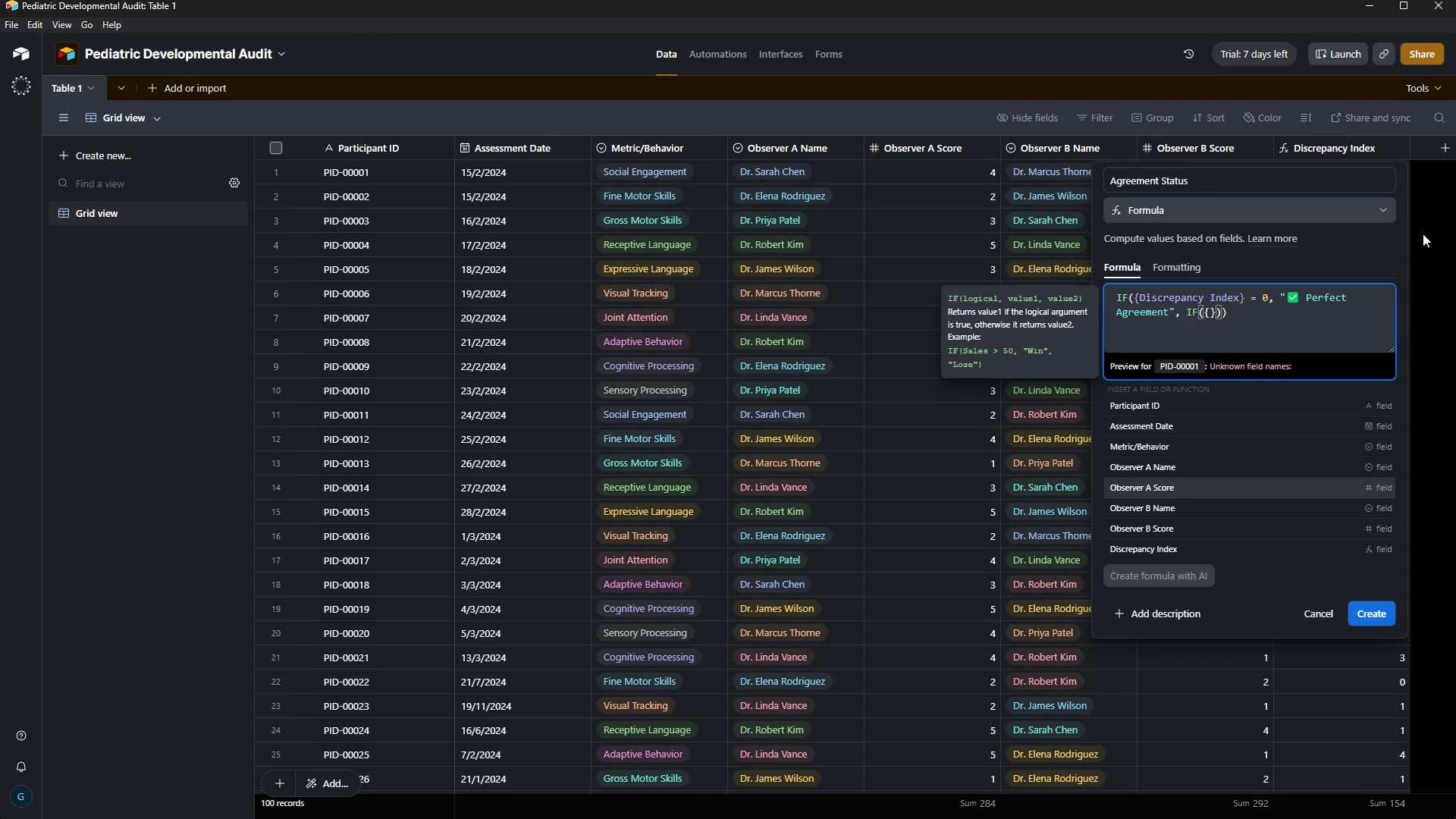 
key(ArrowDown)
 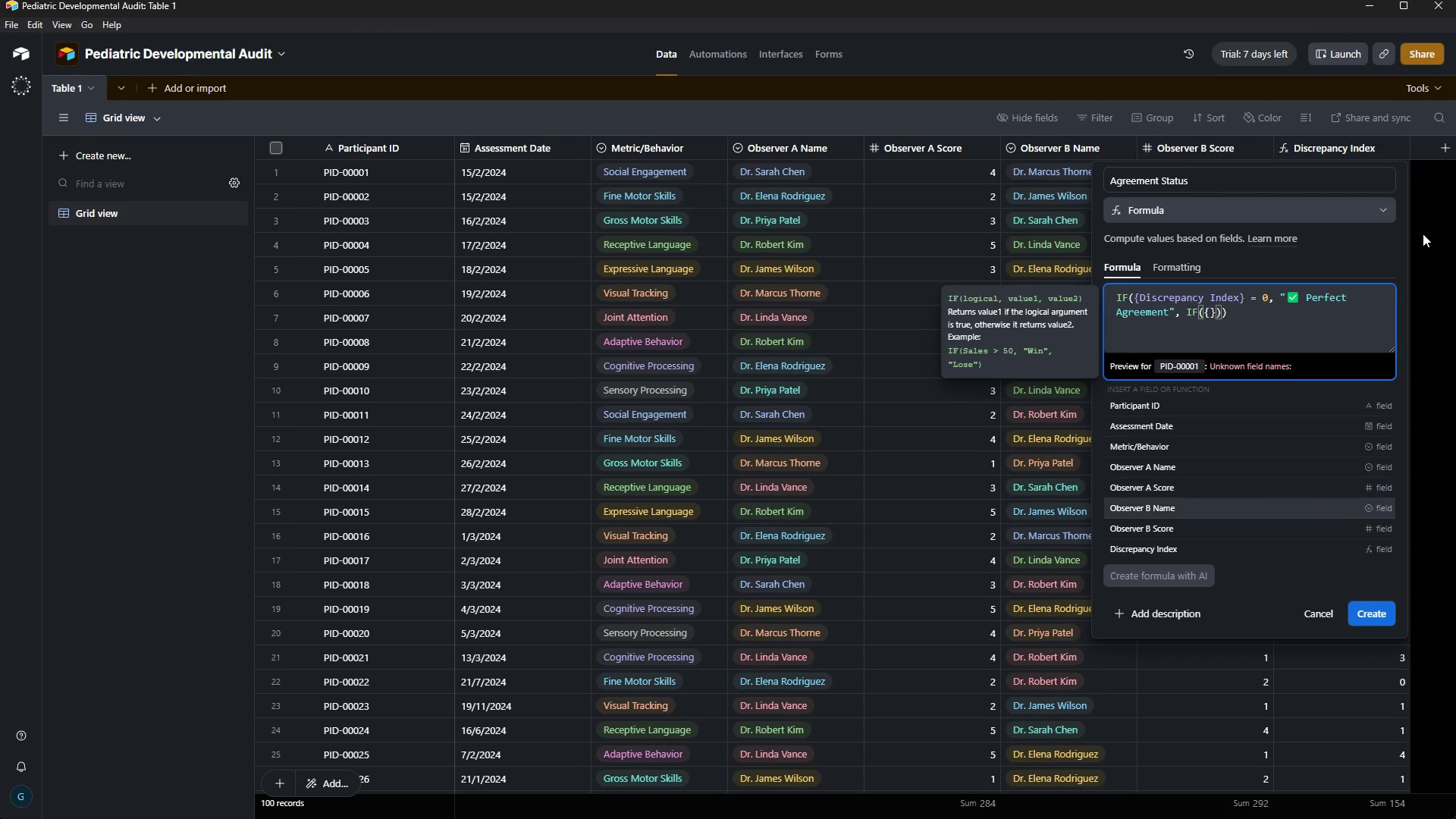 
key(ArrowDown)
 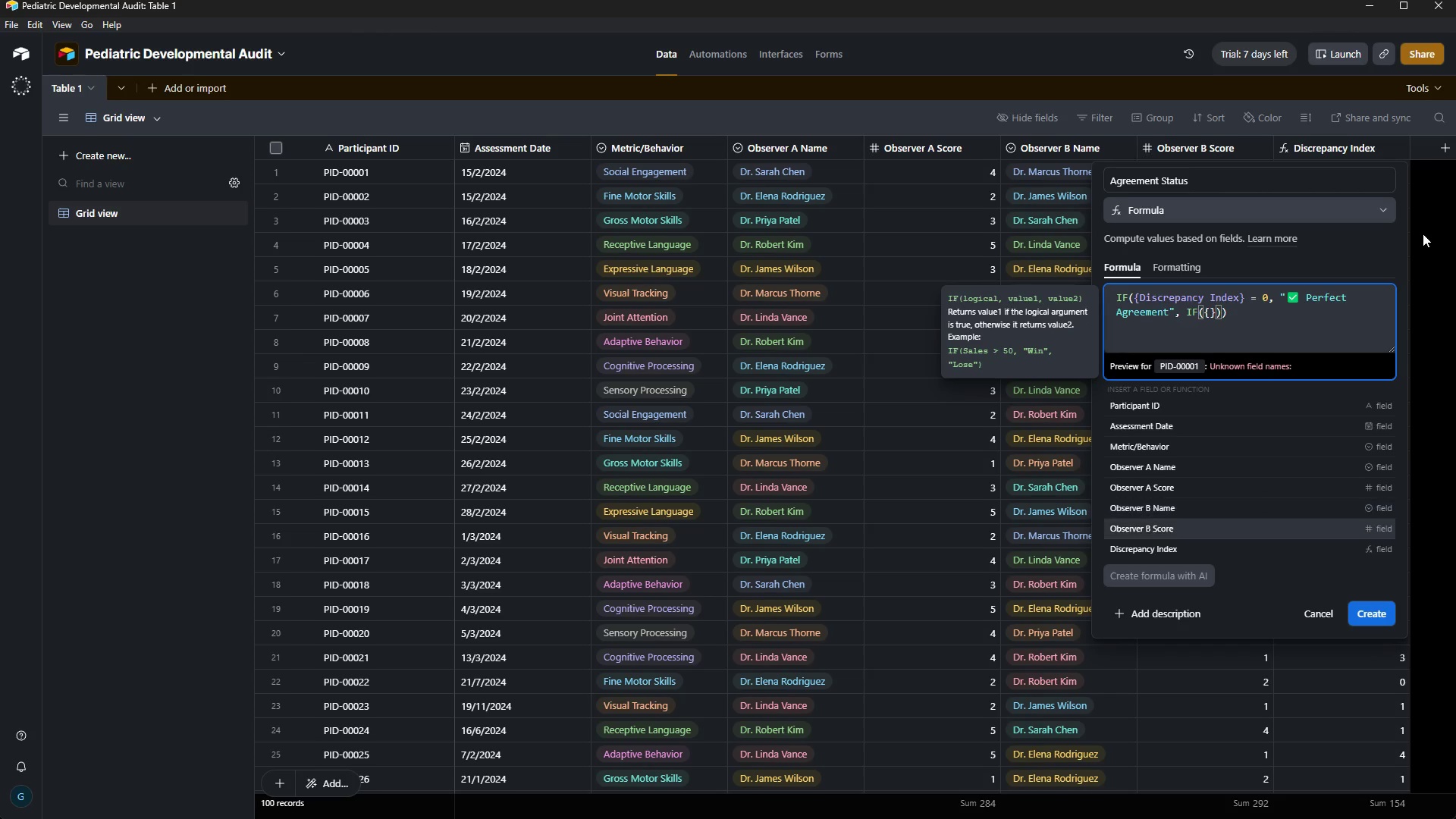 
key(ArrowDown)
 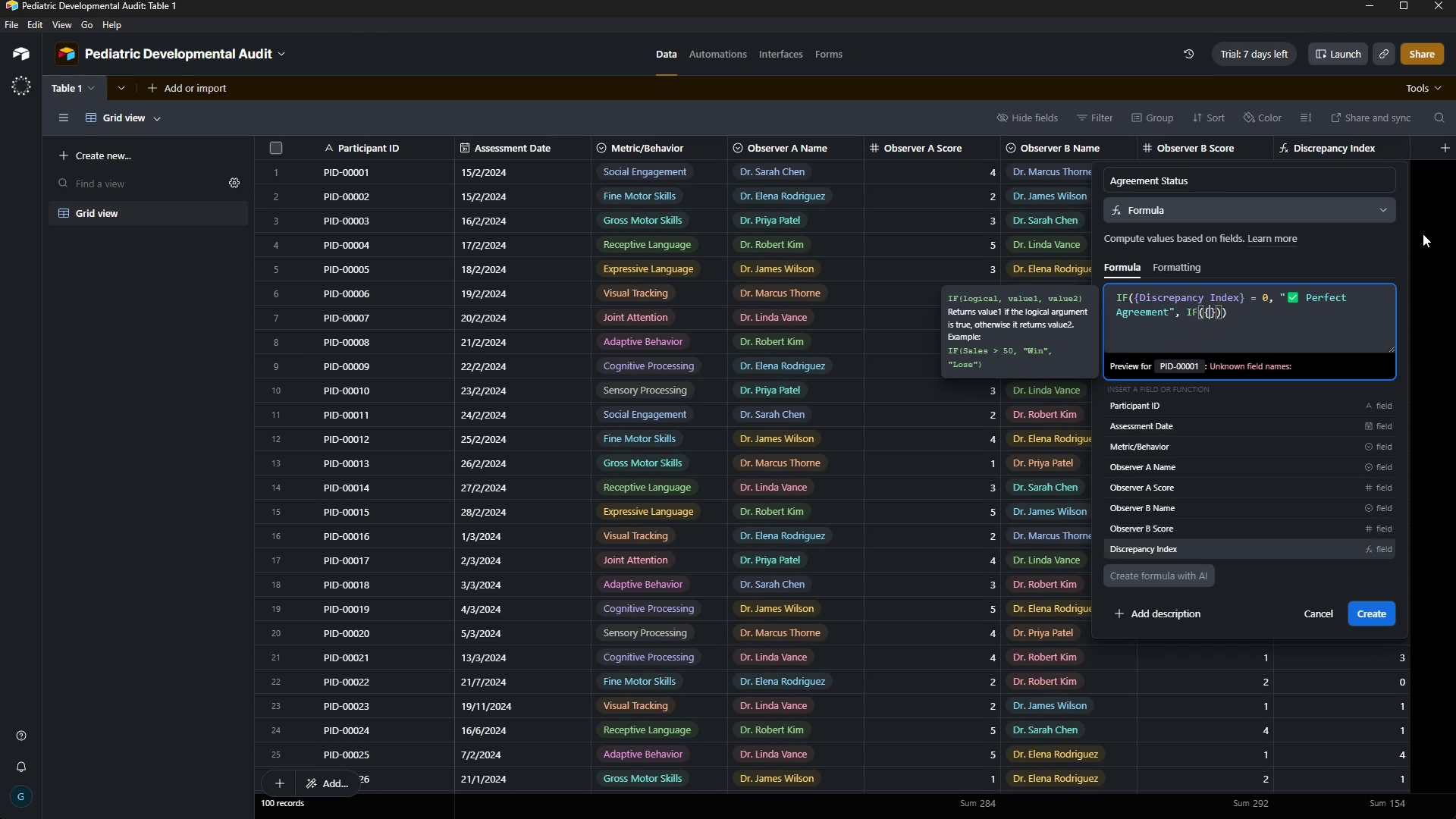 
key(ArrowDown)
 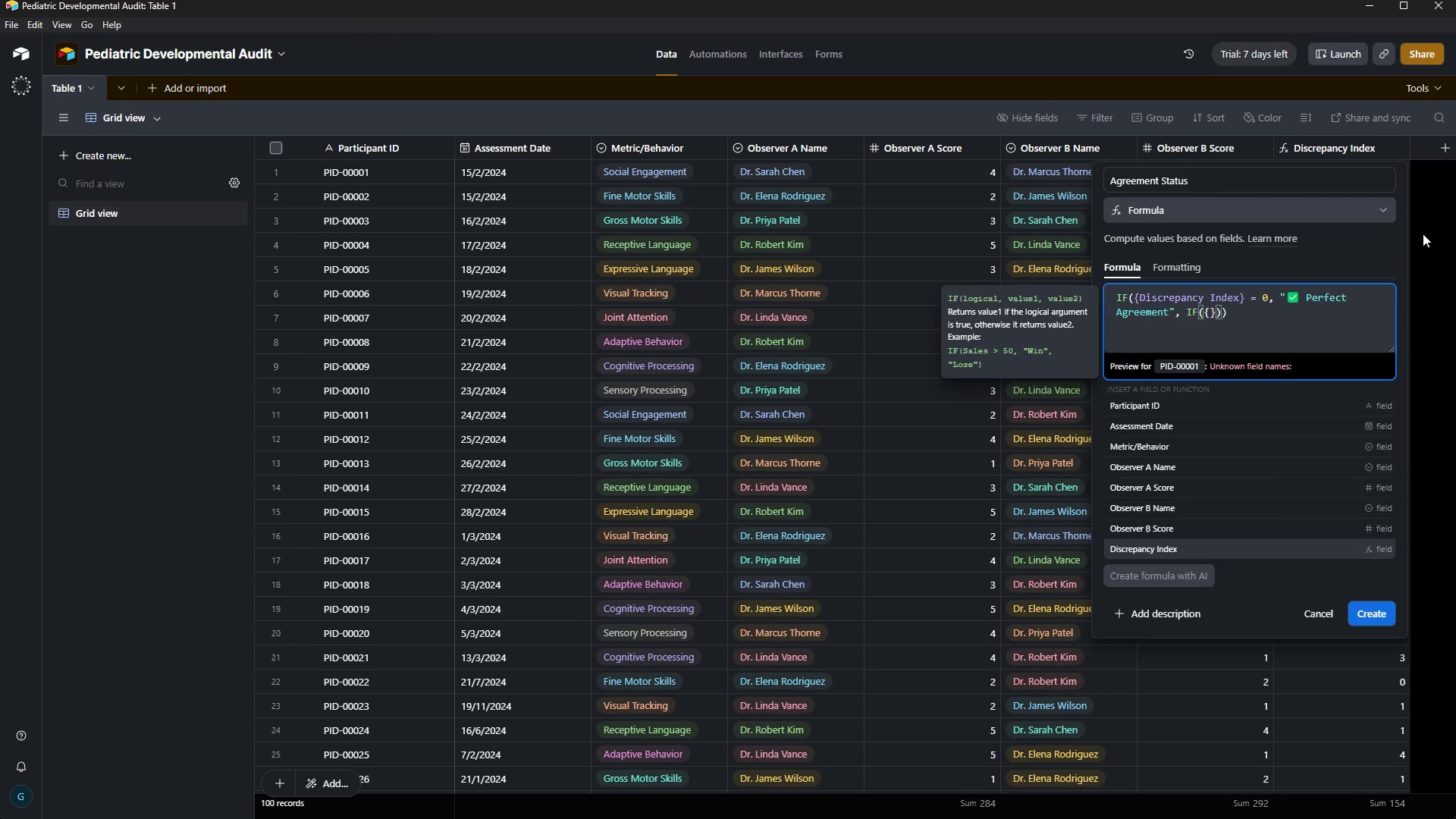 
key(Tab)
 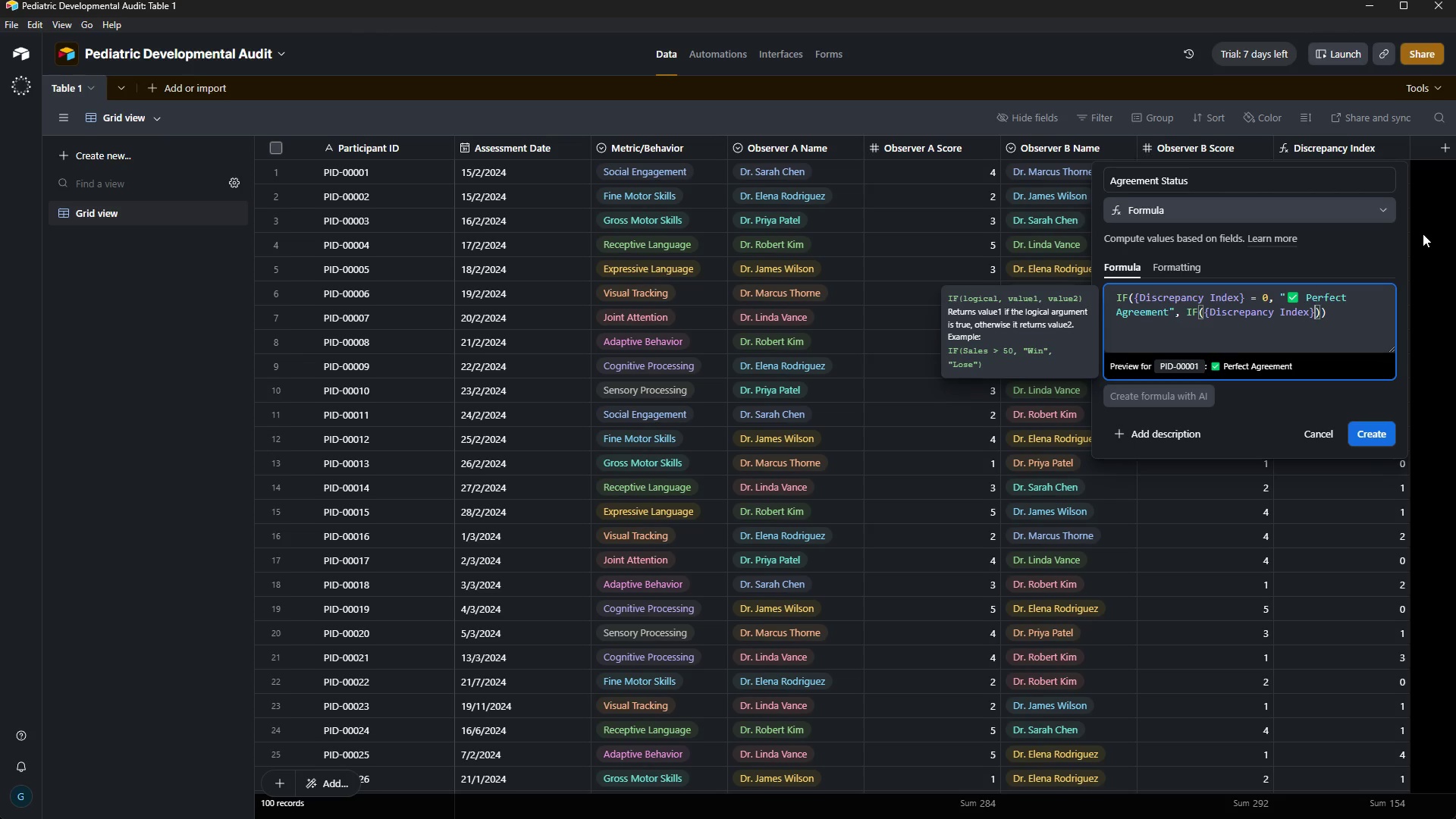 
wait(5.23)
 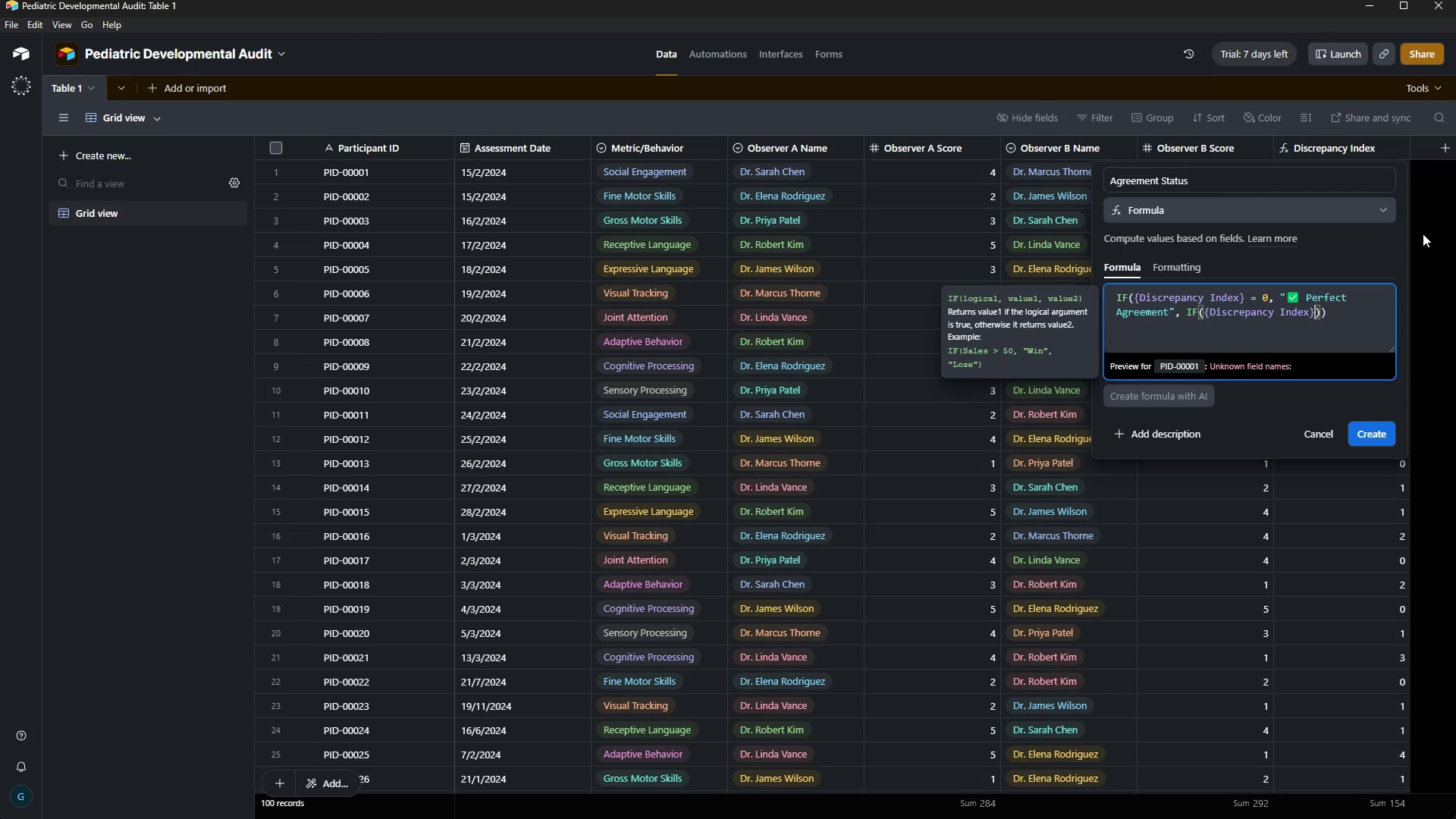 
key(Space)
 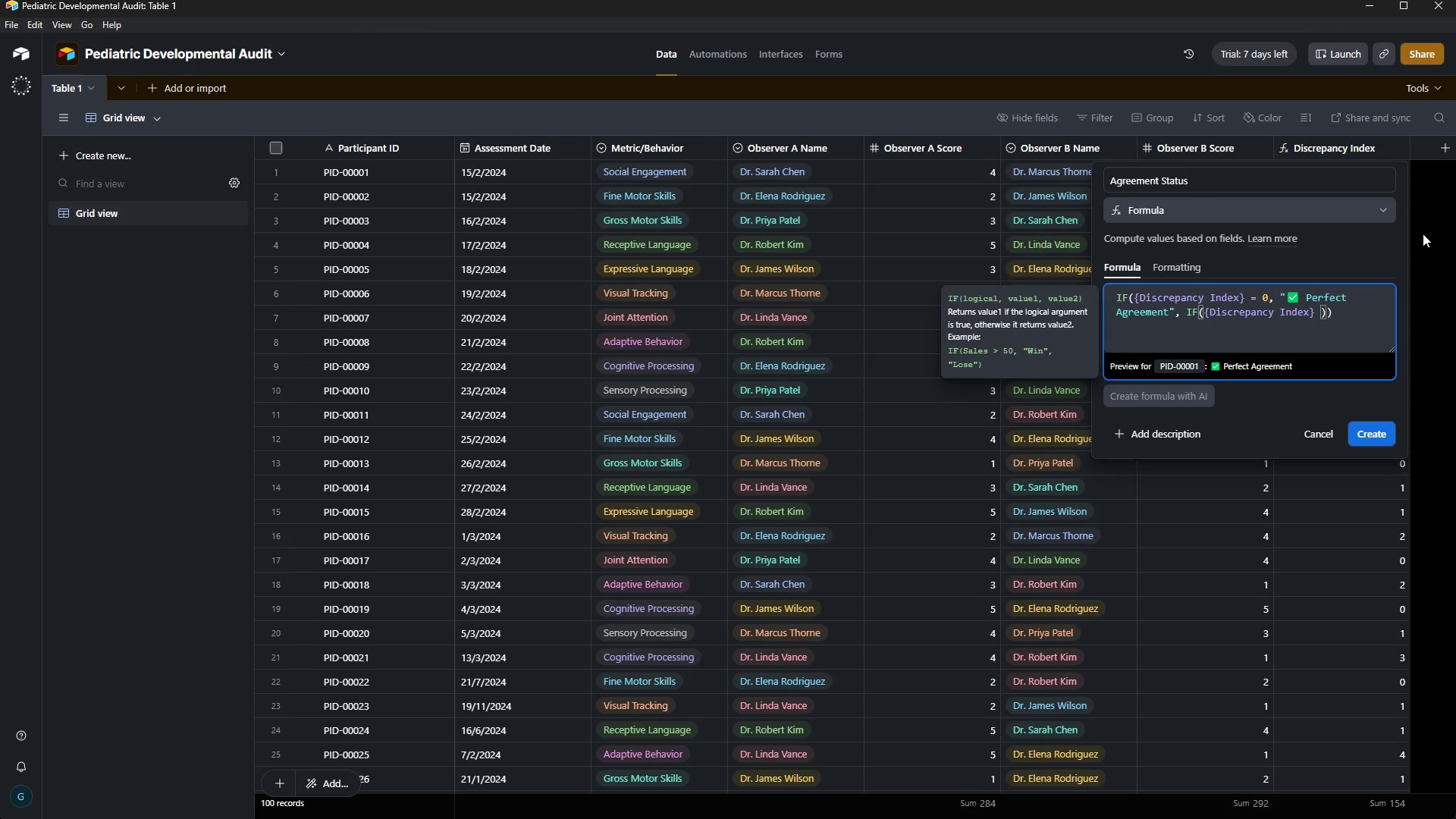 
key(Equal)
 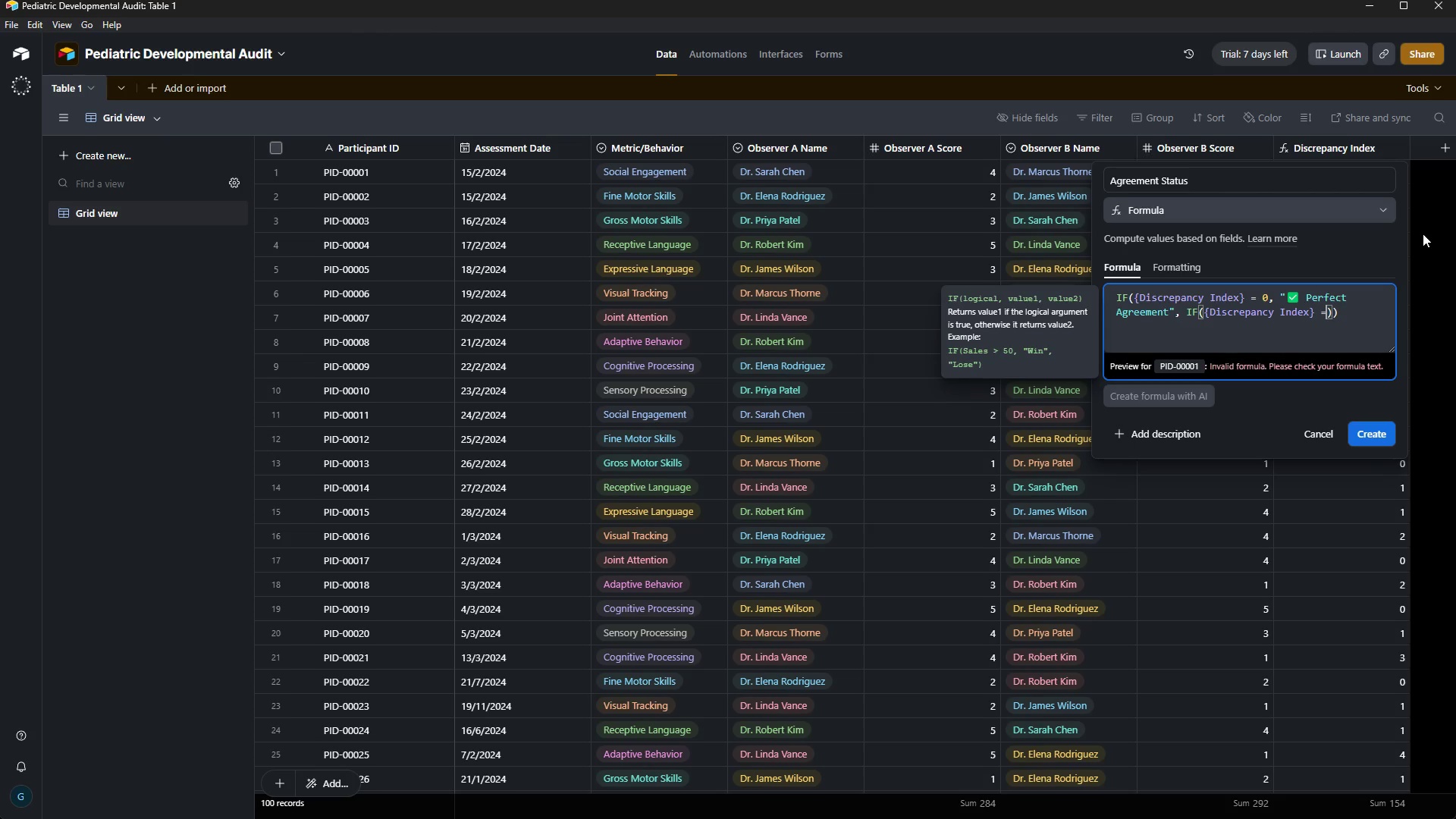 
key(1)
 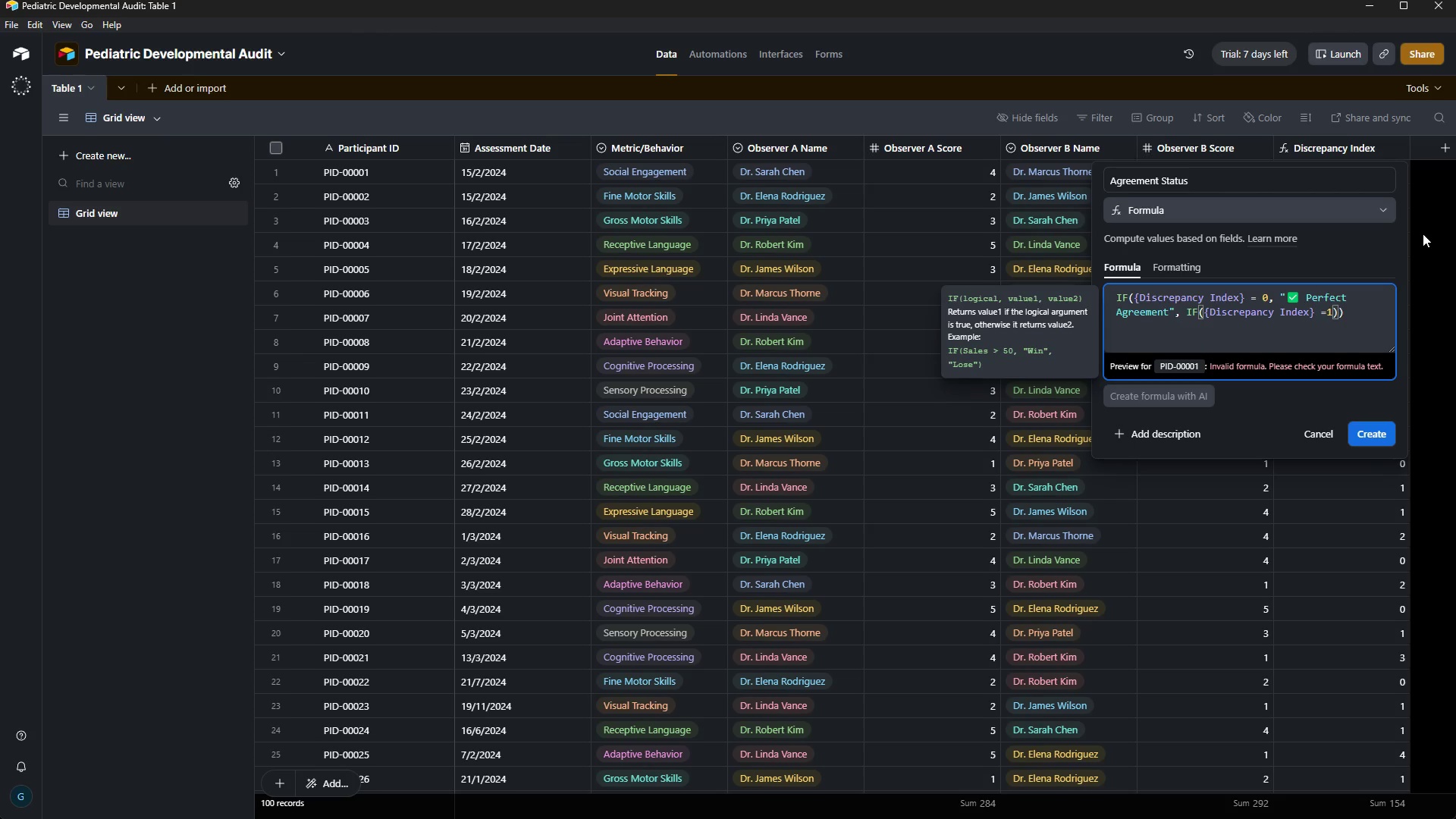 
key(Comma)
 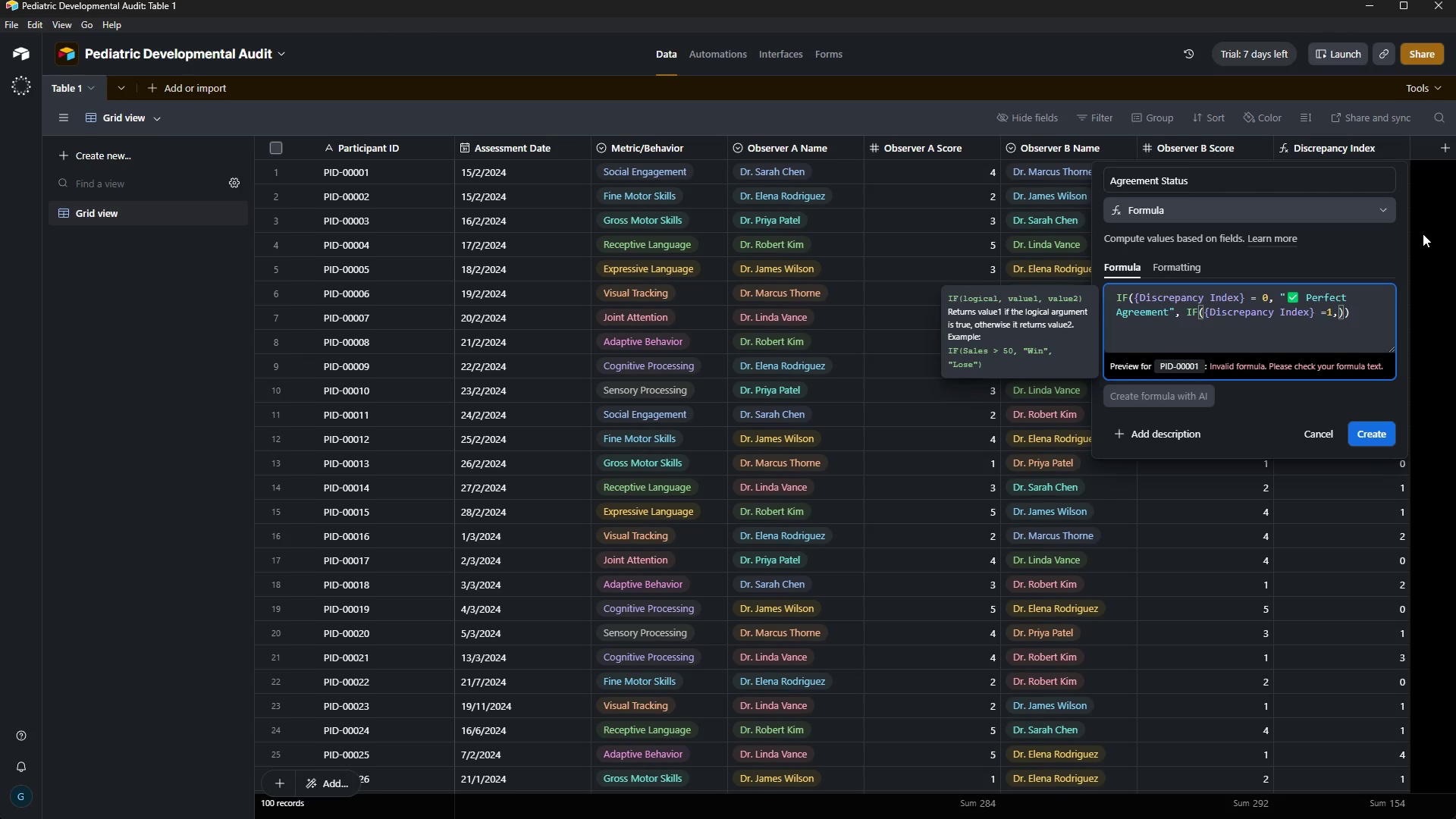 
key(Space)
 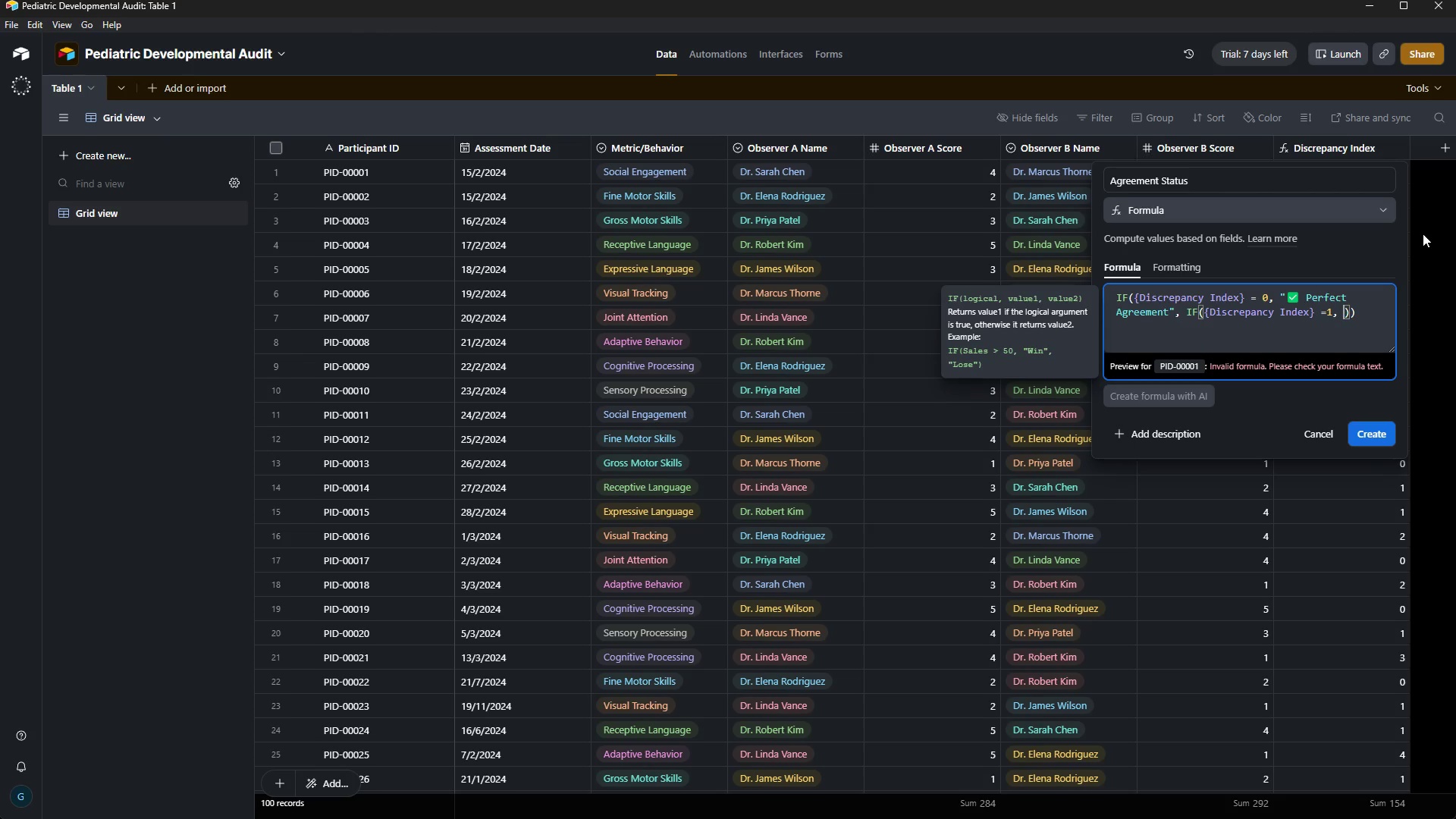 
key(Shift+Quote)
 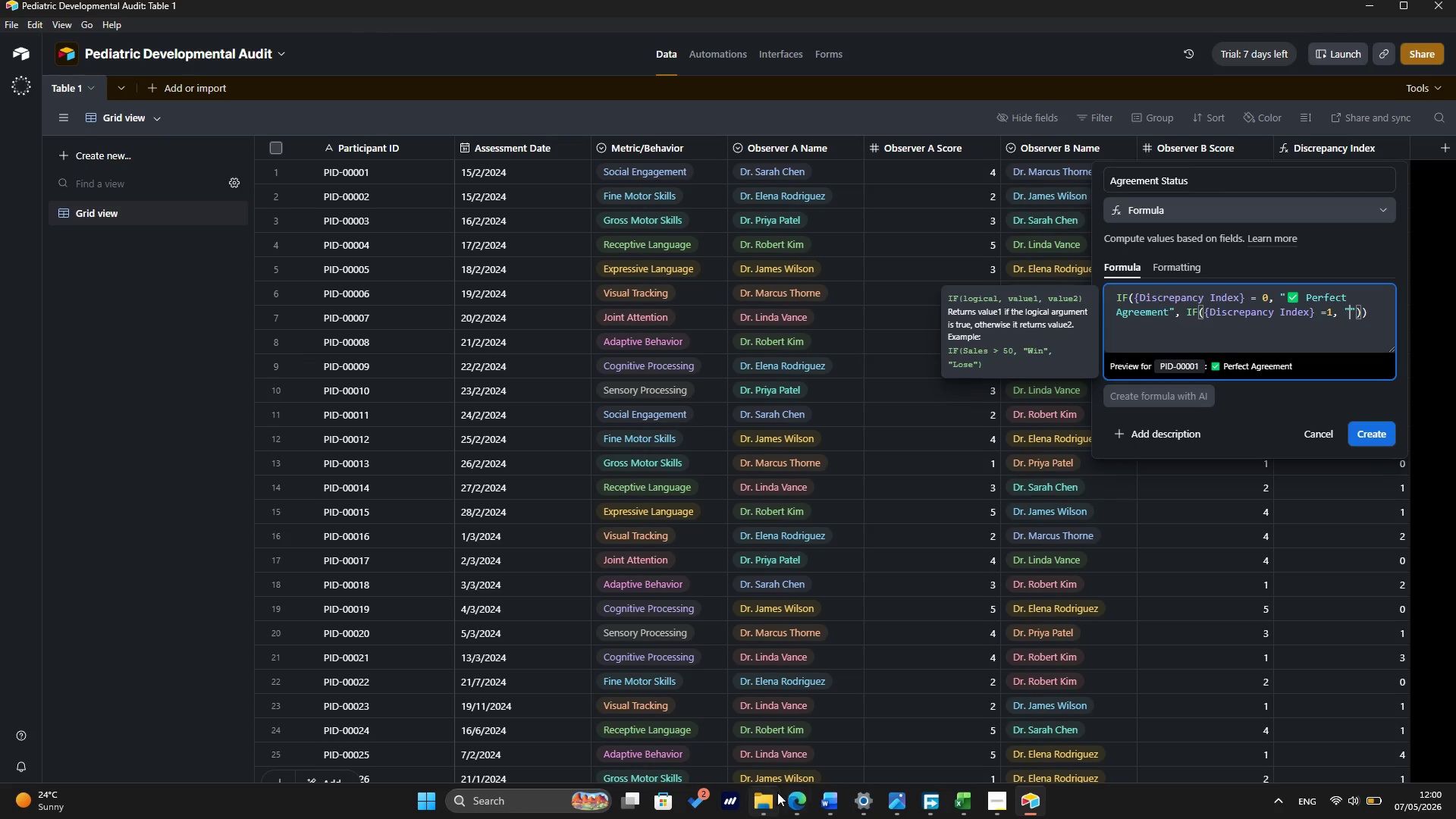 
left_click([789, 709])
 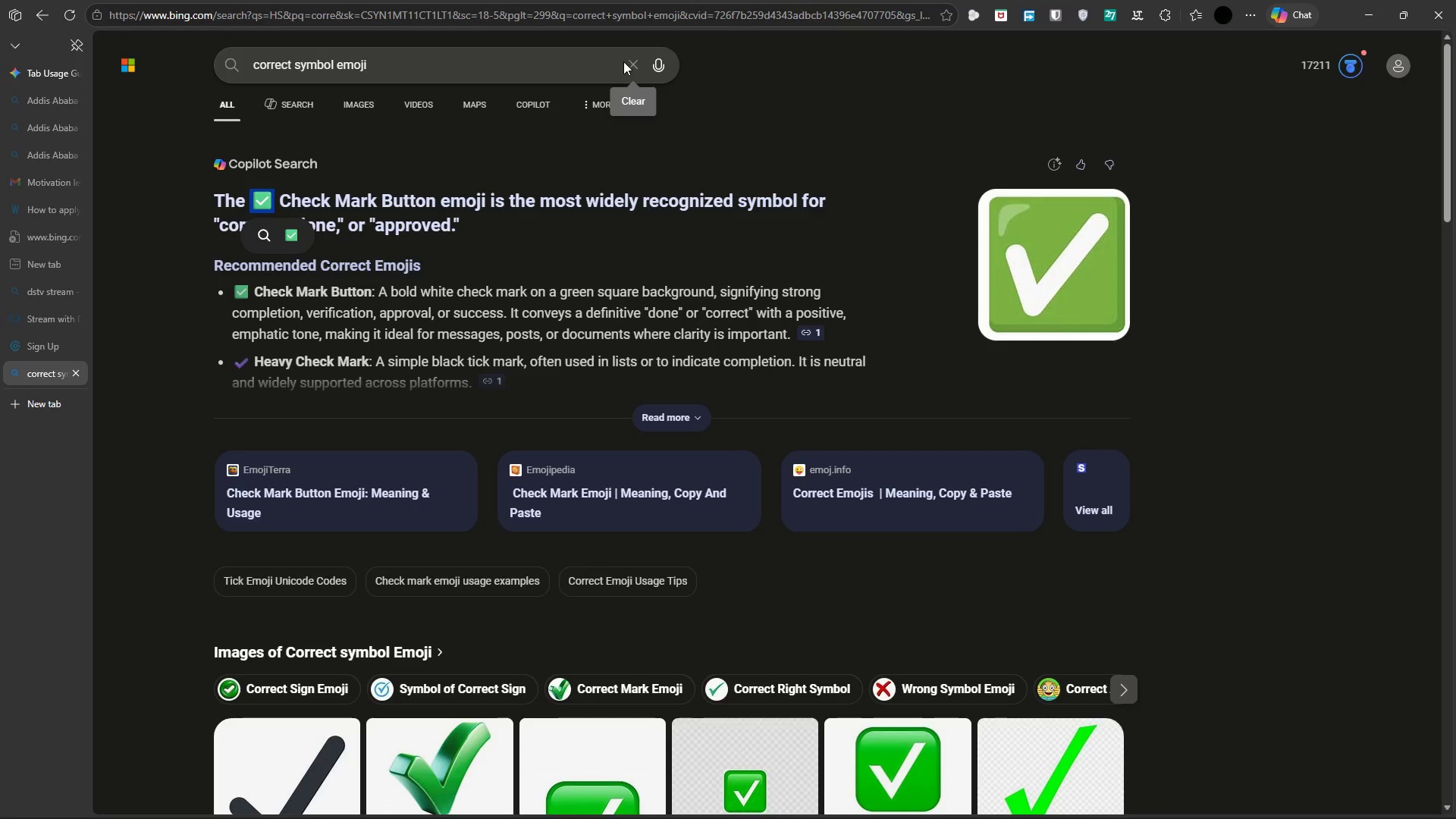 
left_click([630, 64])
 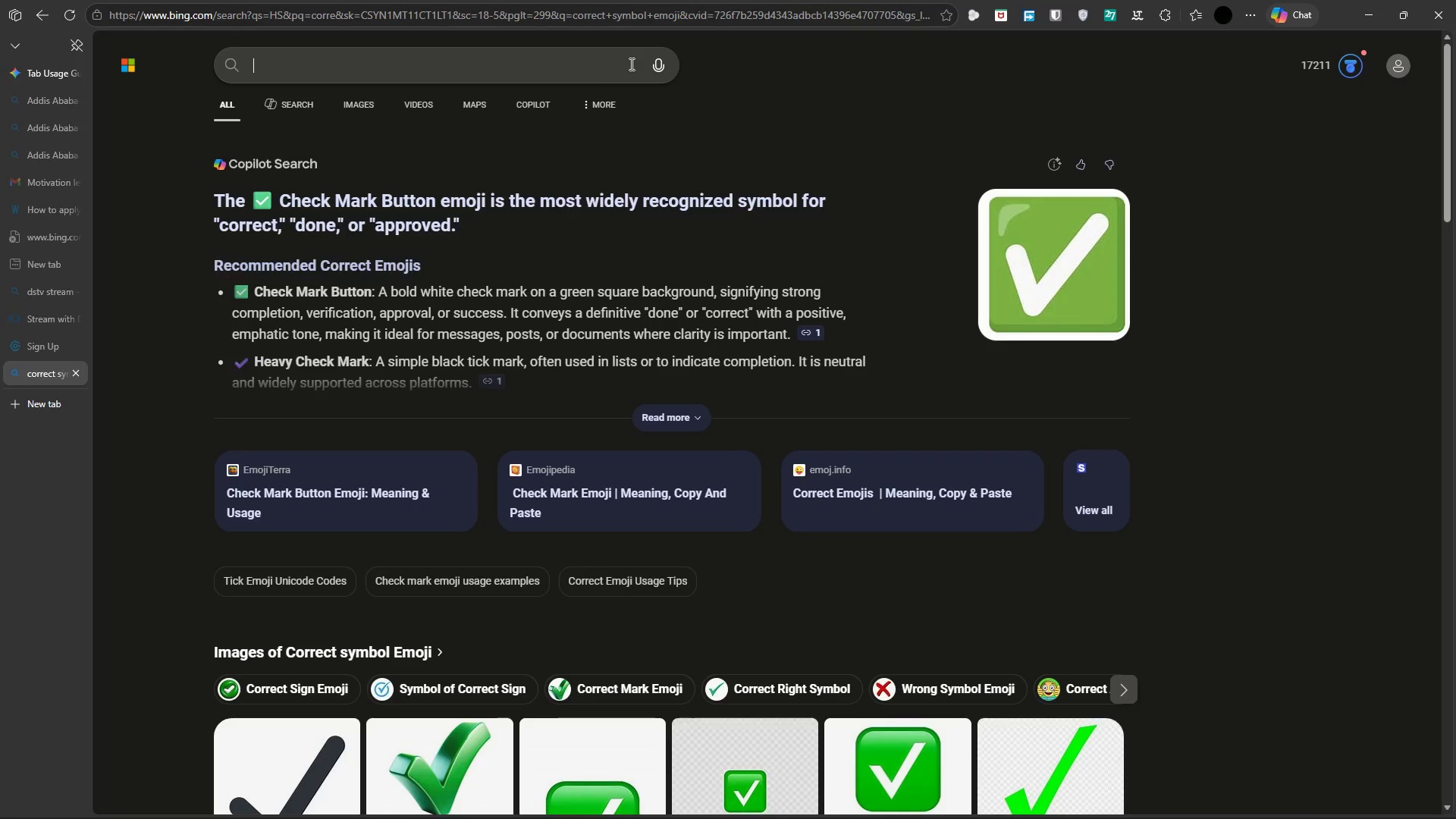 
type(WARNINGwarning sign EMOJI)
 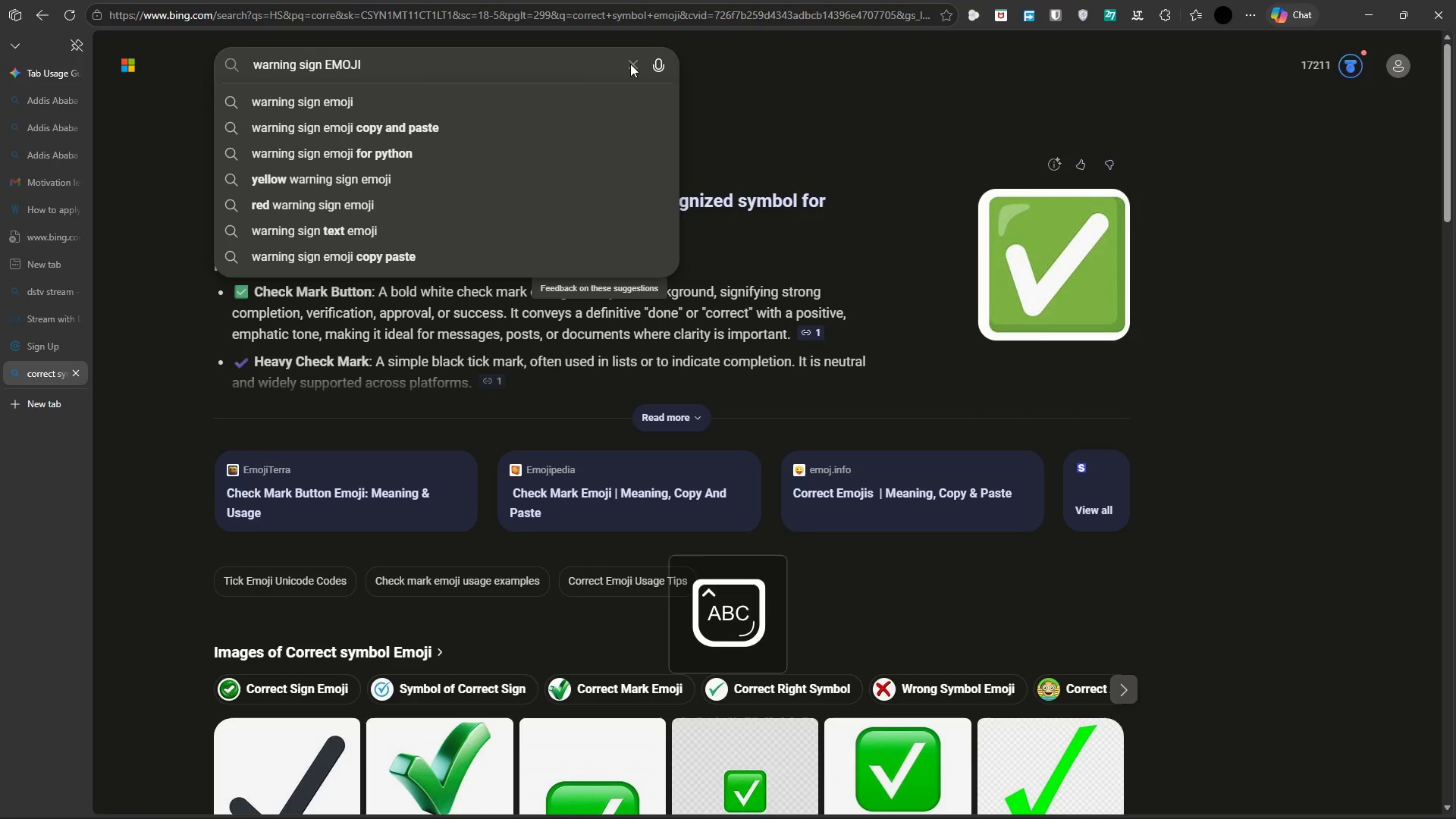 
hold_key(key=Backspace, duration=0.95)
 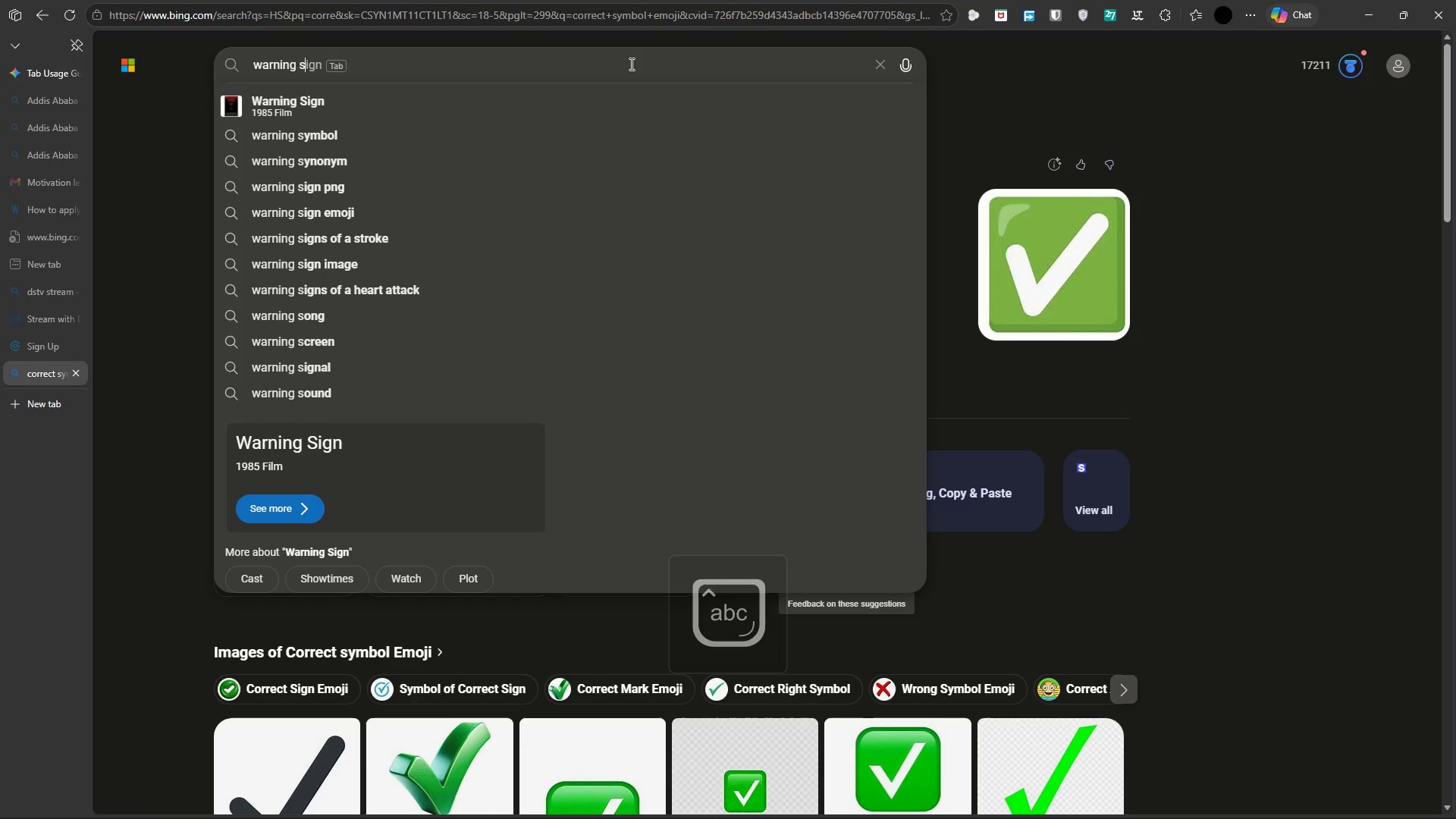 
key(ArrowDown)
 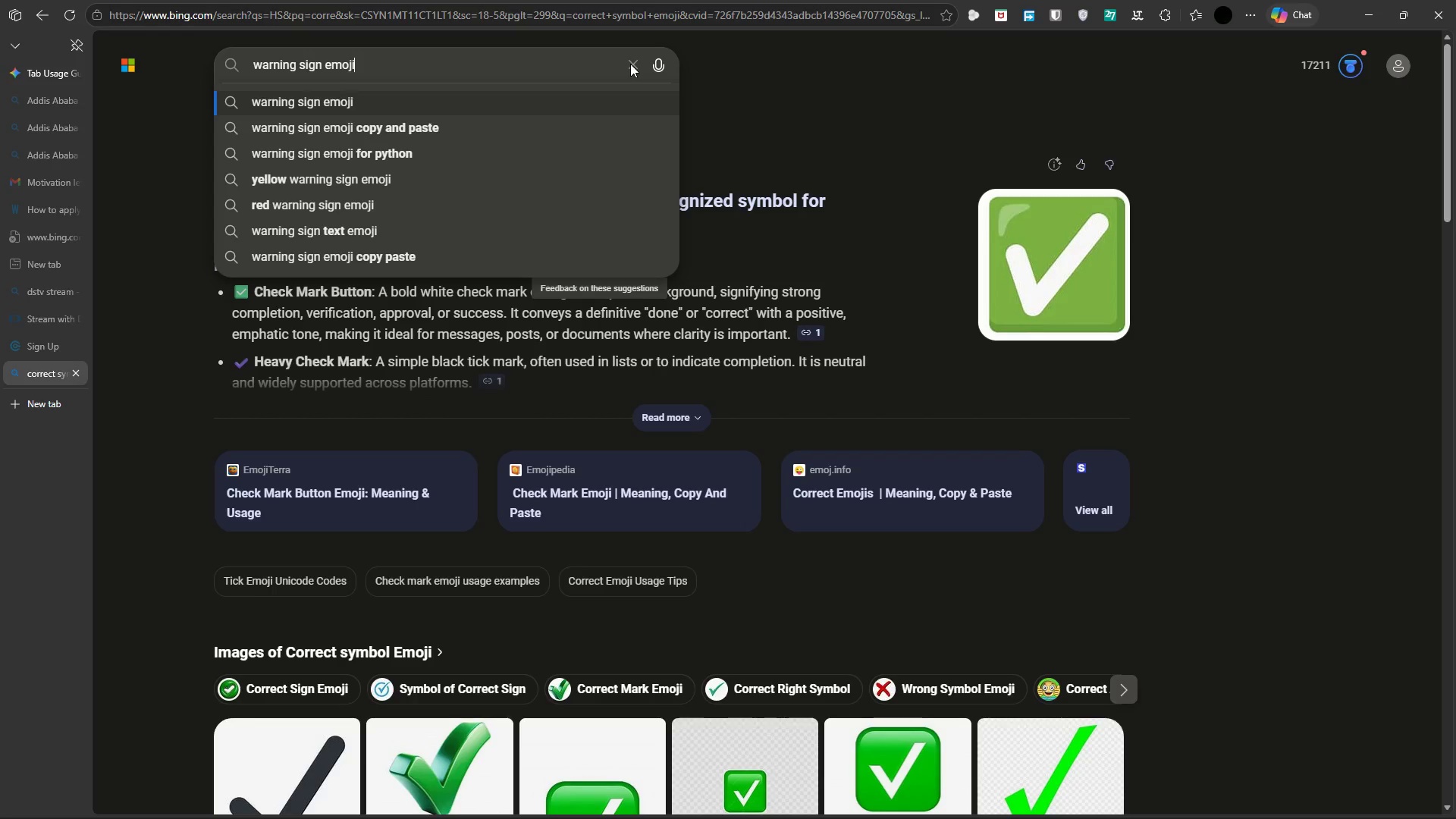 
key(Enter)
 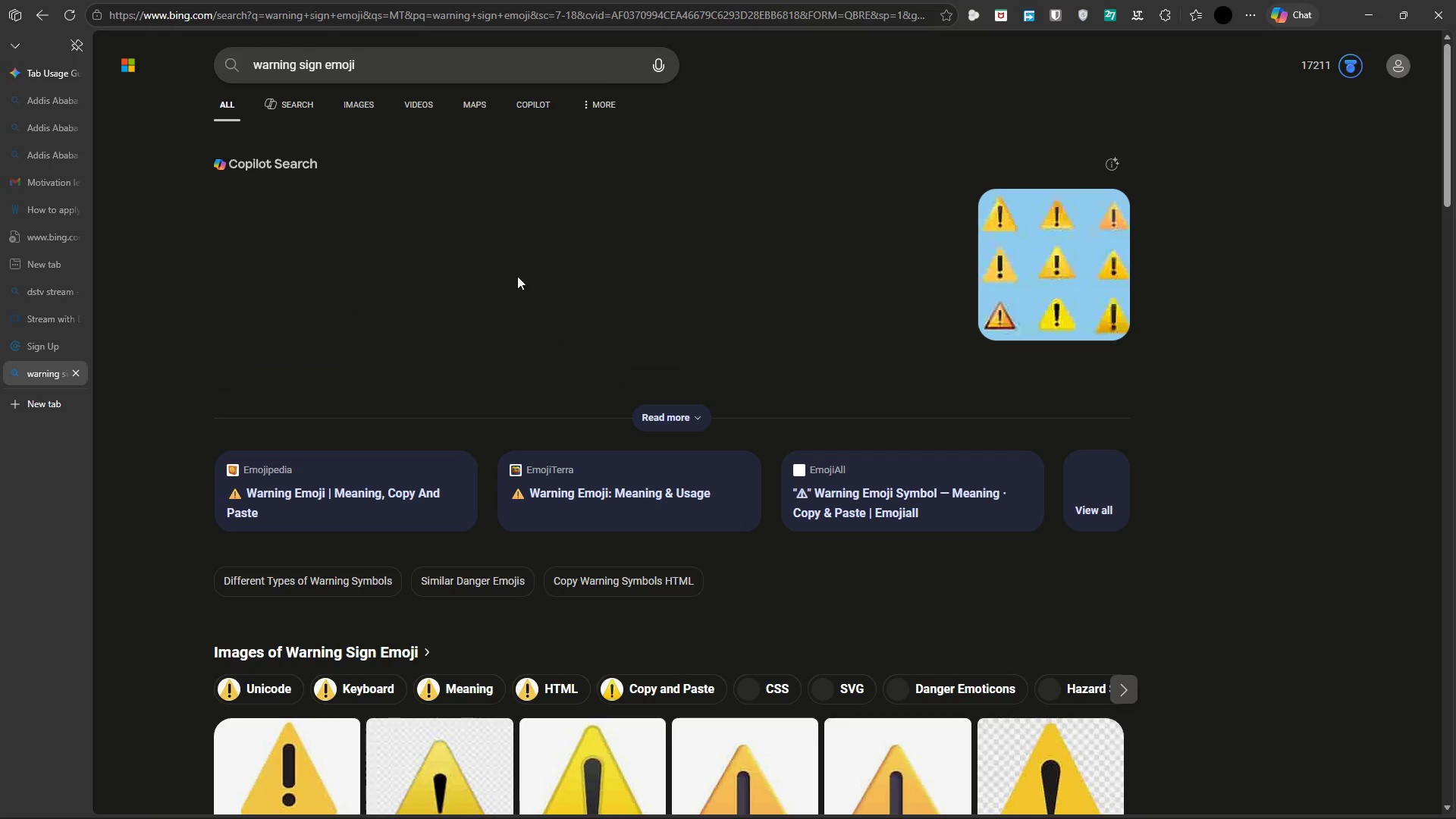 
wait(9.59)
 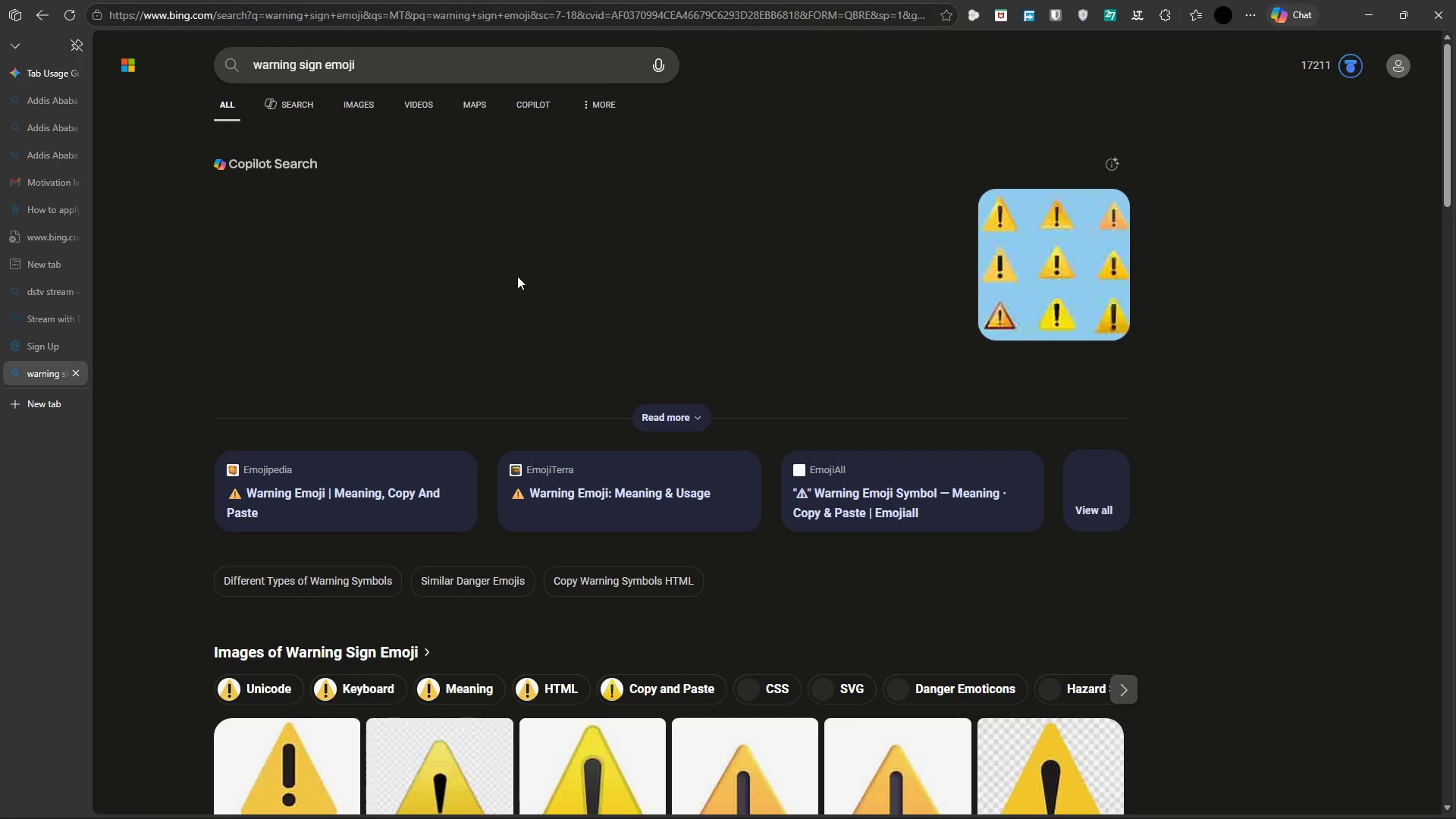 
left_click_drag(start_coordinate=[416, 203], to_coordinate=[437, 204])
 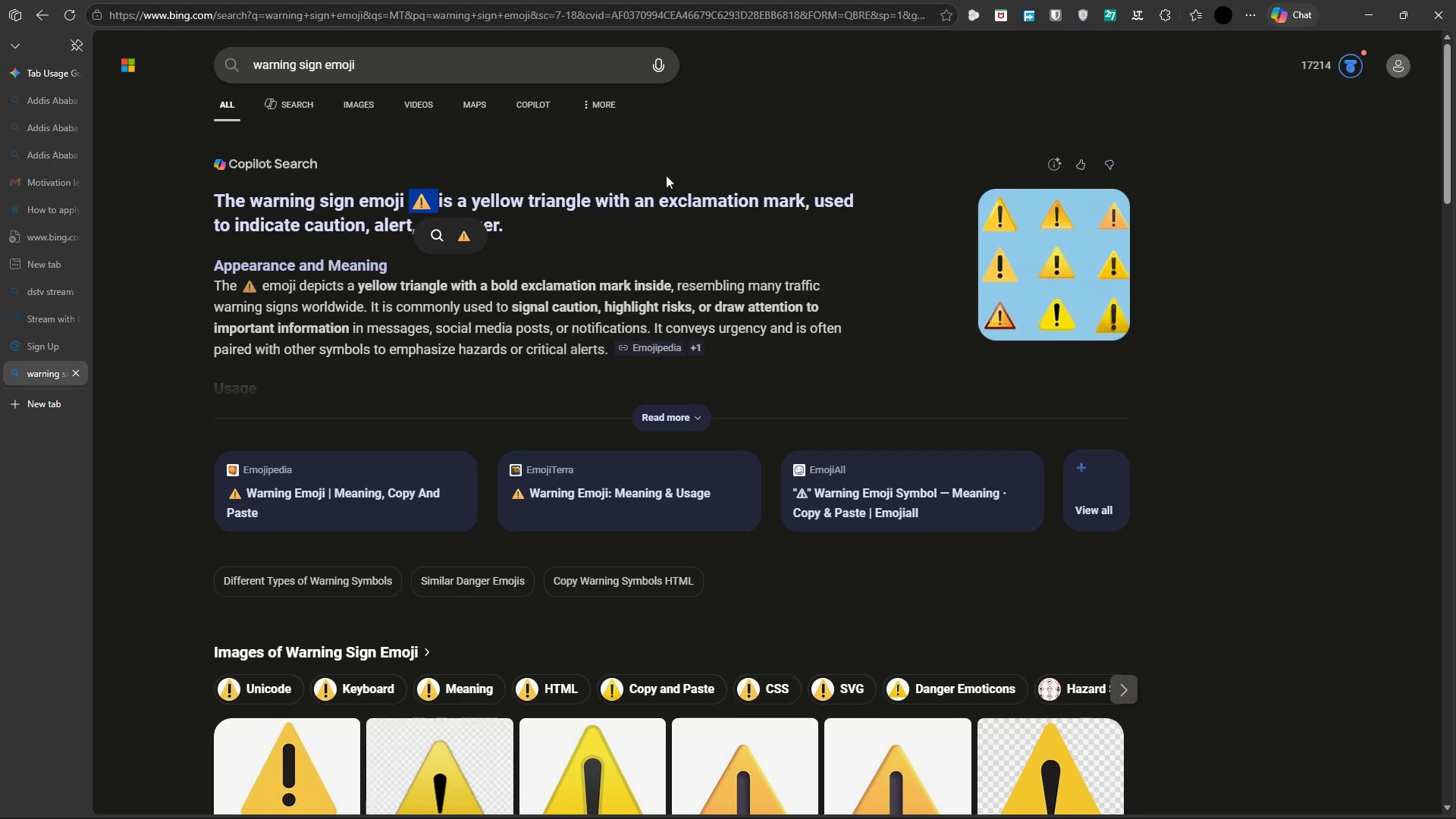 
key(Control+C)
 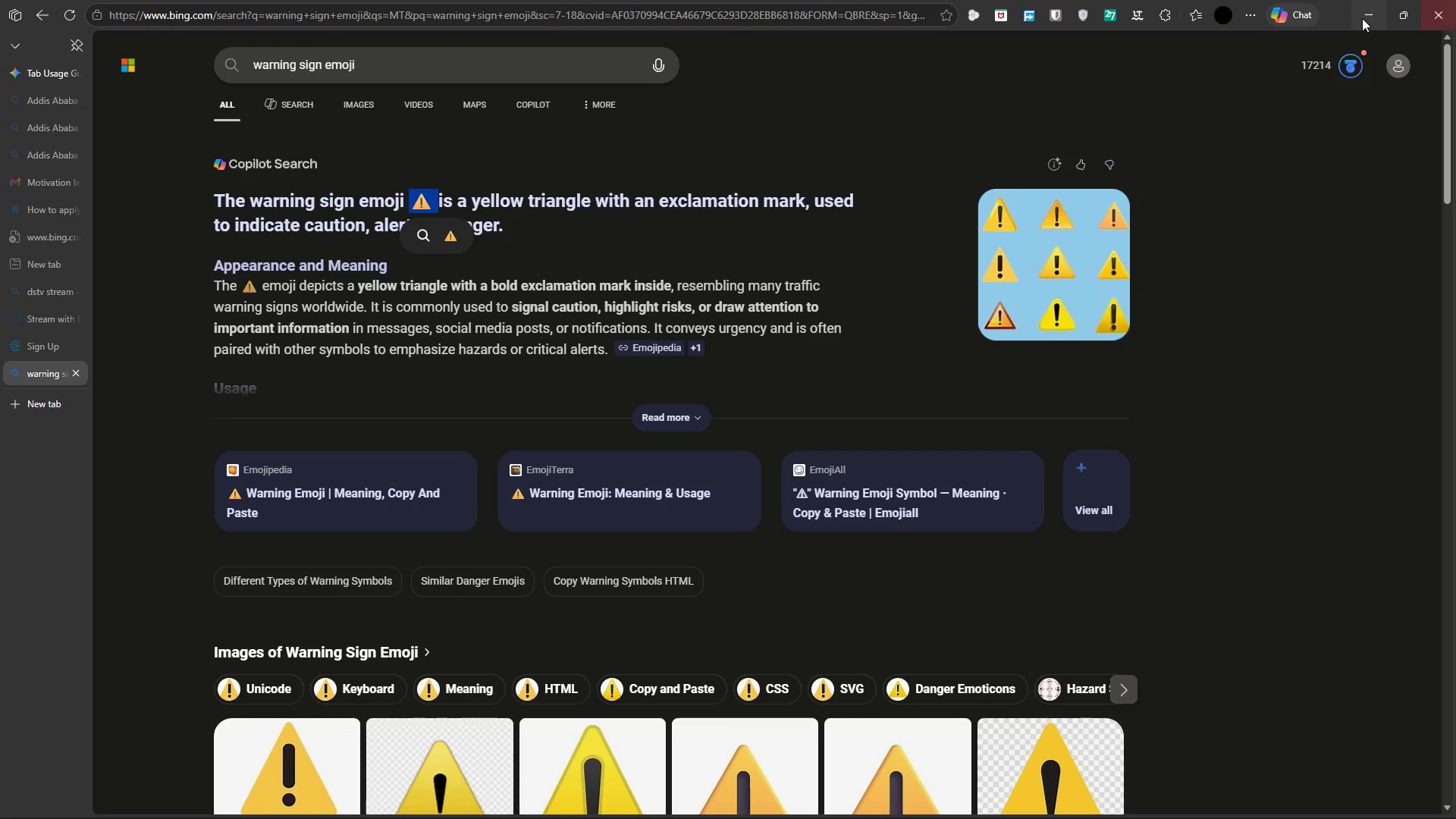 
left_click([1365, 18])
 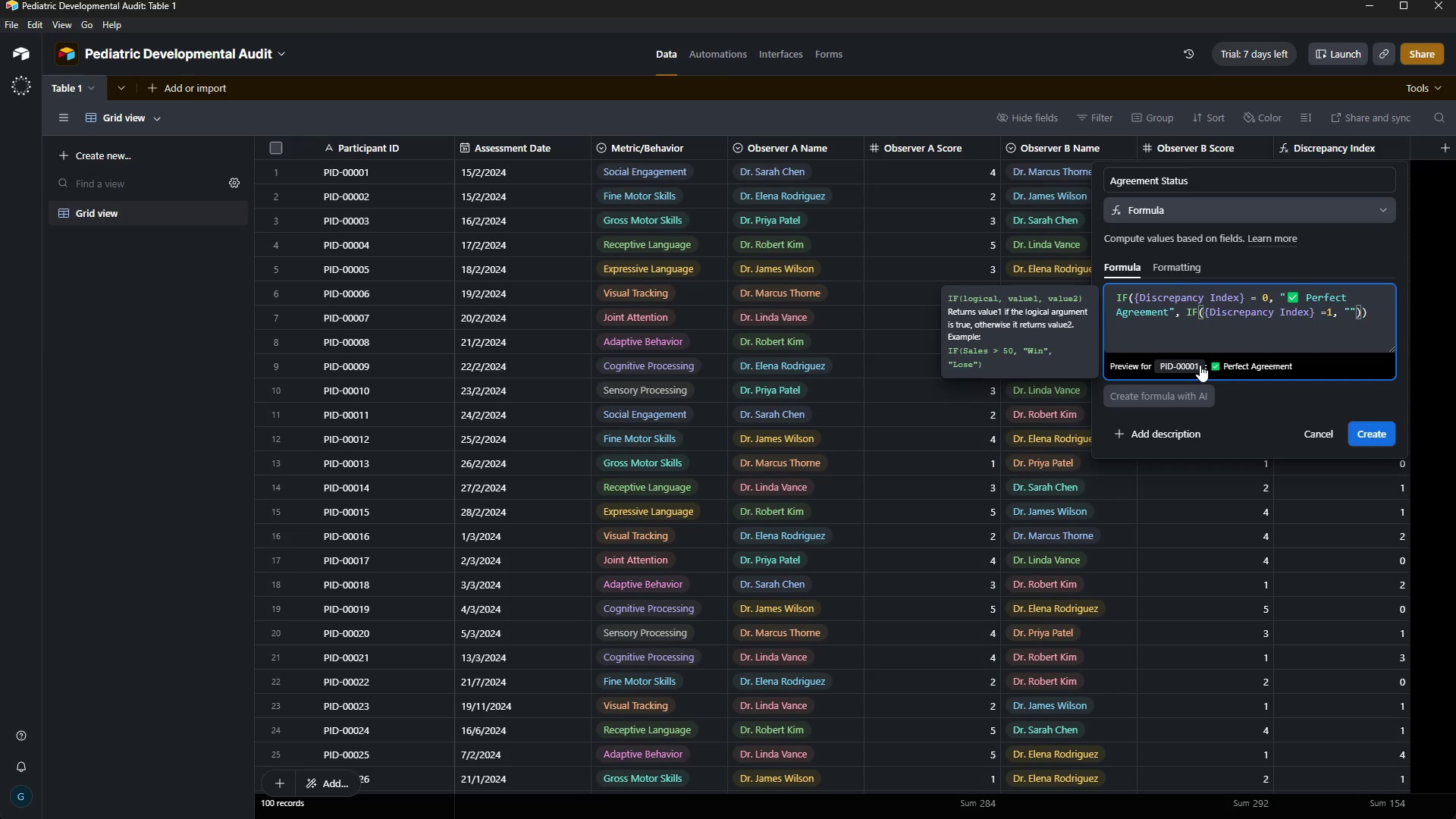 
key(Control+V)
 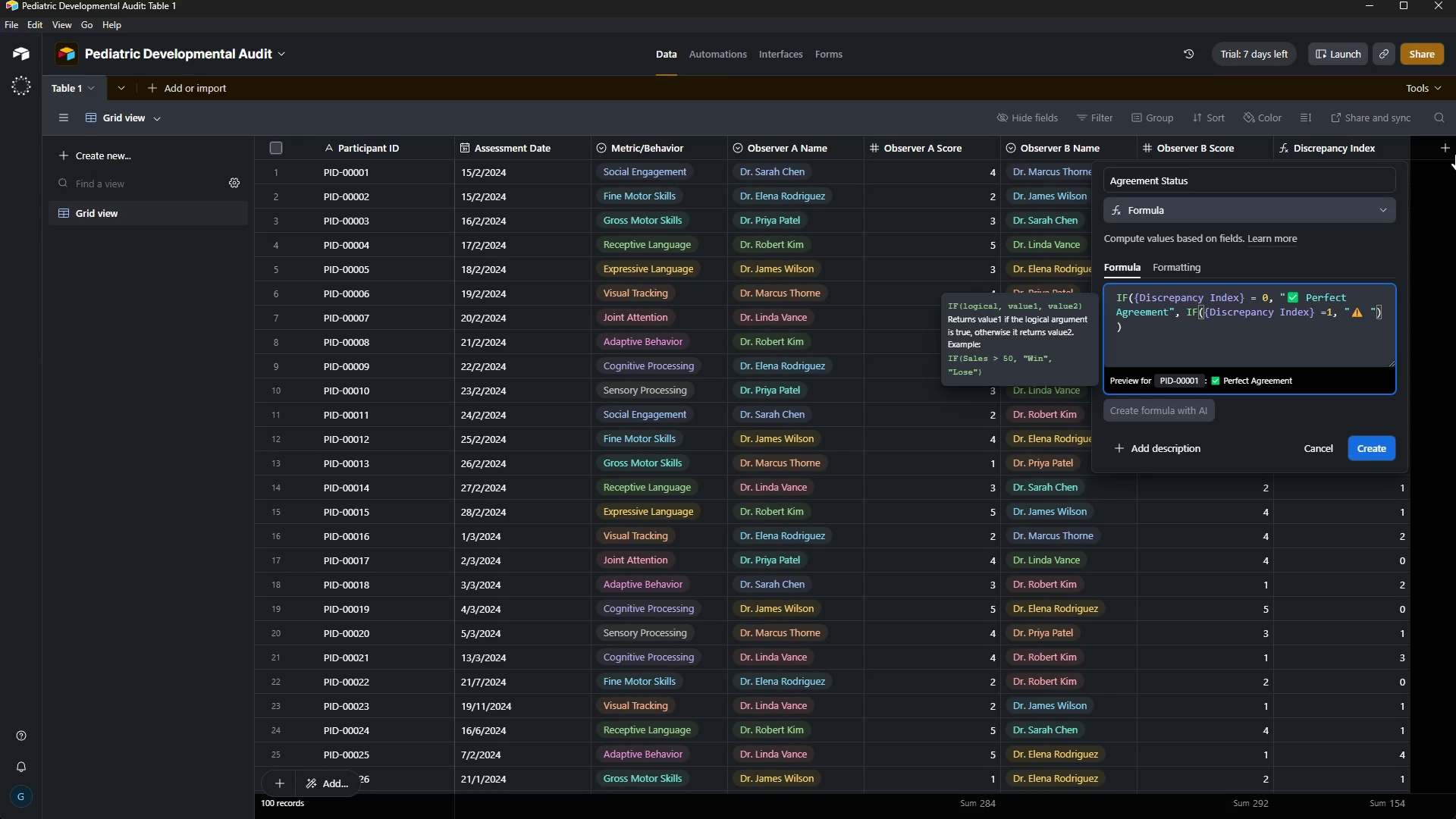 
type(Minoe)
key(Backspace)
type(r Disagreement)
 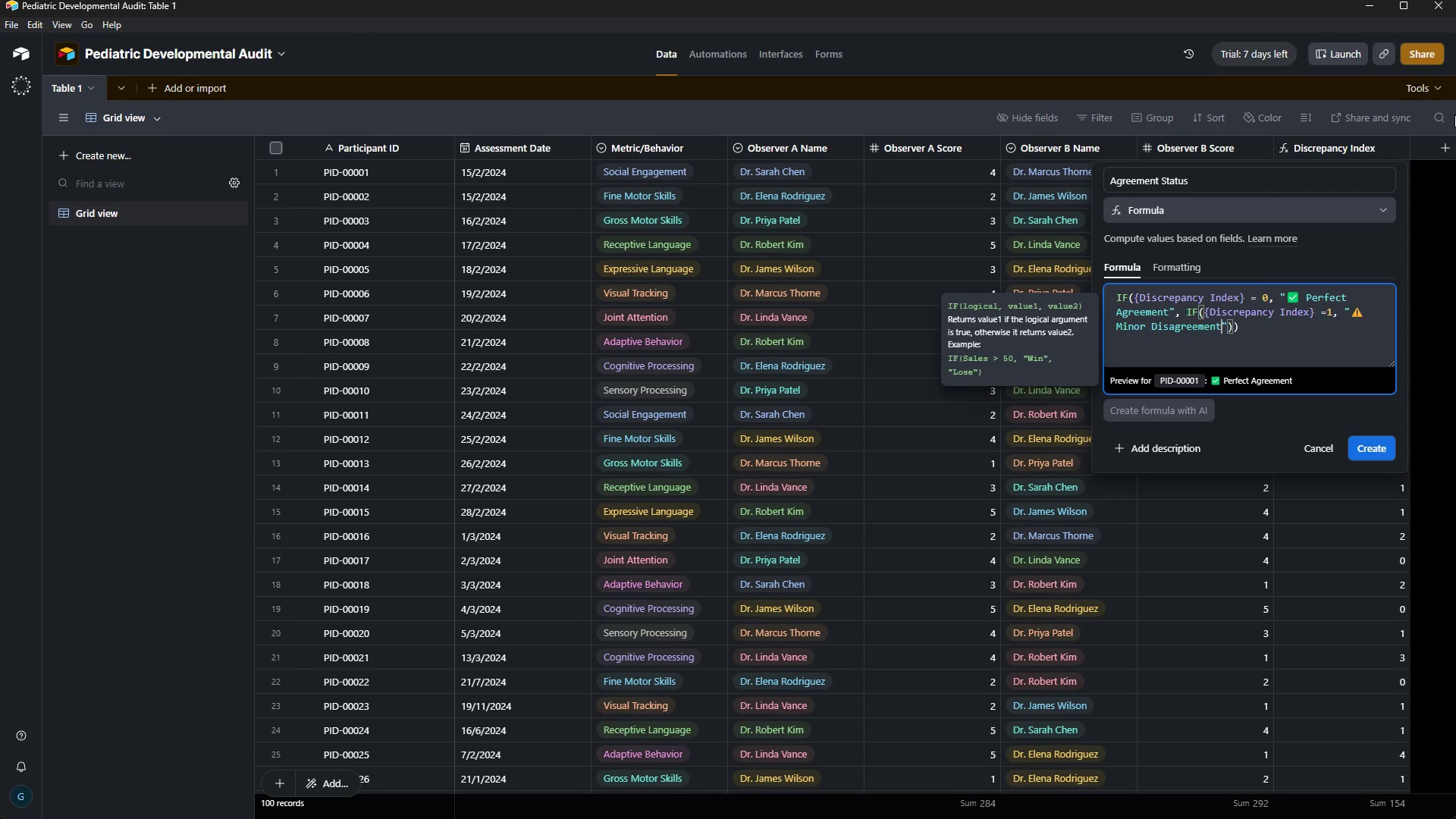 
wait(5.77)
 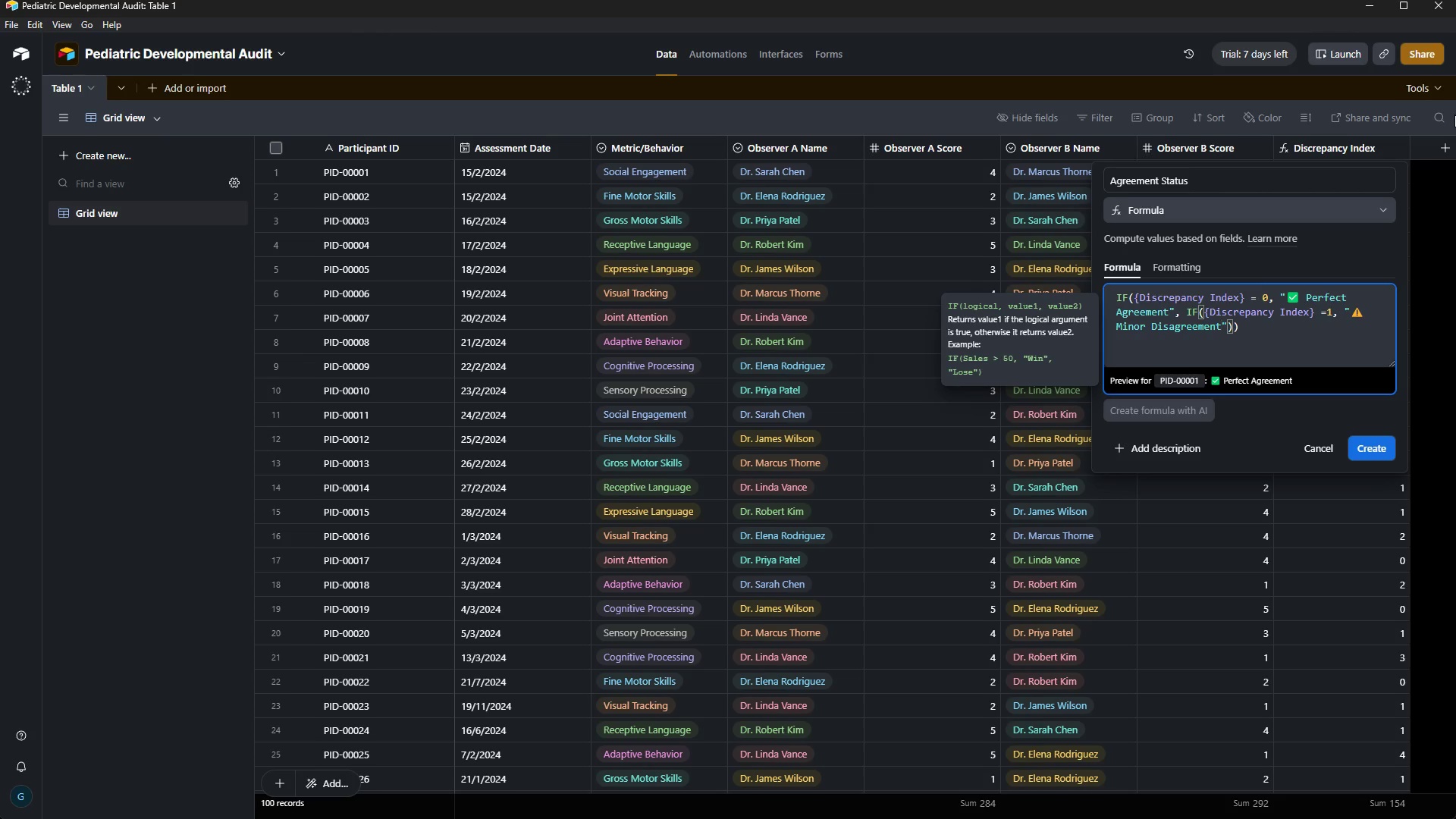 
key(ArrowRight)
 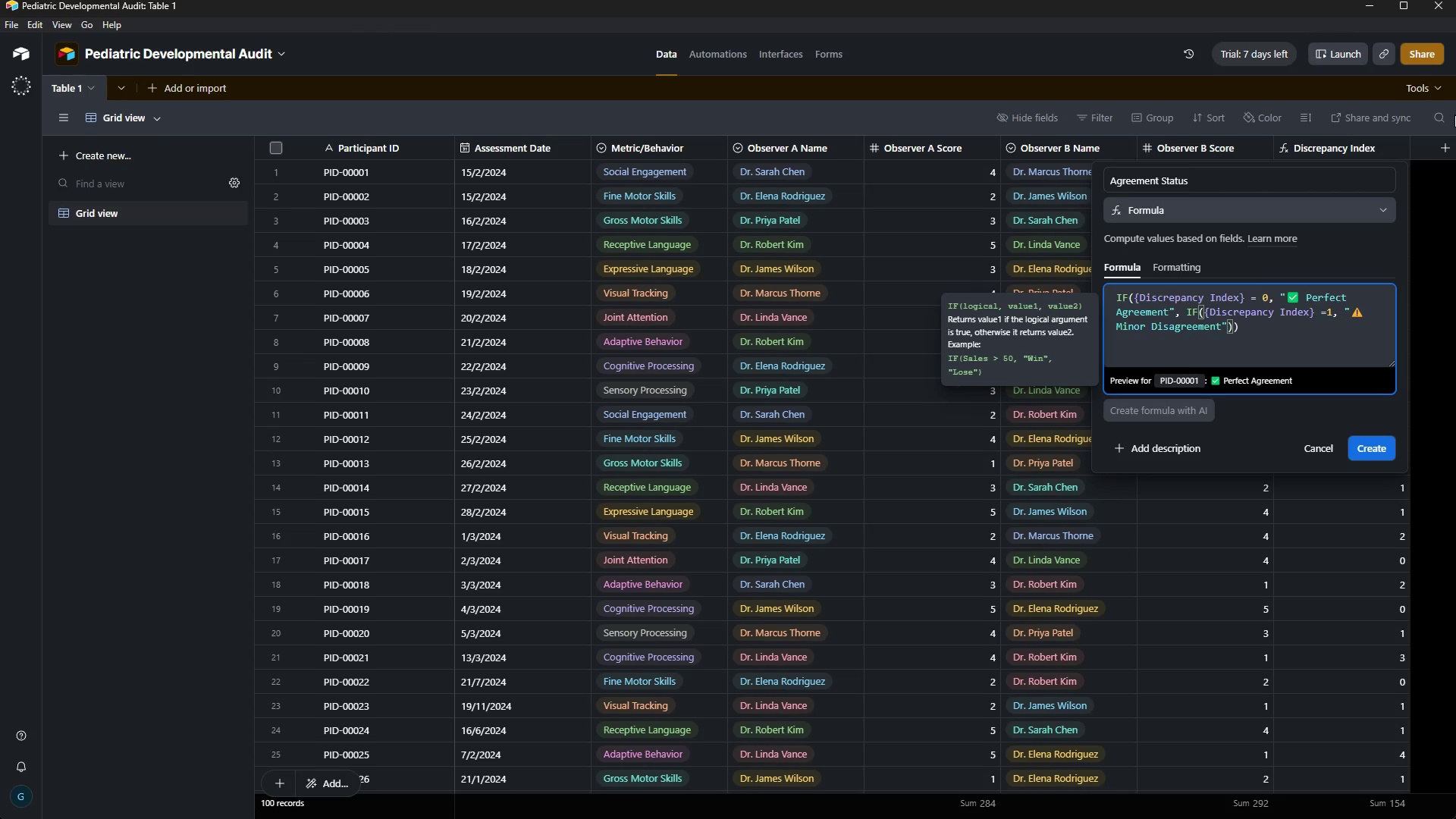 
key(Comma)
 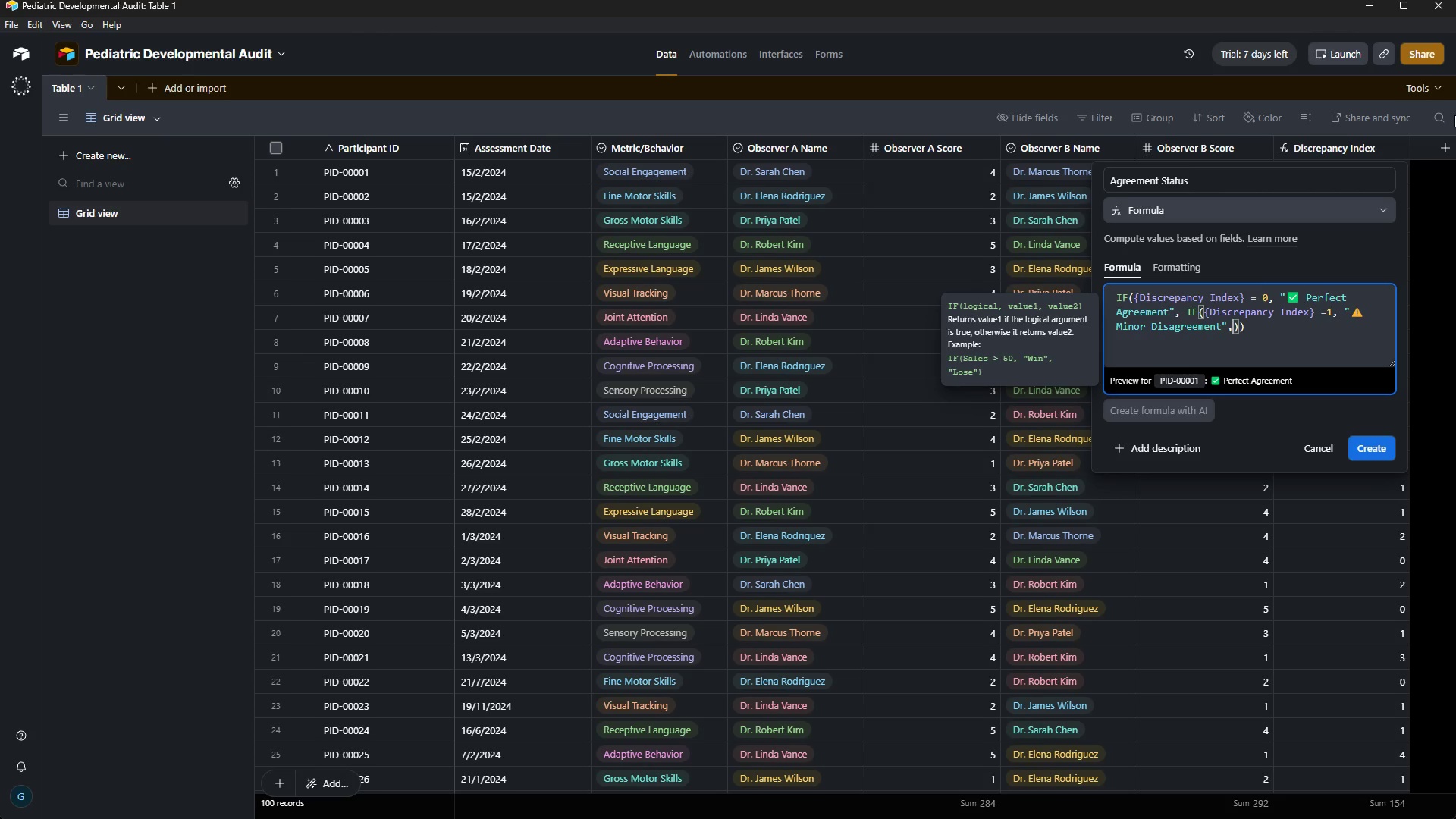 
key(Space)
 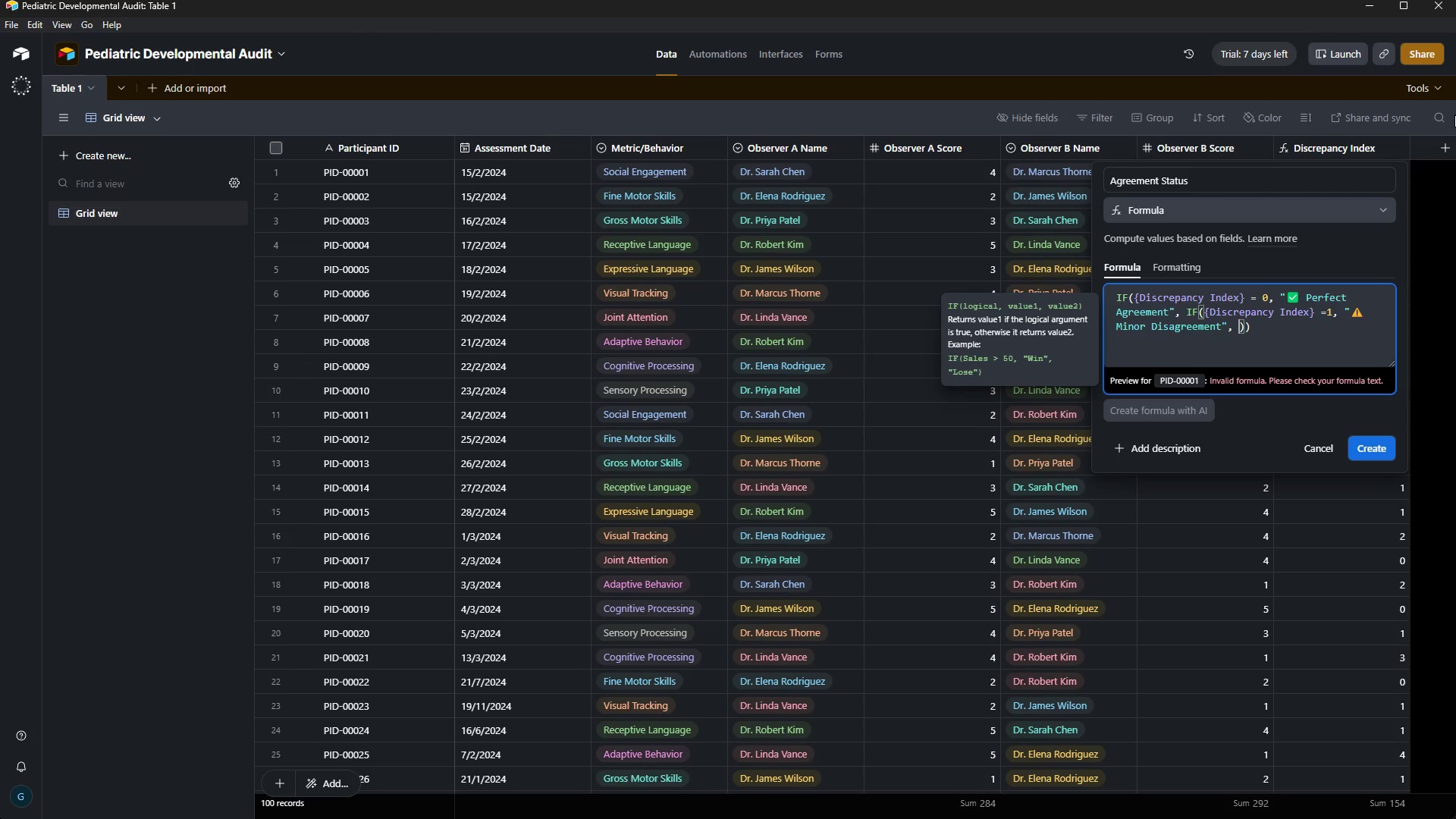 
key(Shift+Quote)
 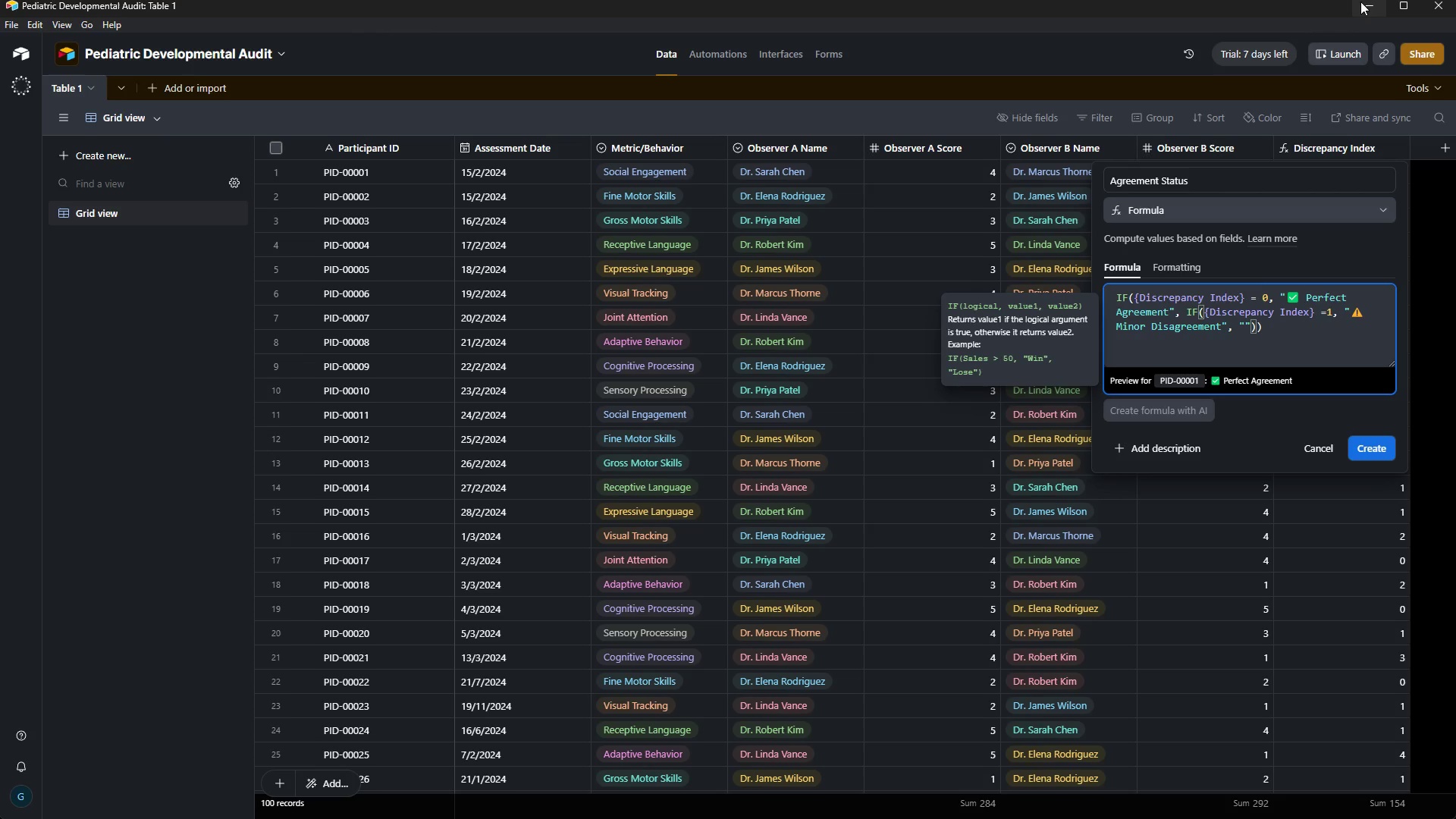 
left_click([1361, 1])
 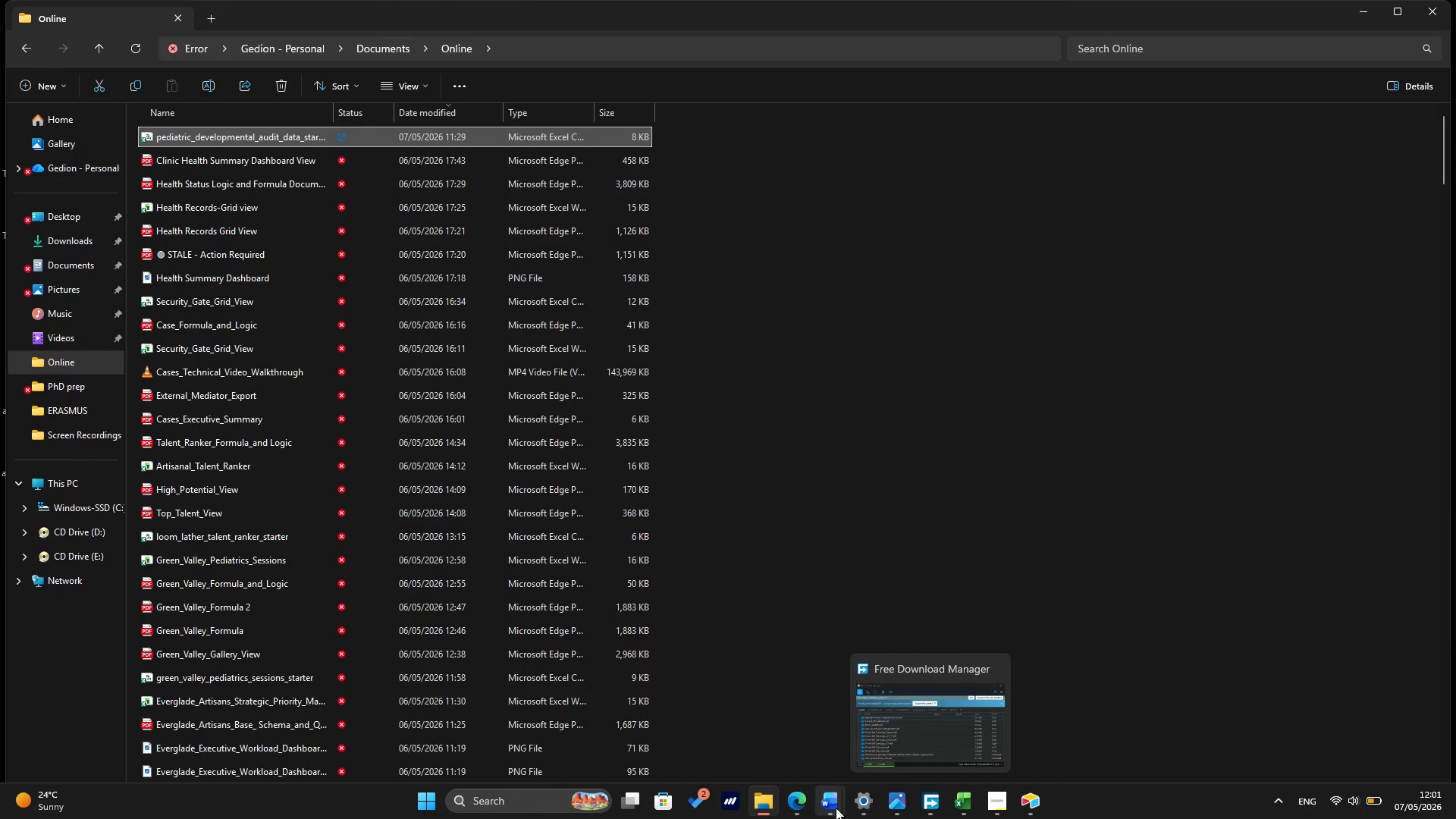 
left_click([803, 805])
 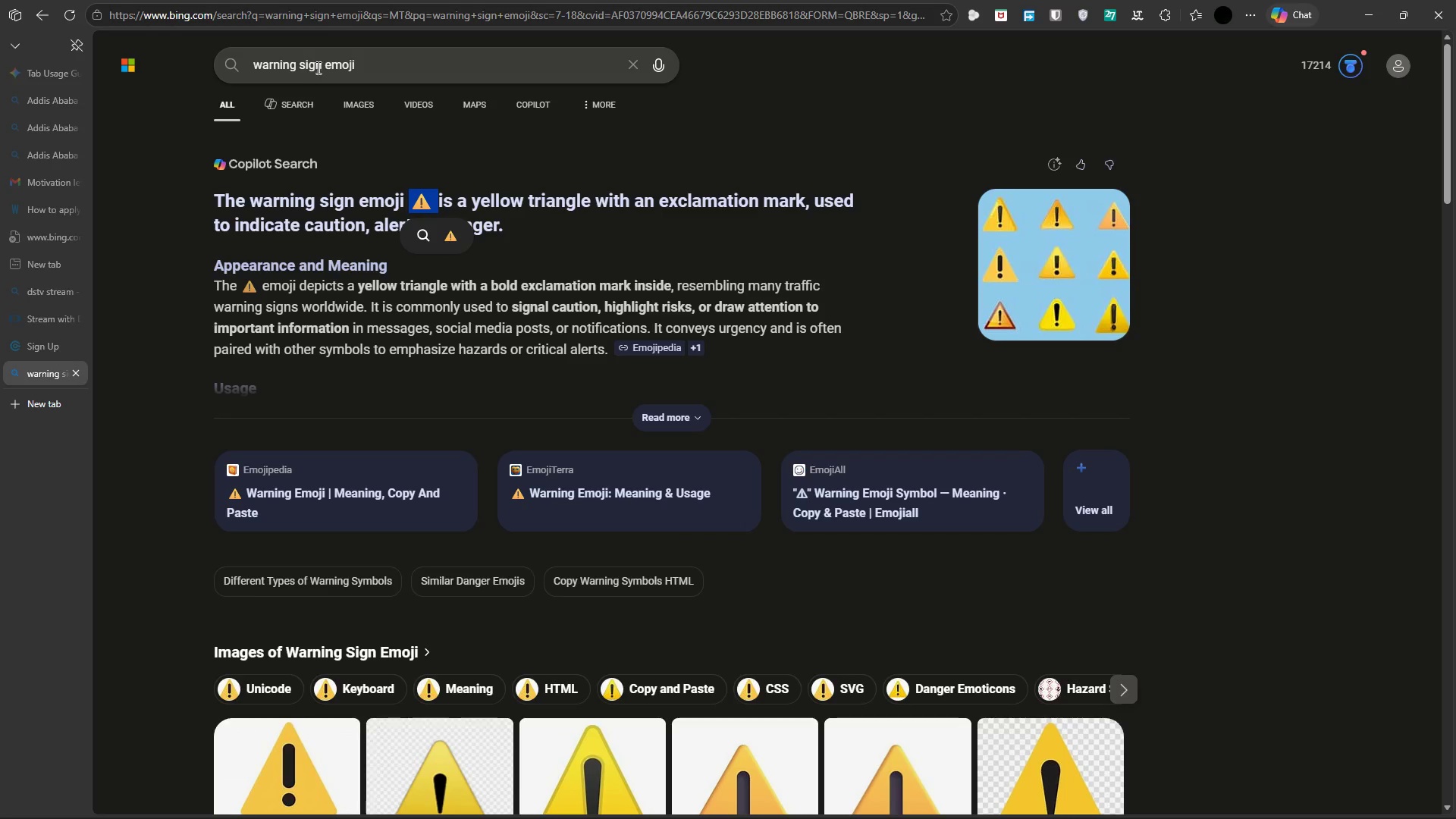 
wait(5.66)
 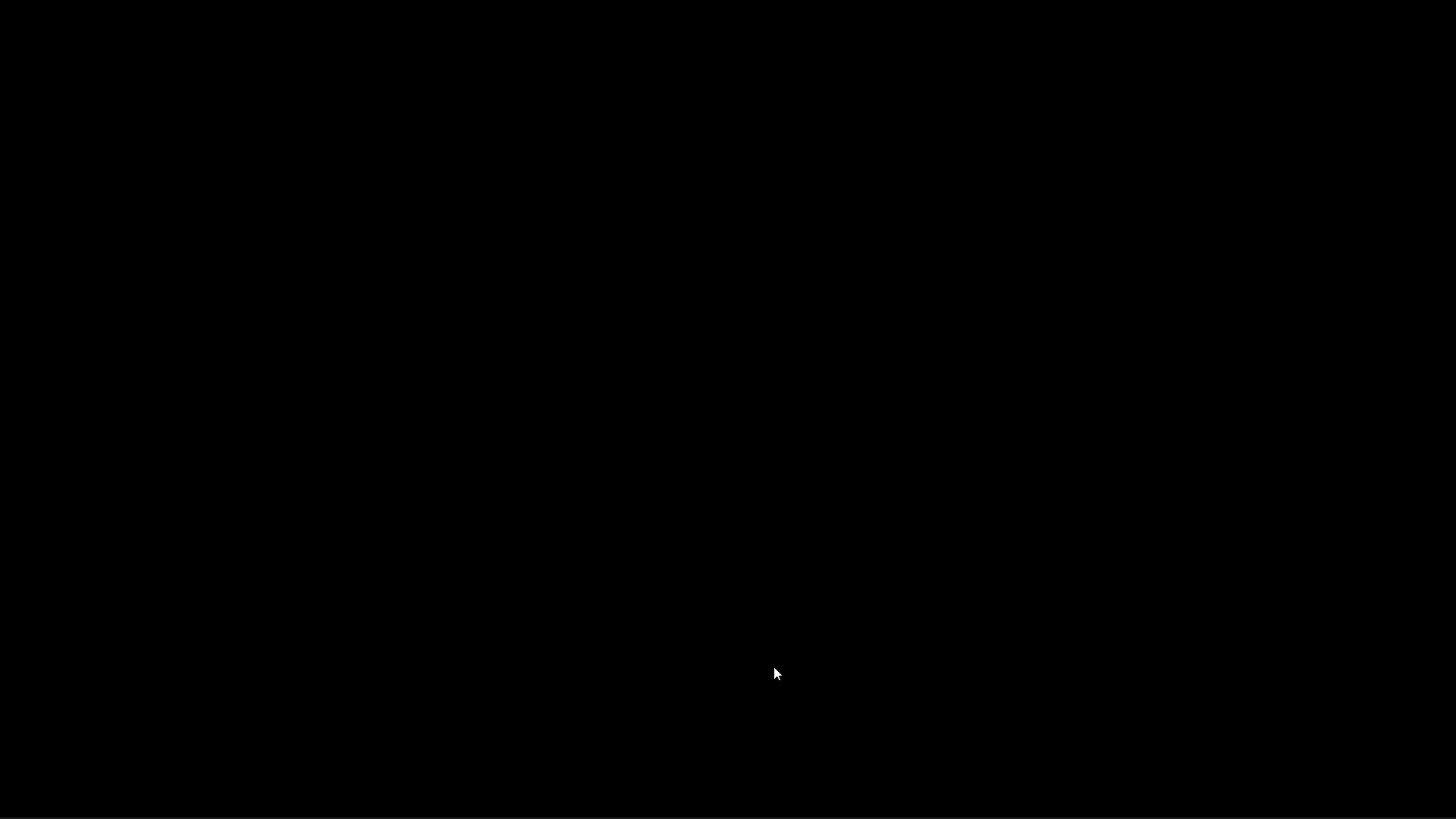 
left_click_drag(start_coordinate=[295, 65], to_coordinate=[195, 74])
 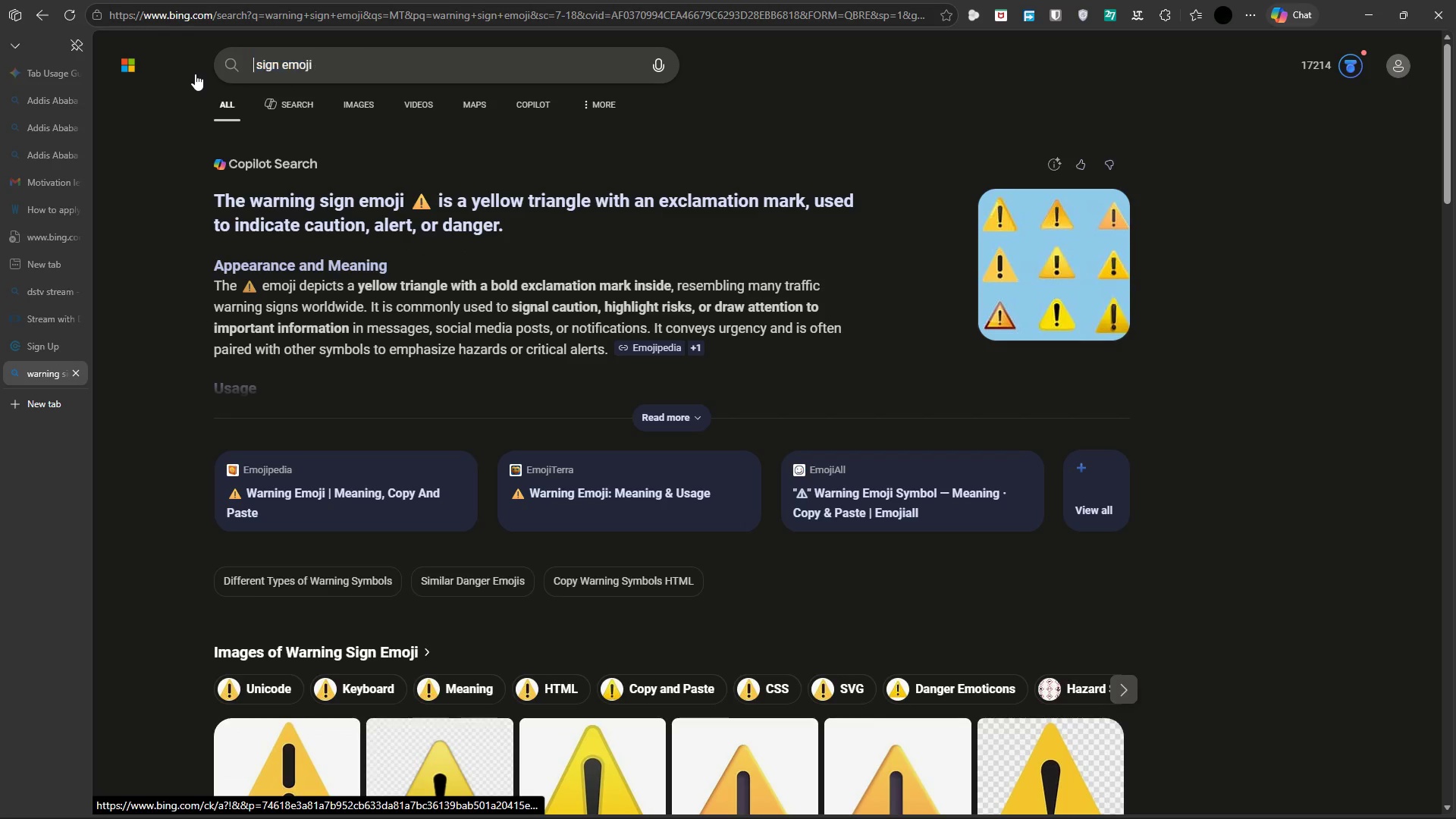 
key(Backspace)
type(Police car )
 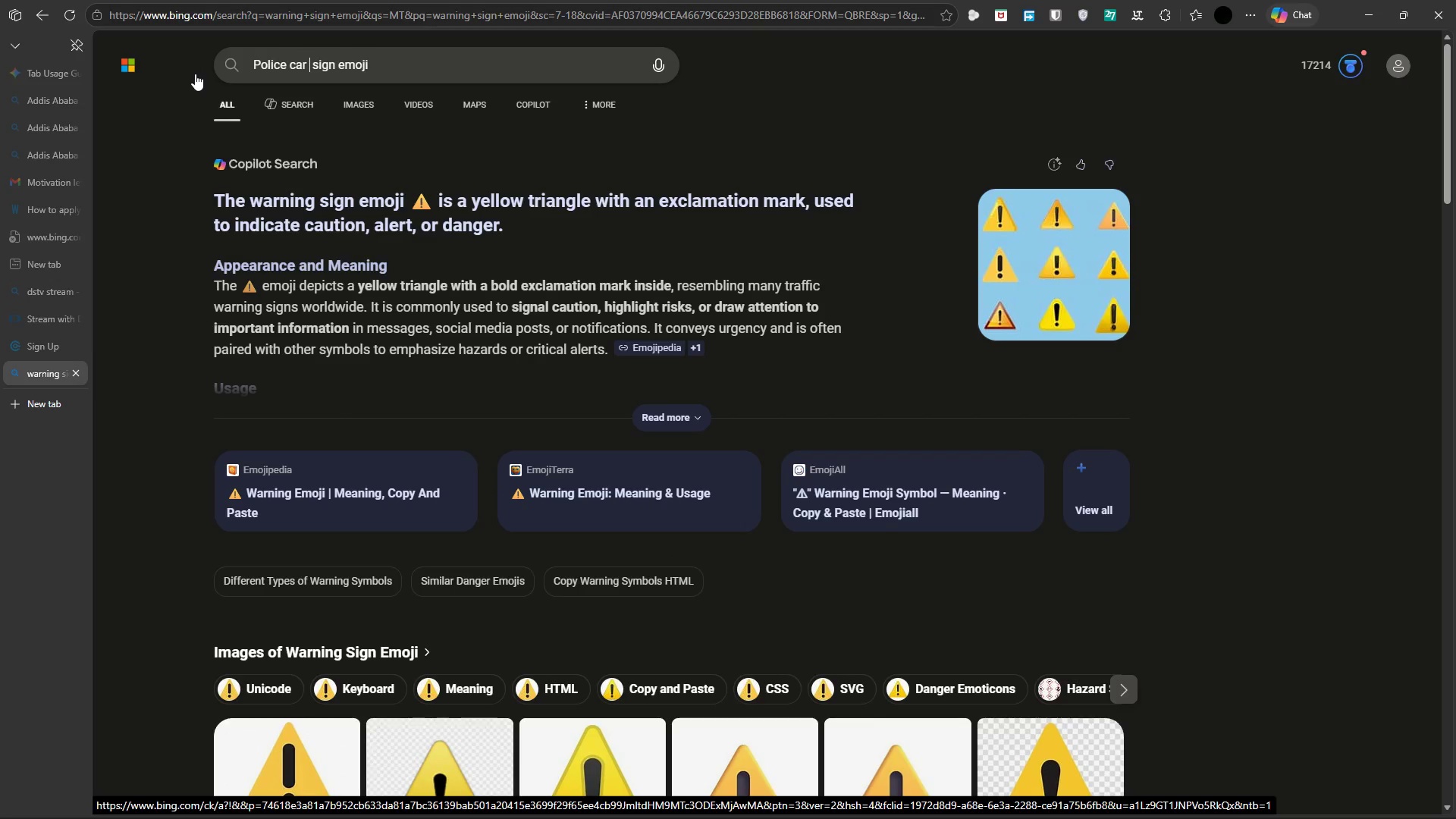 
type(red)
 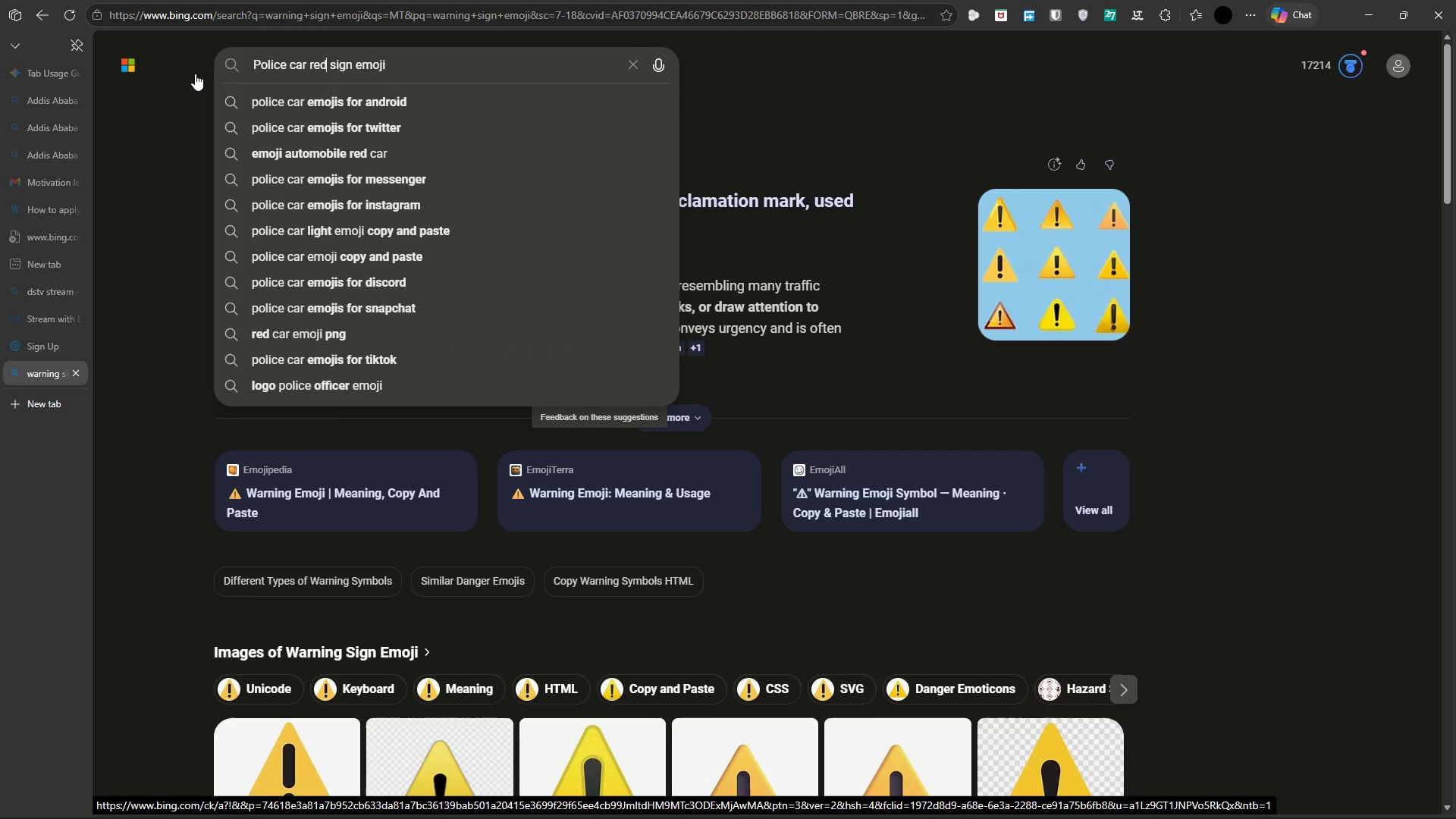 
wait(12.62)
 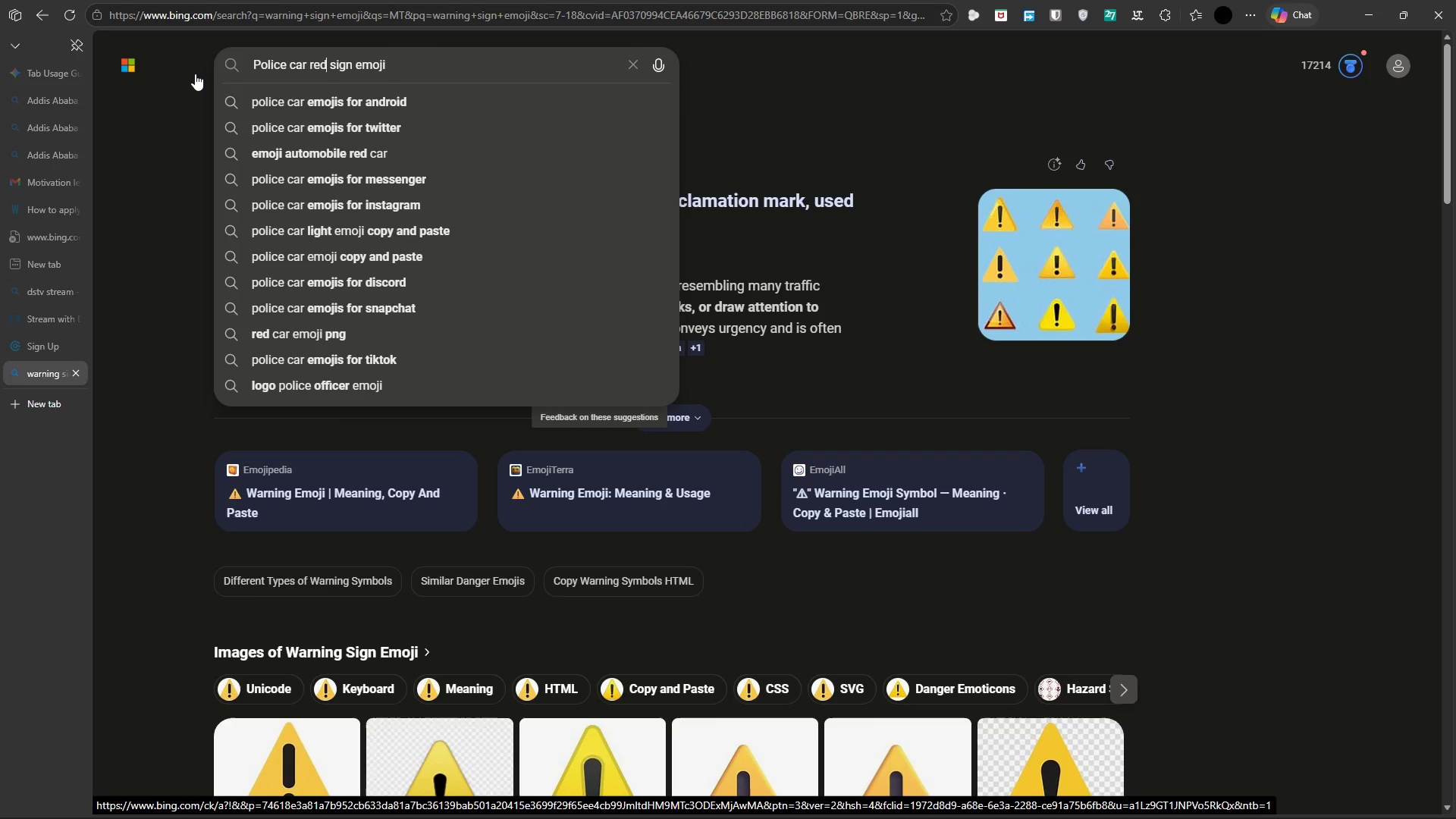 
key(Space)
 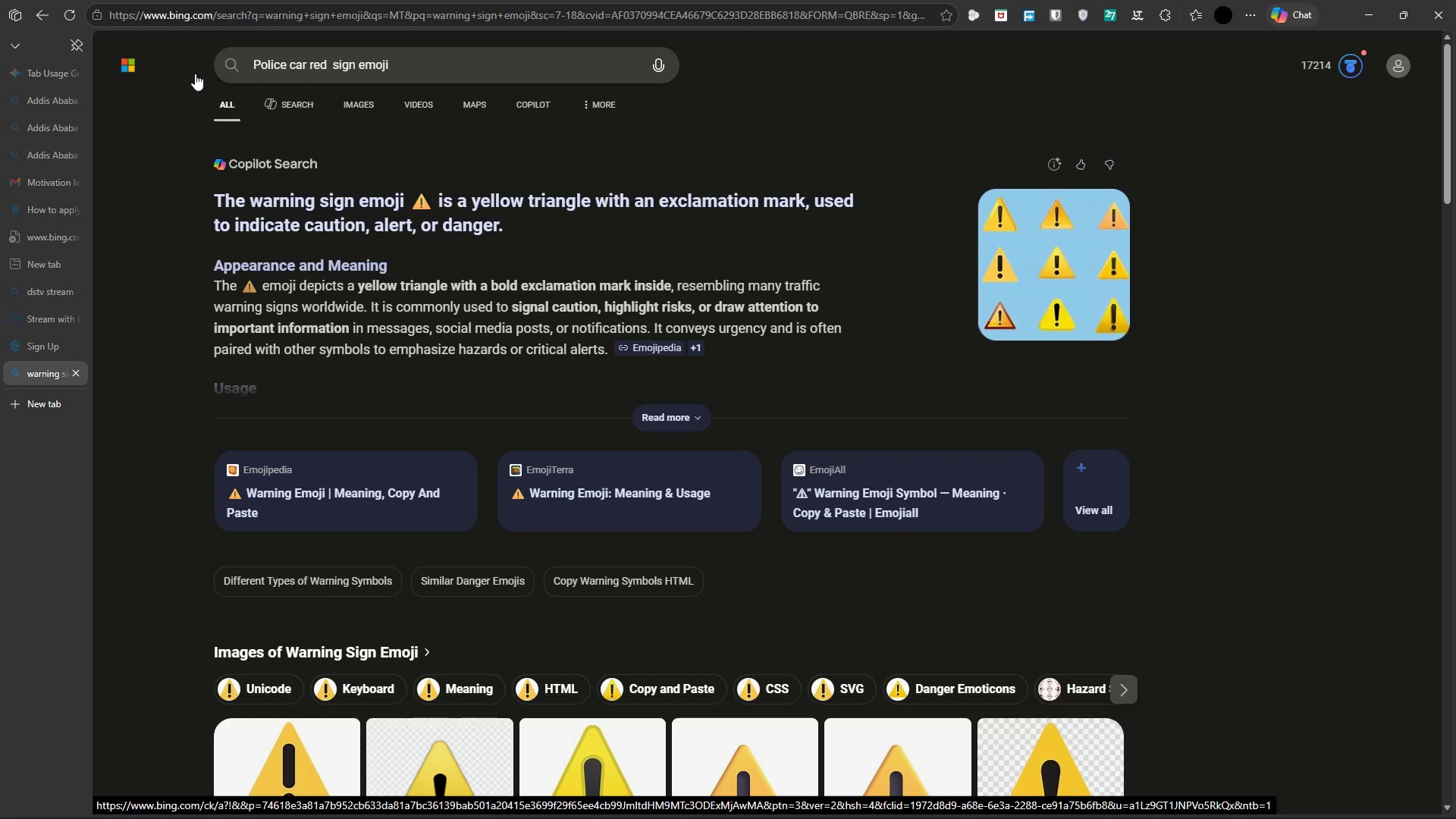 
wait(9.97)
 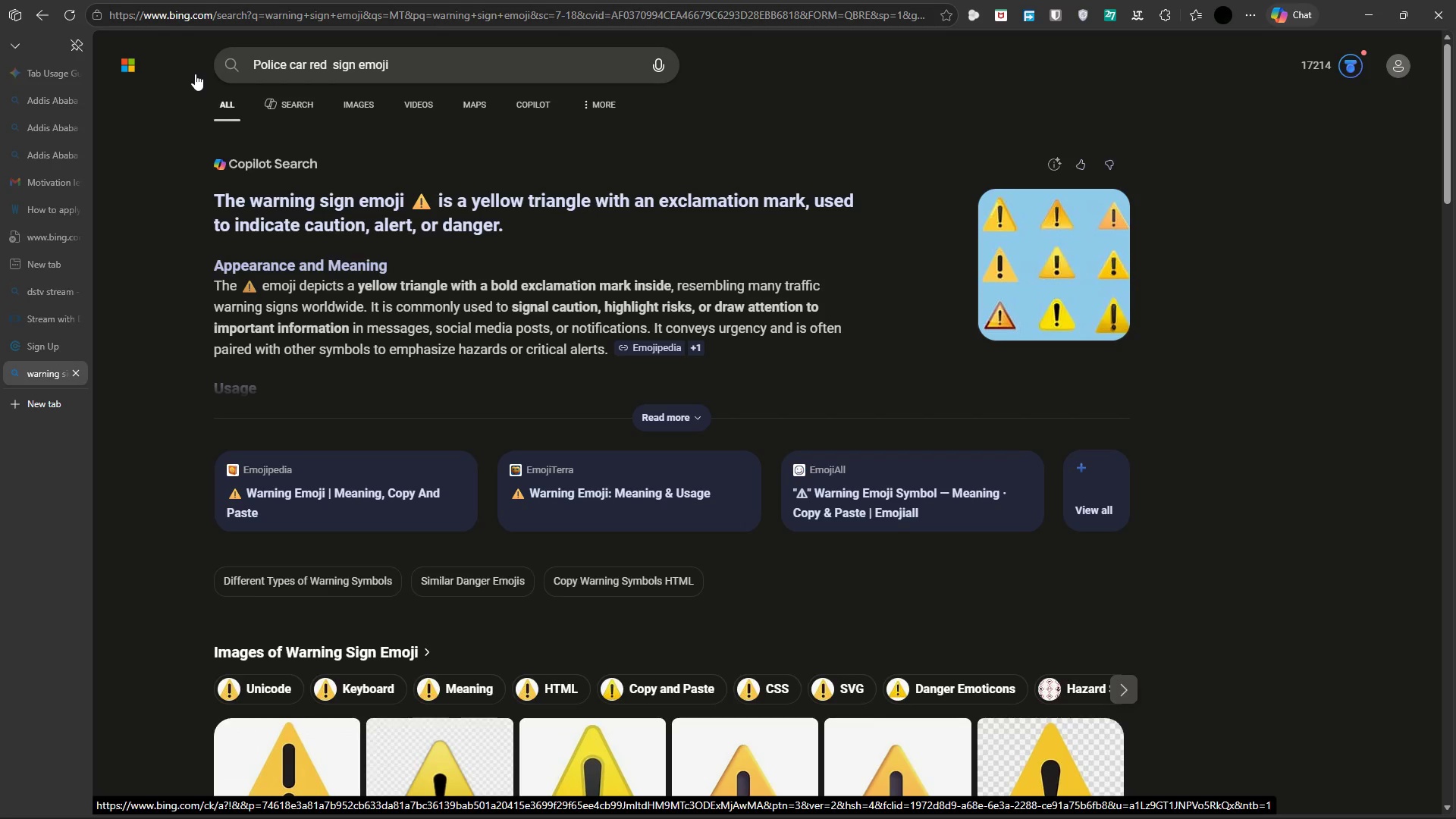 
key(ArrowRight)
 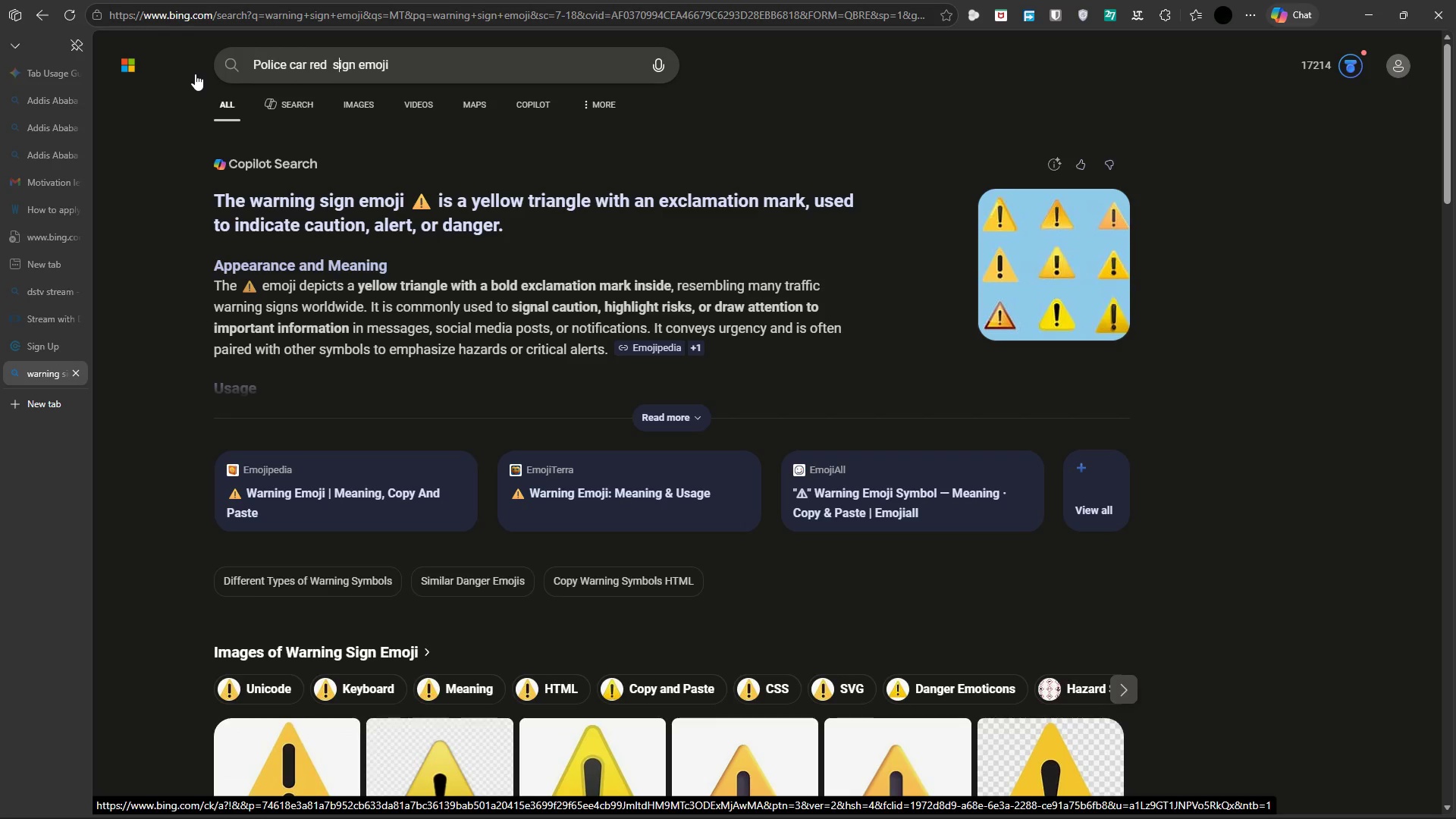 
key(ArrowRight)
 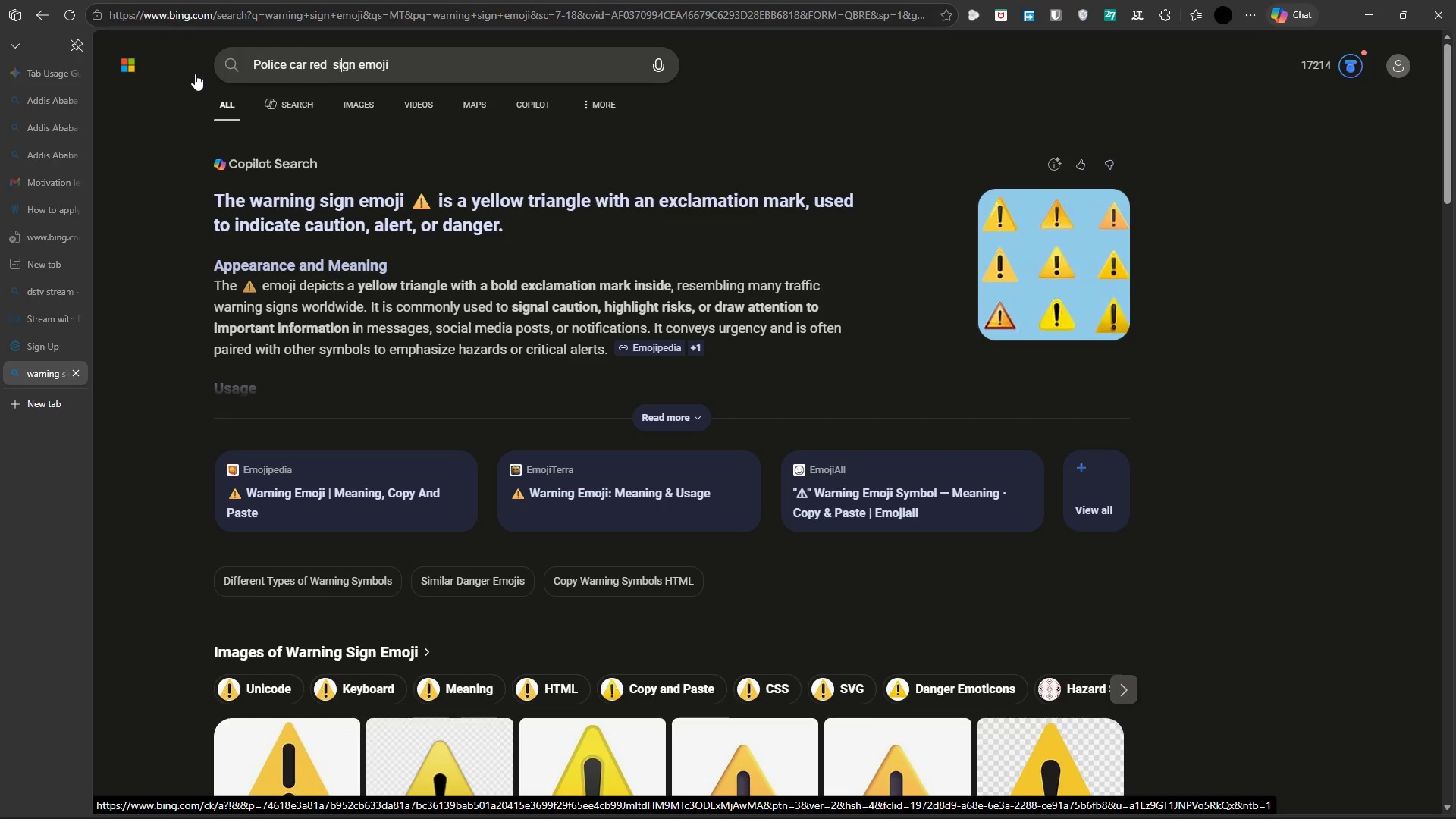 
key(ArrowRight)
 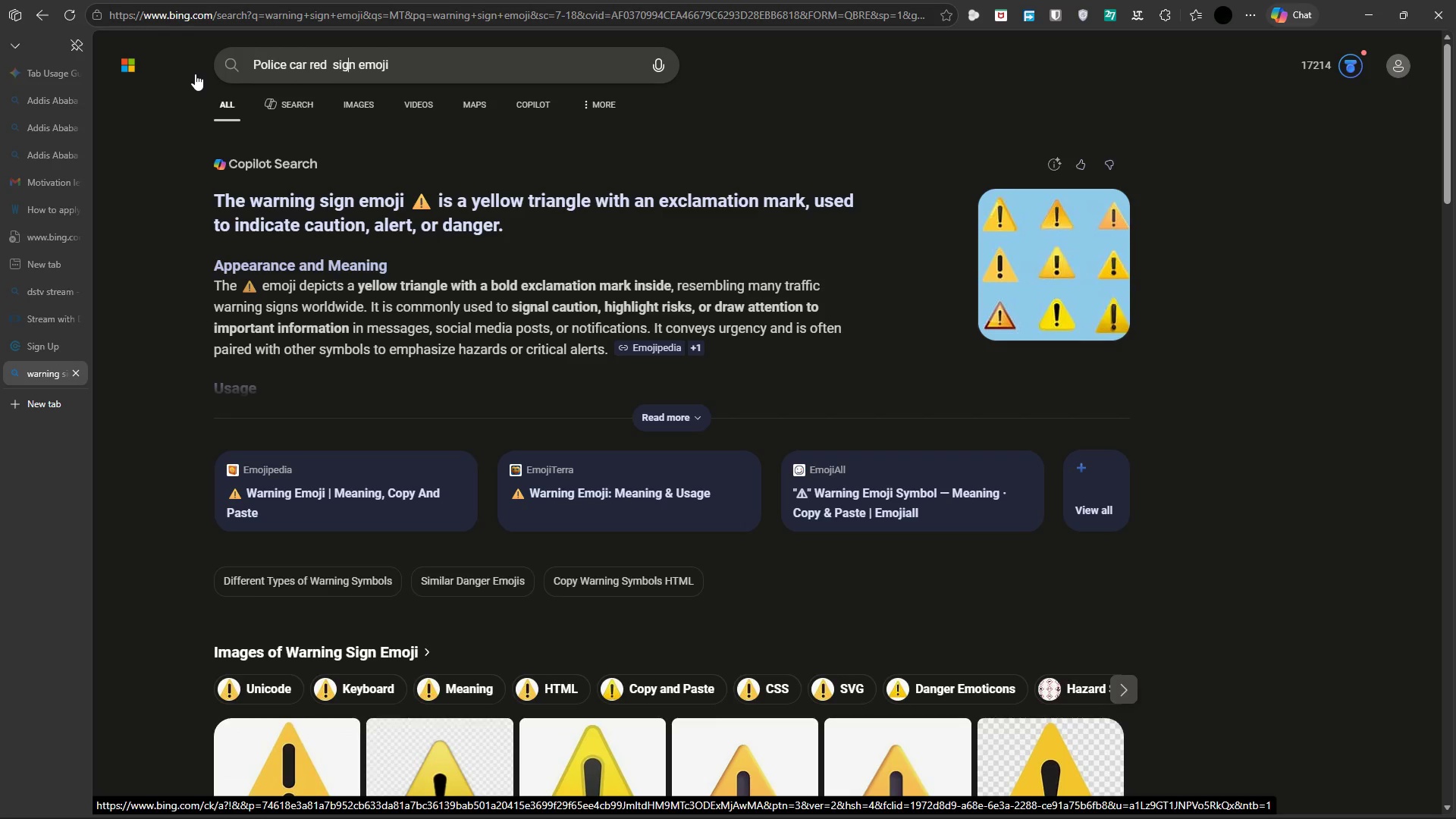 
key(ArrowRight)
 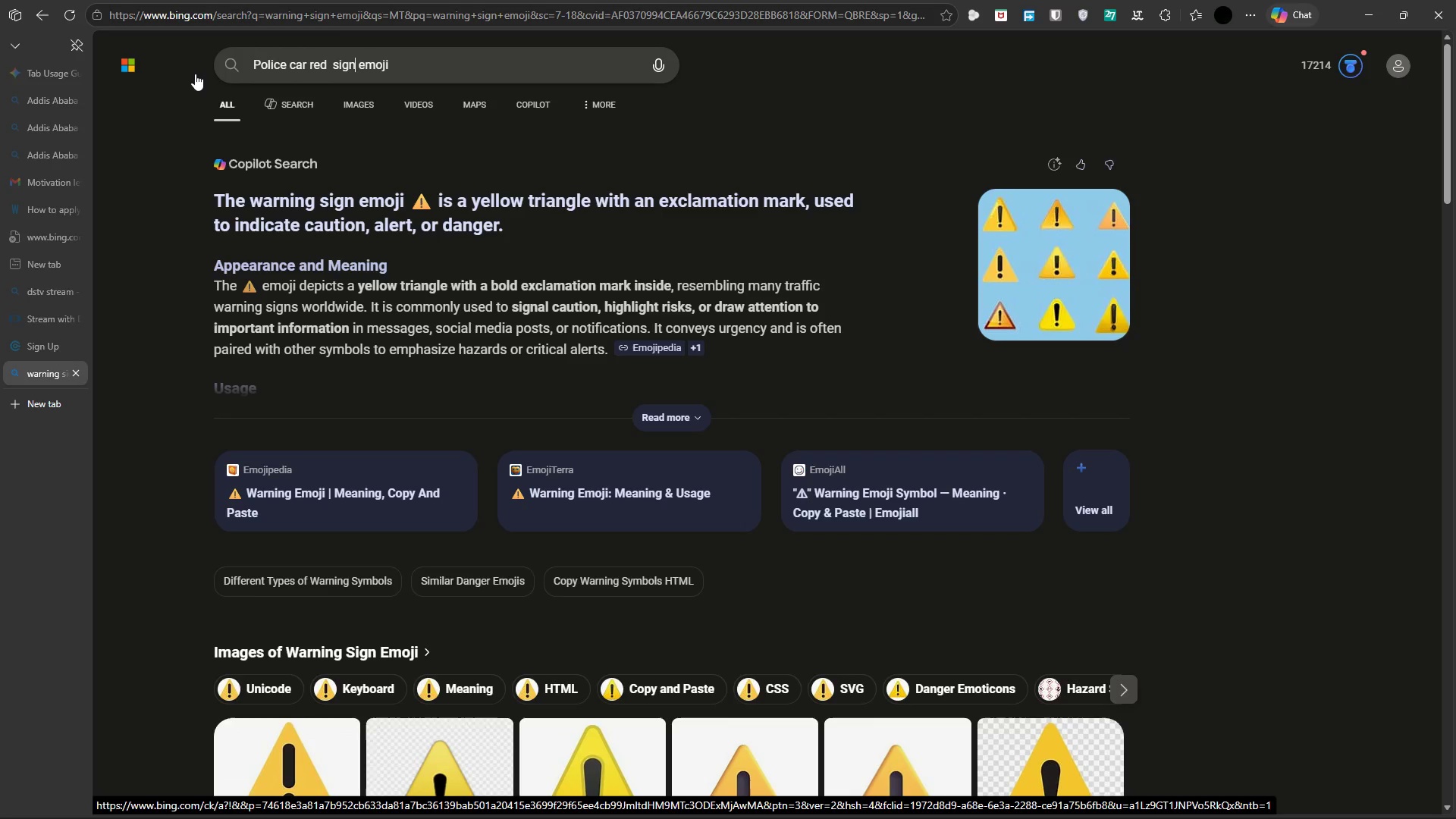 
key(ArrowRight)
 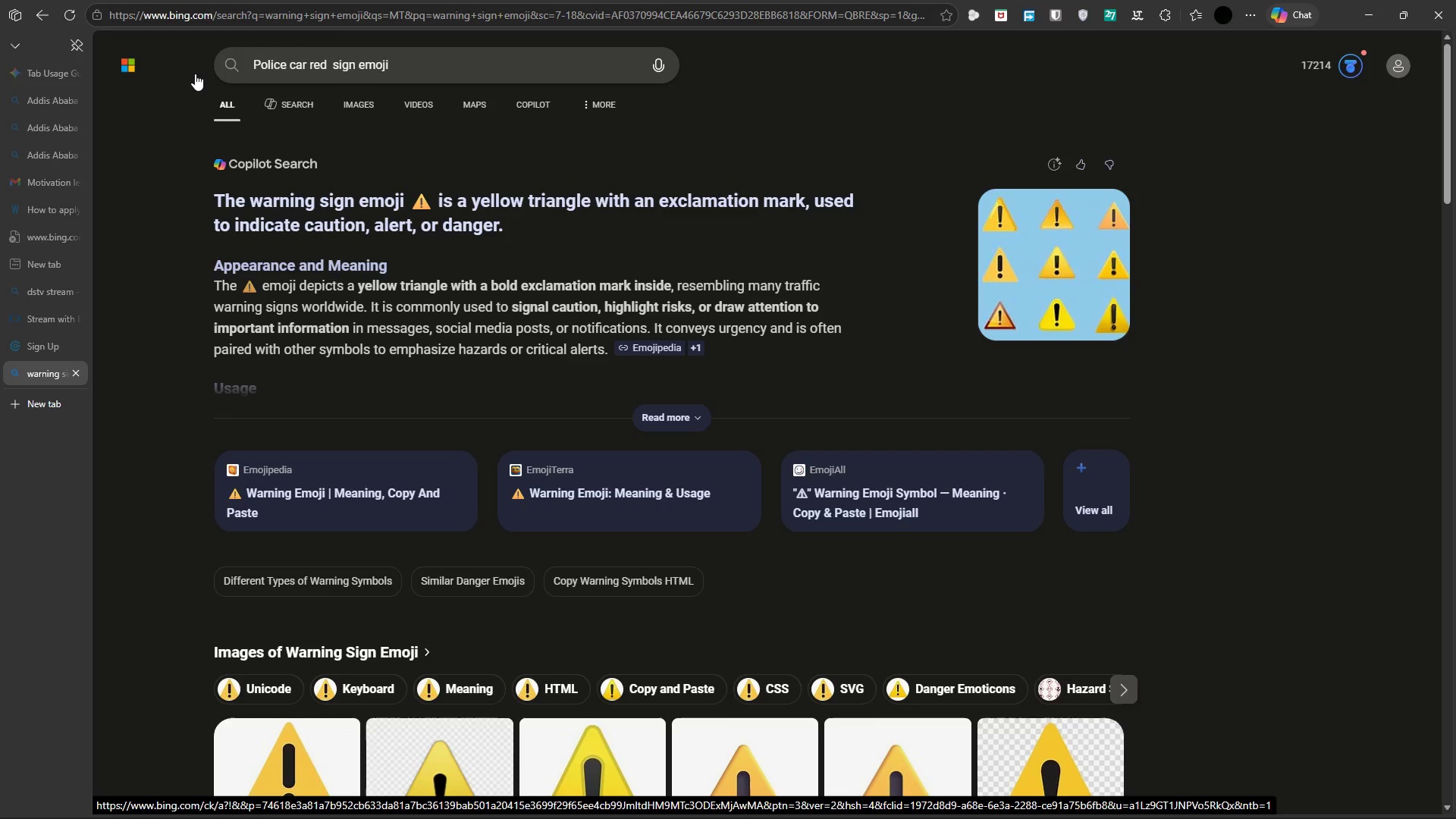 
key(Backspace)
key(Backspace)
key(Backspace)
key(Backspace)
key(Backspace)
type(light)
 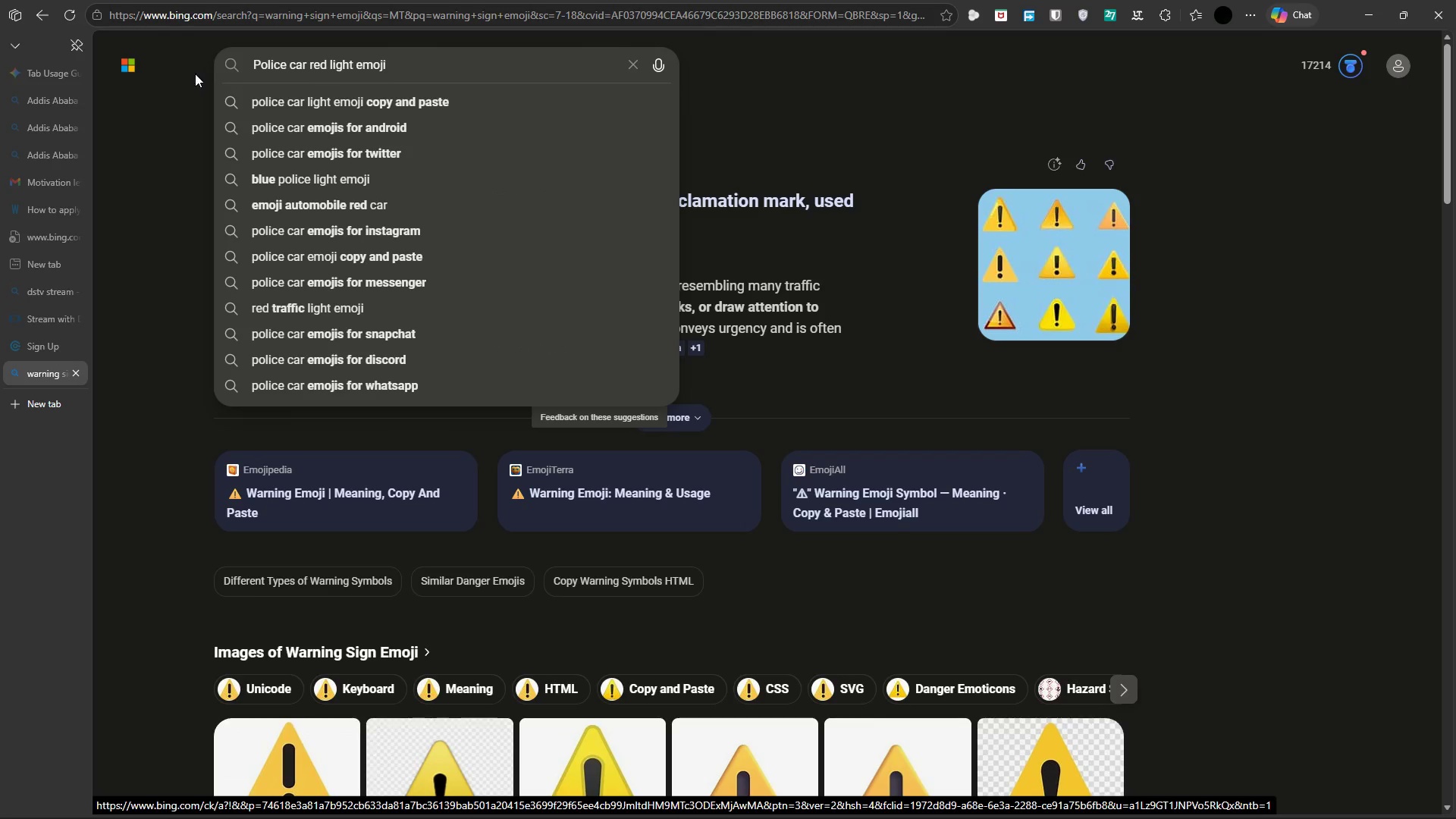 
key(Enter)
 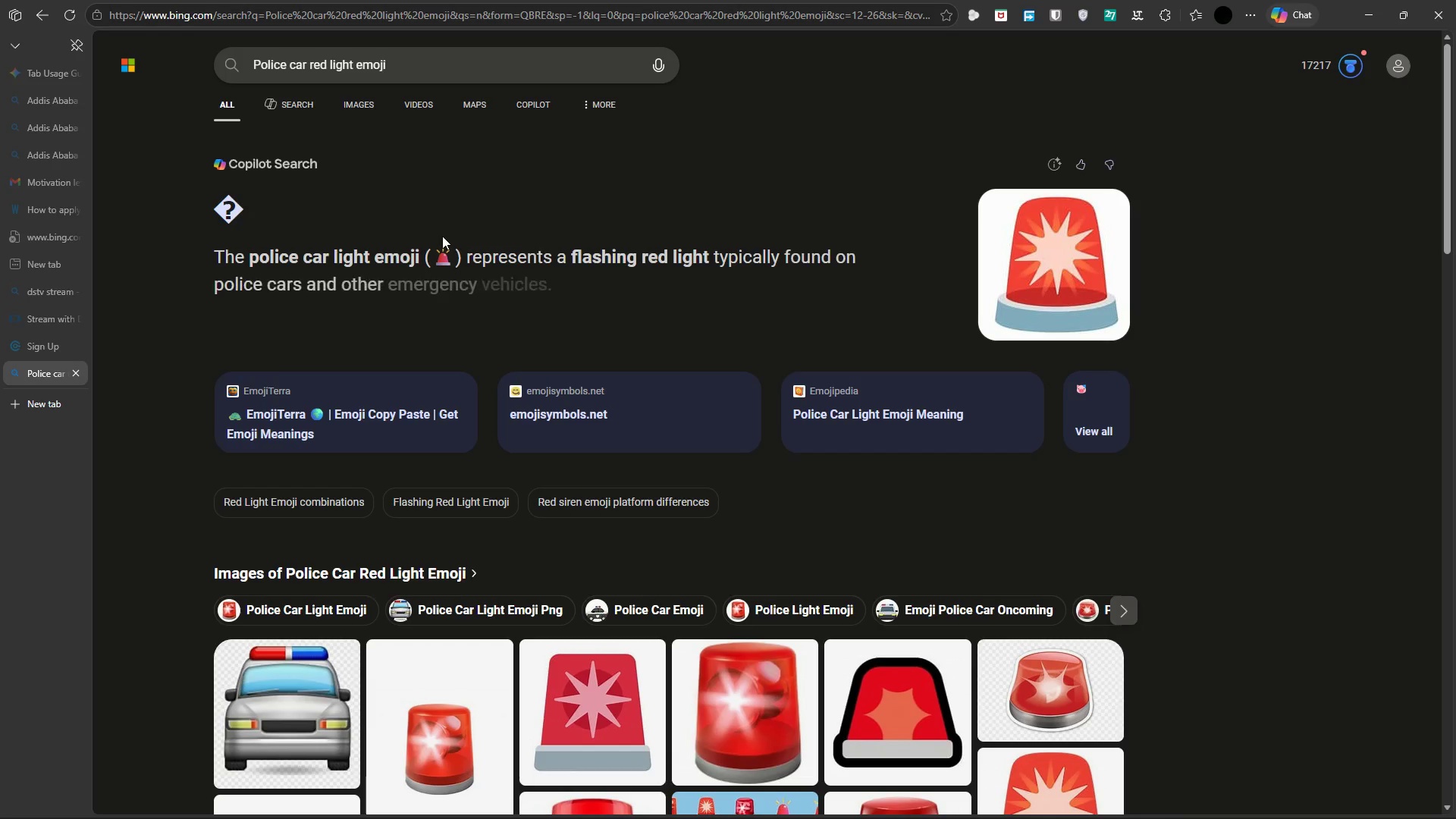 
wait(12.42)
 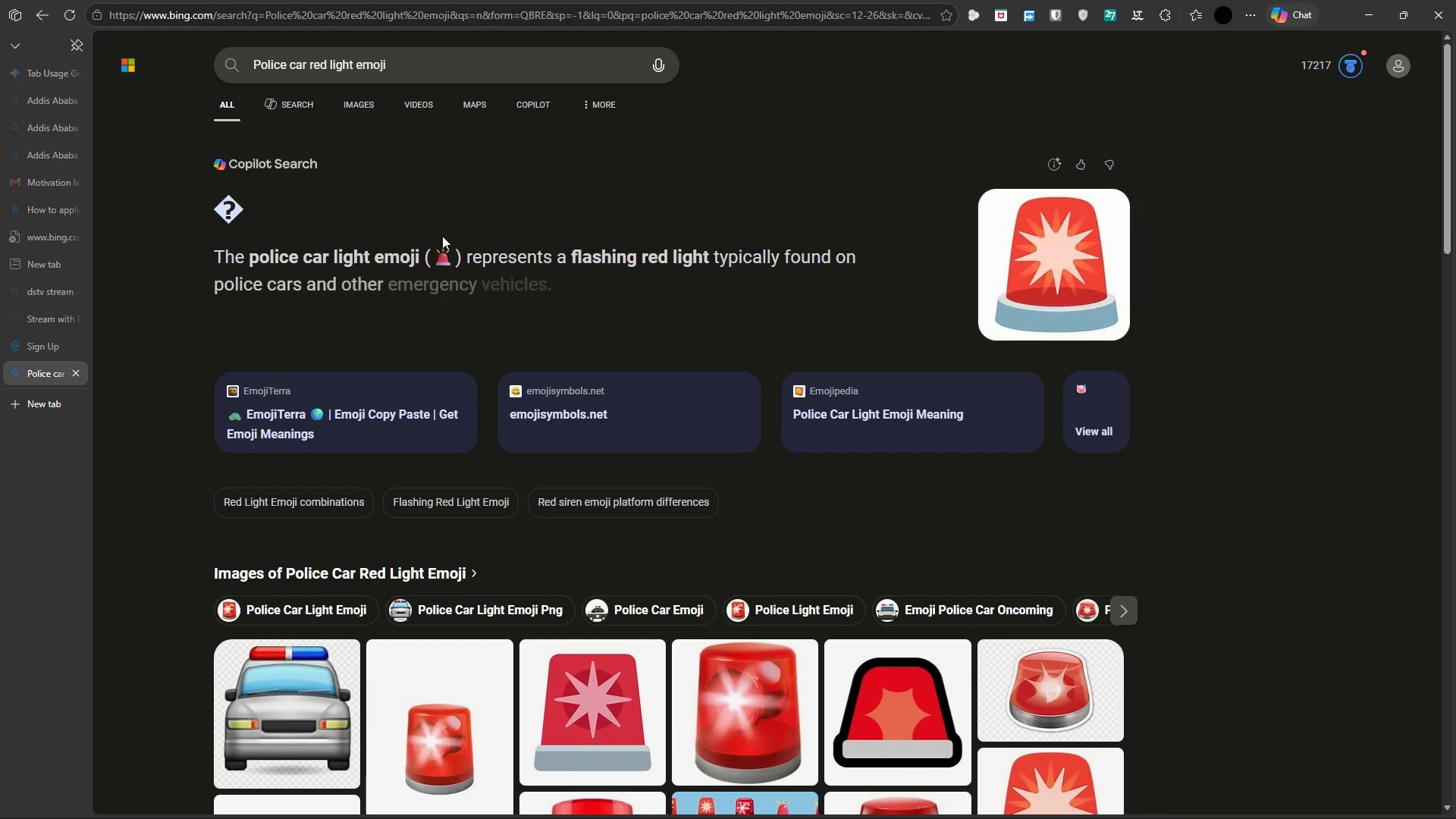 
key(Escape)
 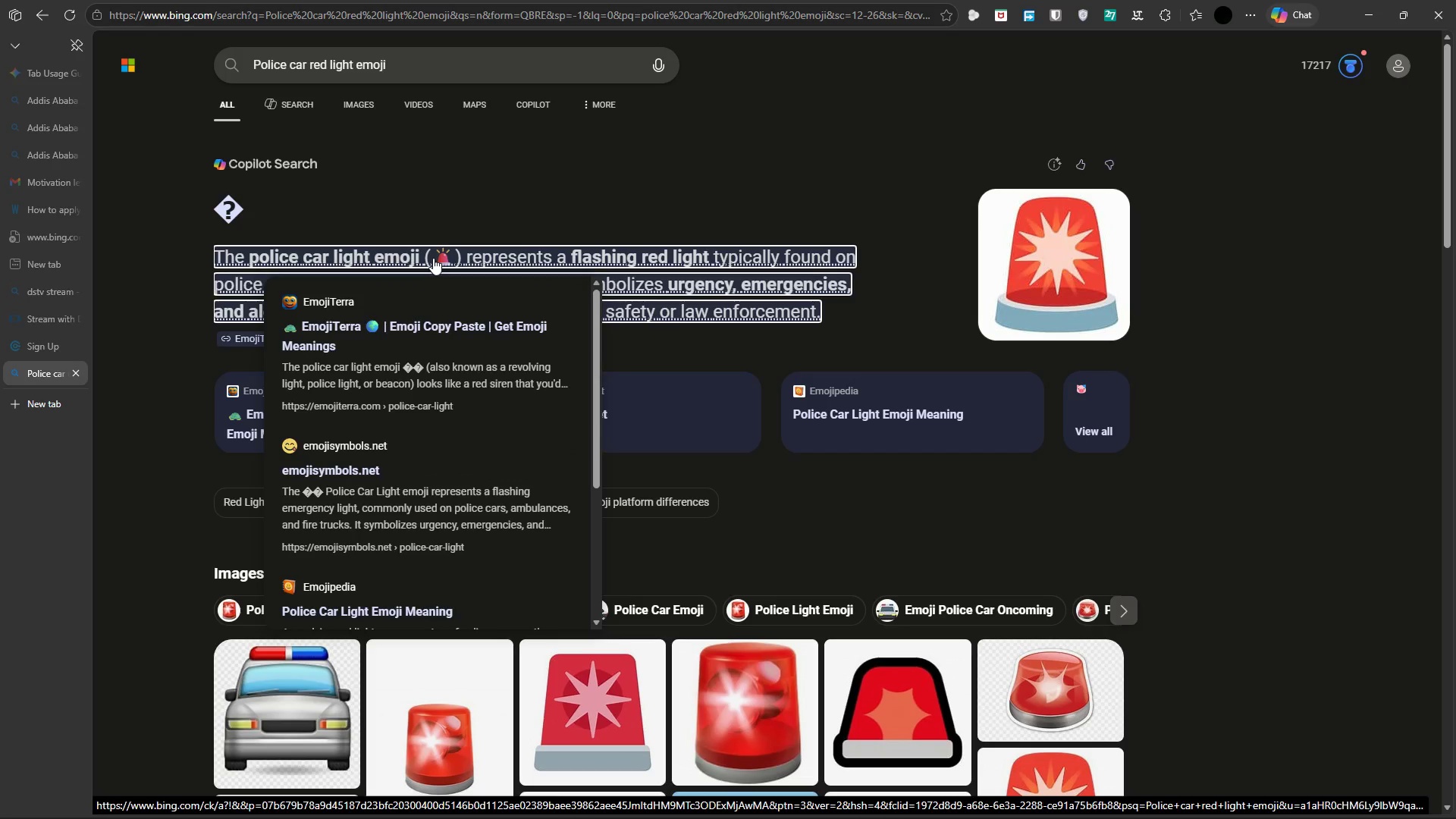 
left_click([433, 258])
 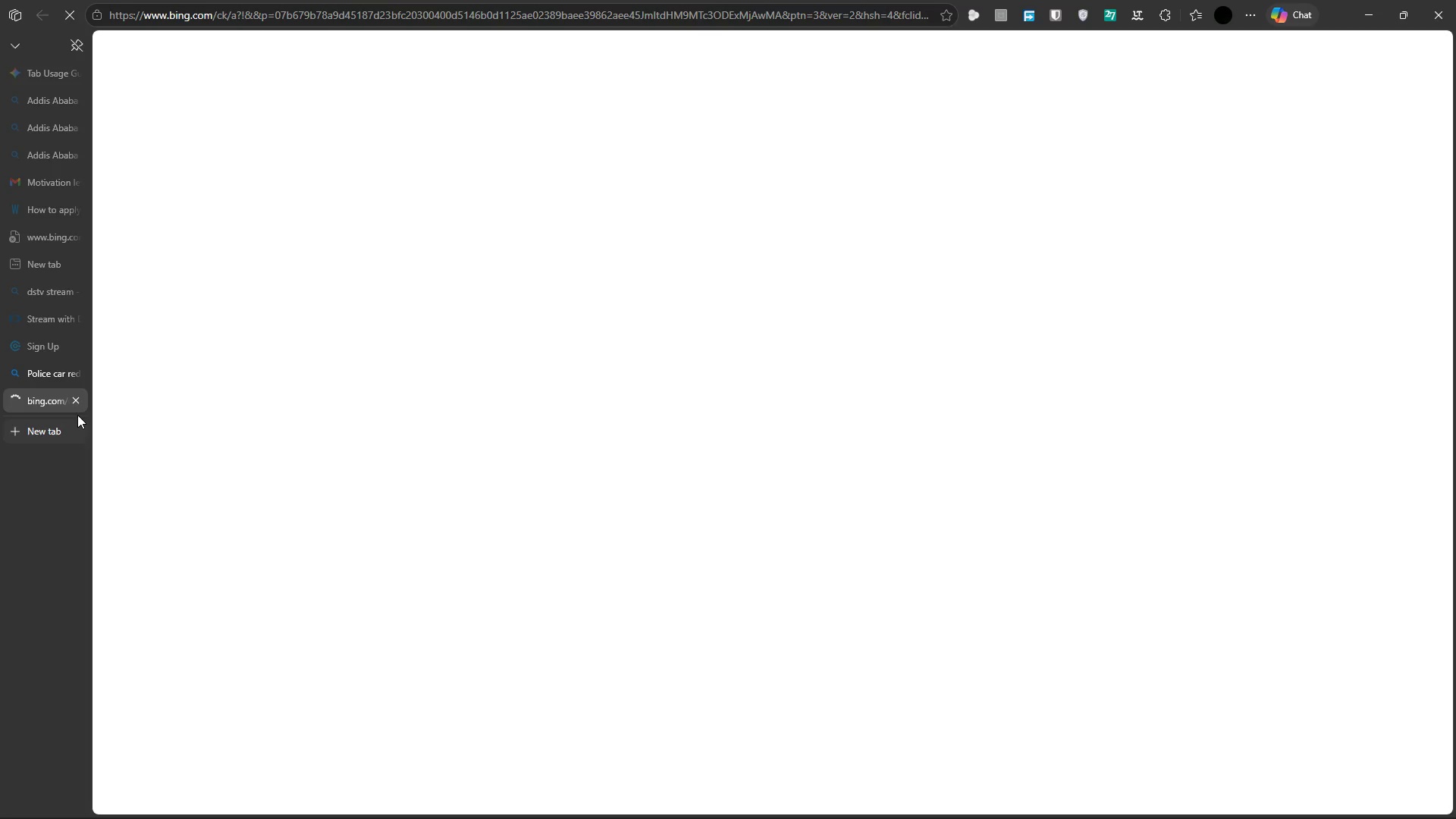 
left_click([76, 402])
 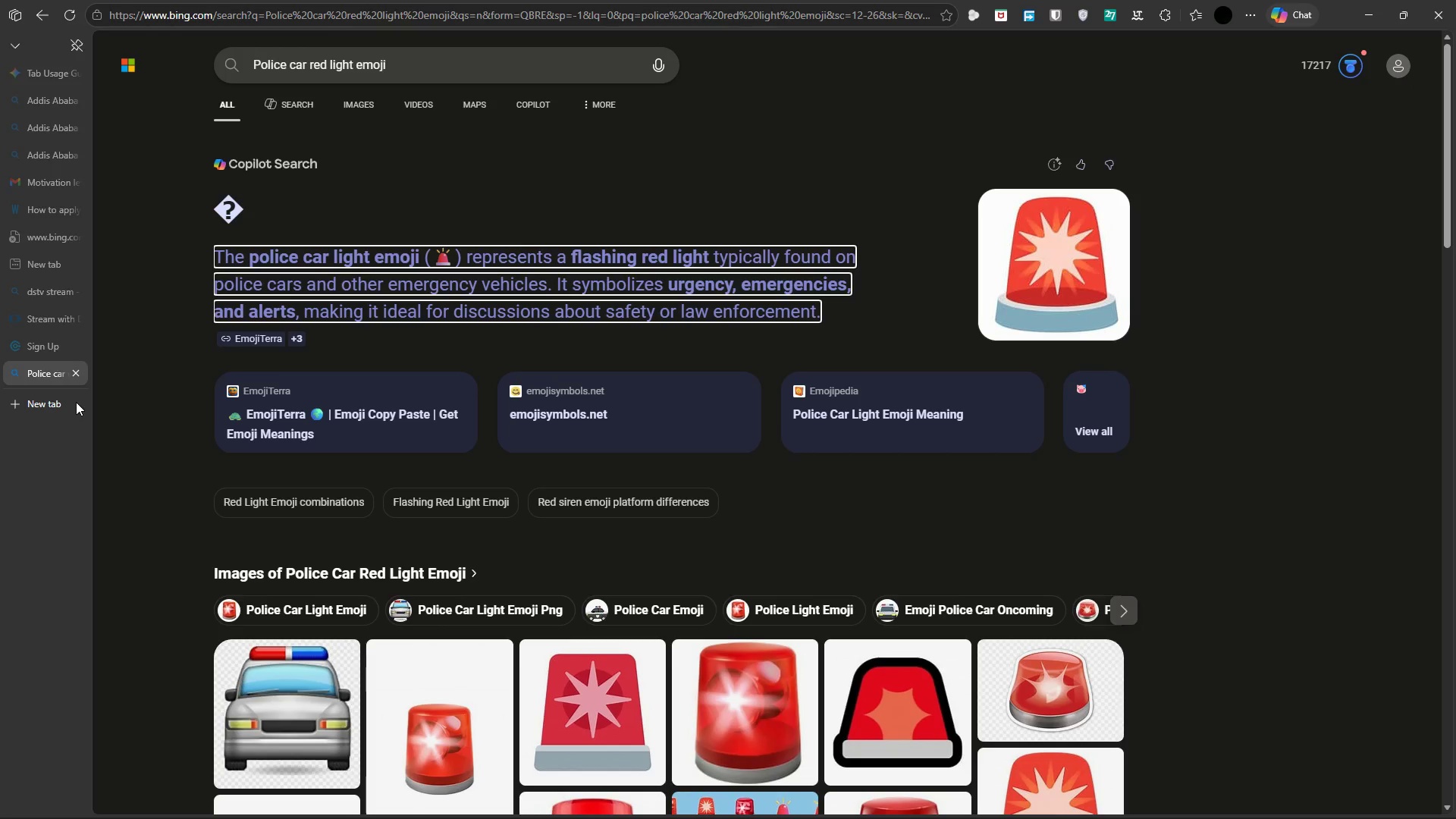 
wait(5.48)
 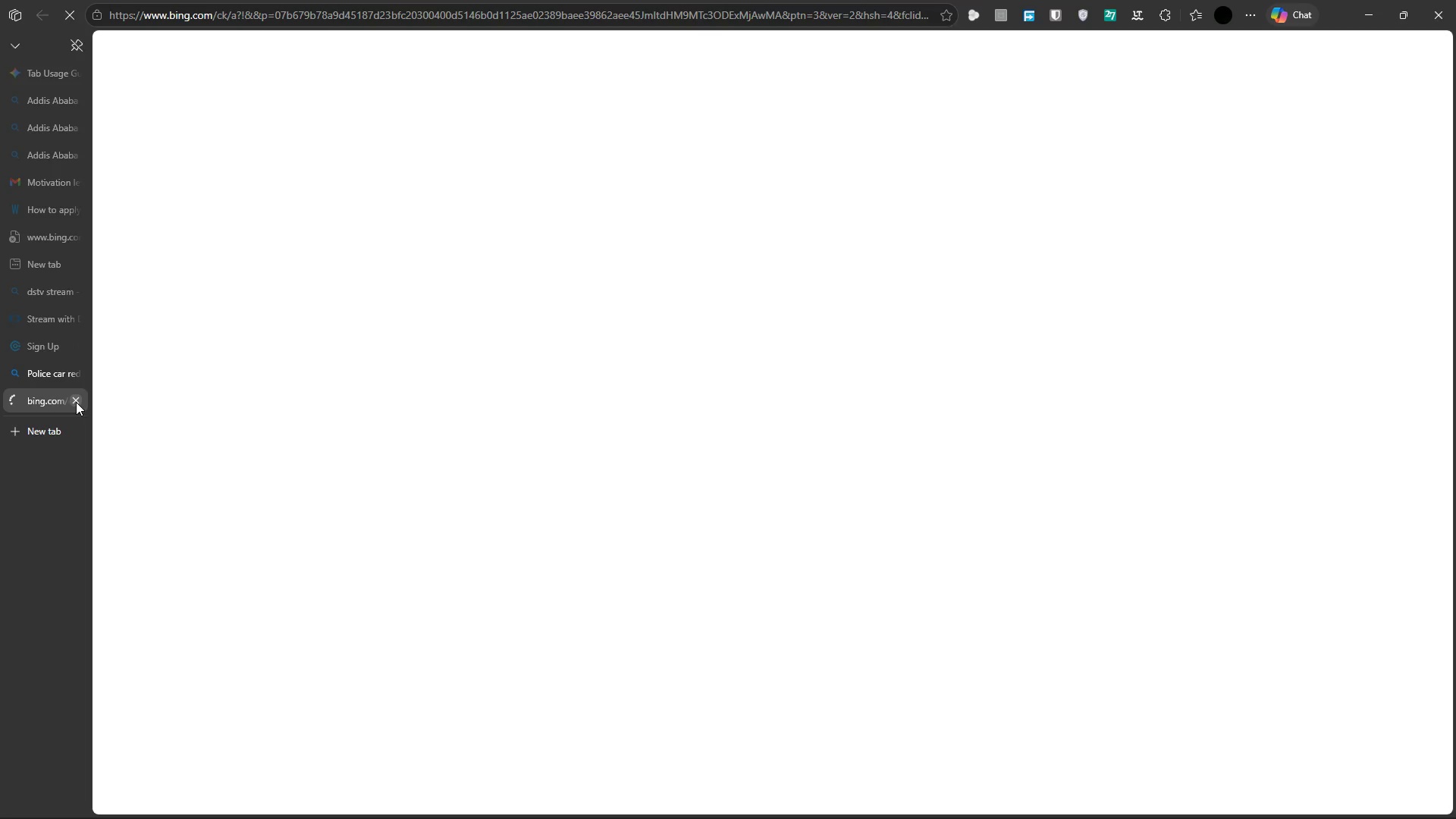 
left_click([96, 297])
 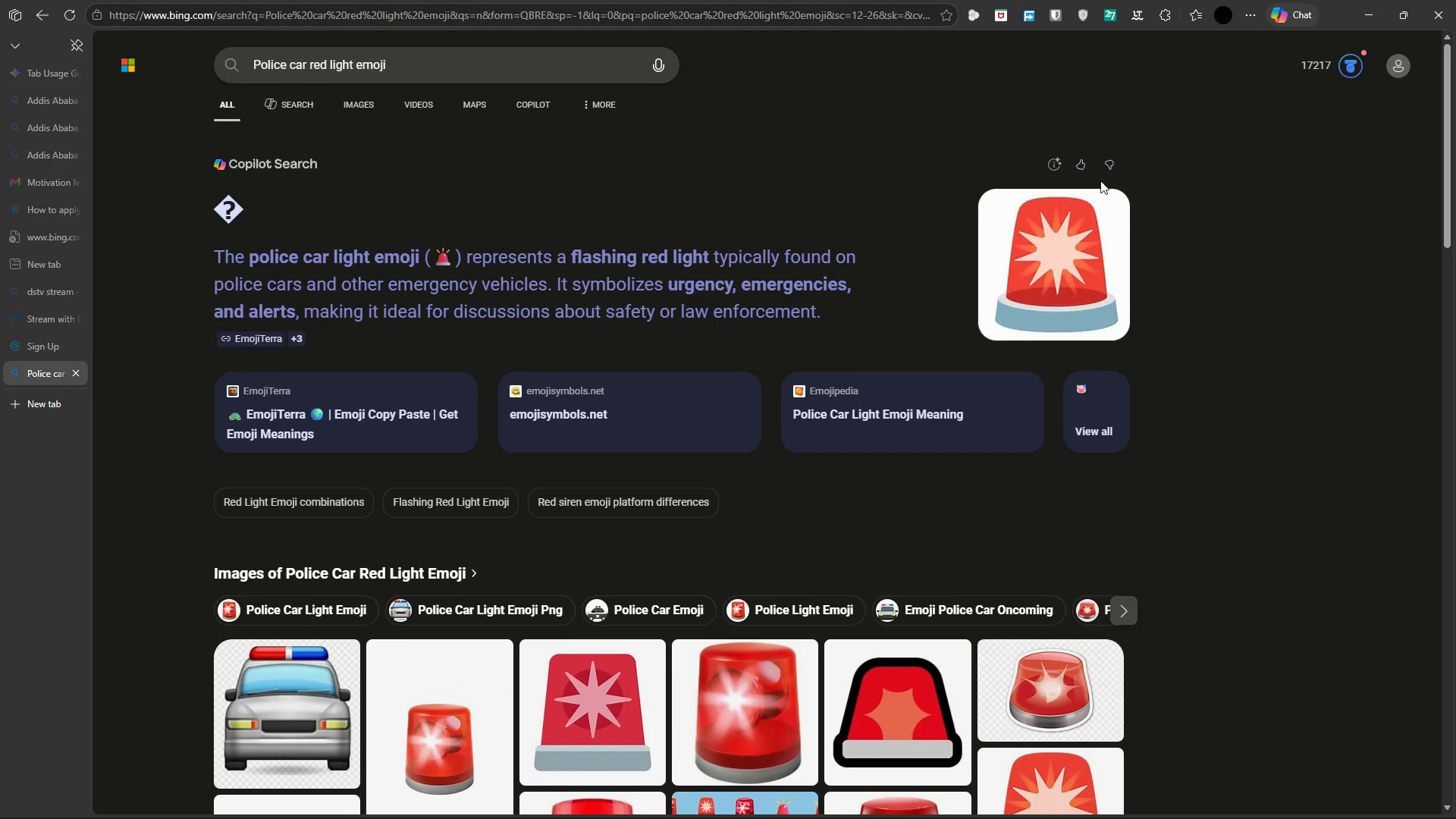 
scroll: coordinate [1271, 204], scroll_direction: down, amount: 10.0
 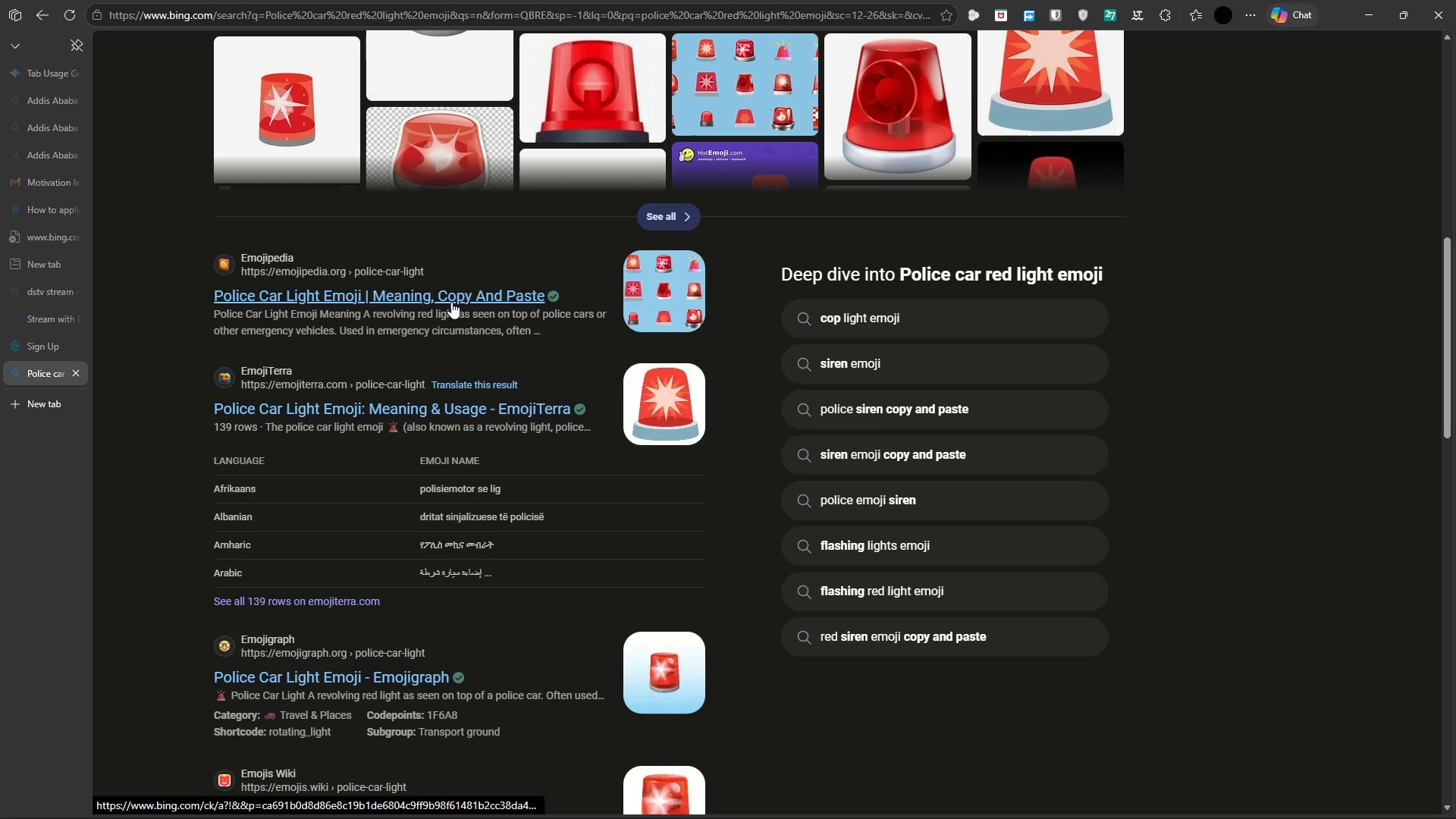 
left_click([451, 302])
 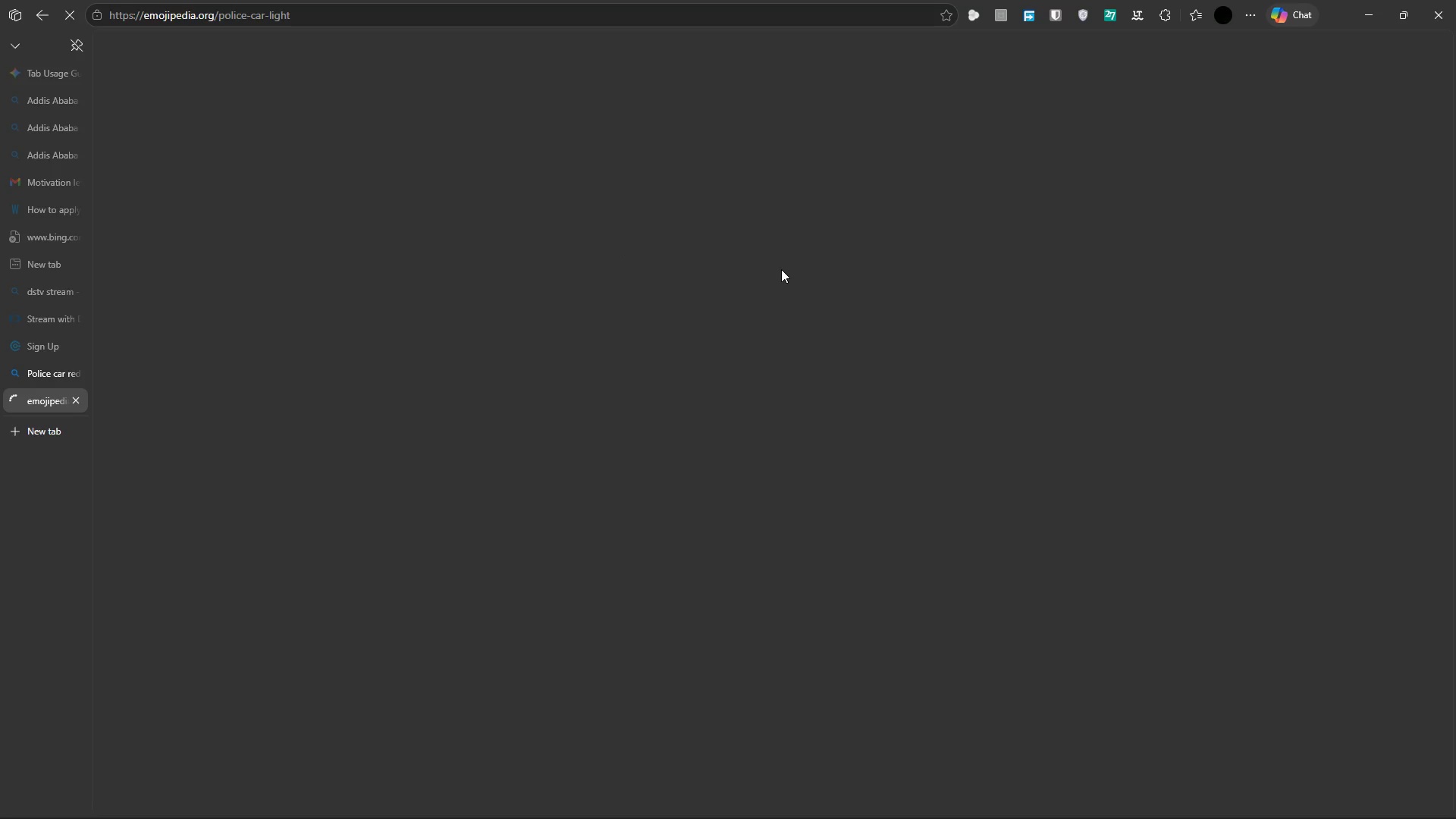 
wait(9.97)
 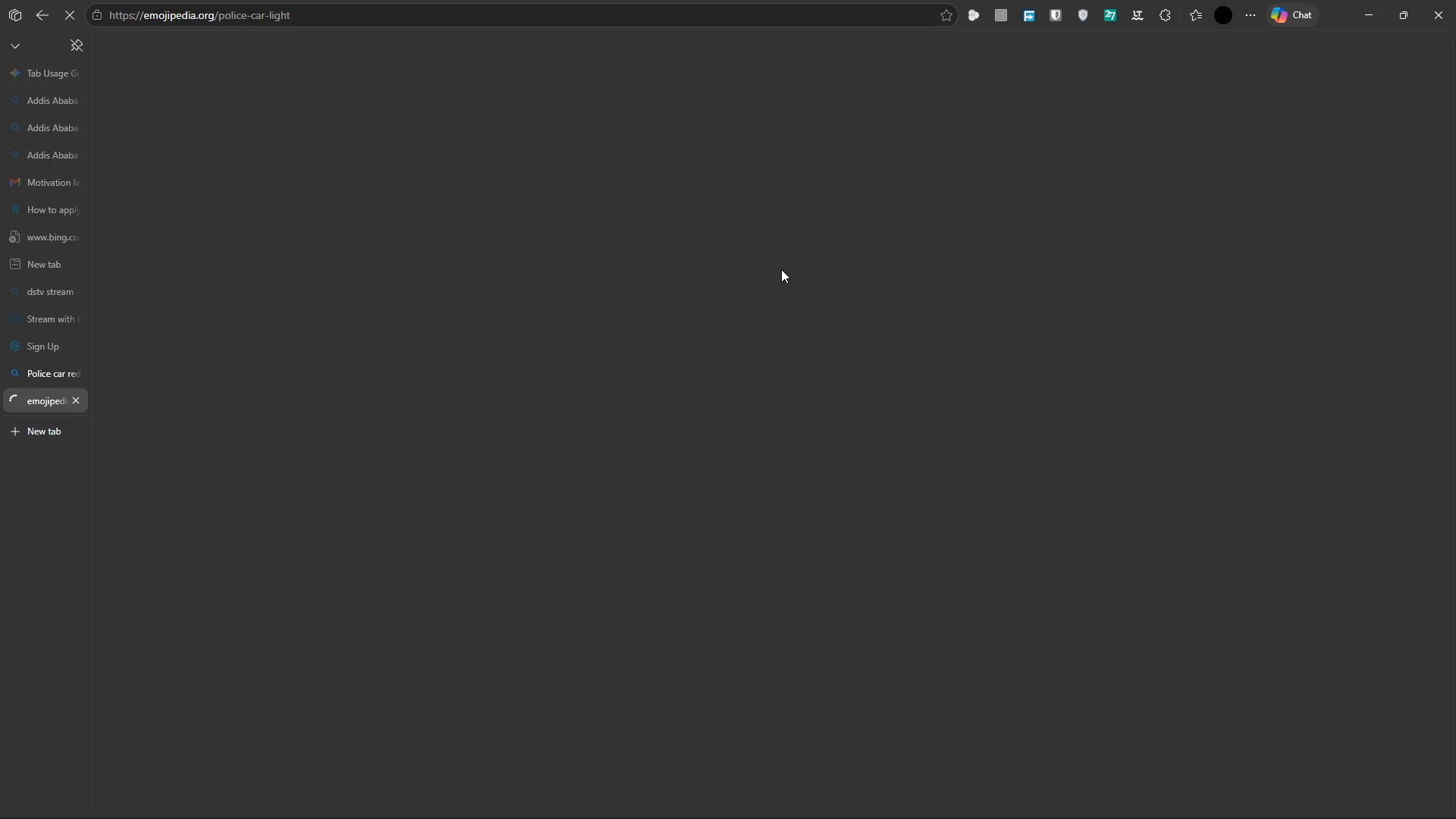 
left_click([423, 354])
 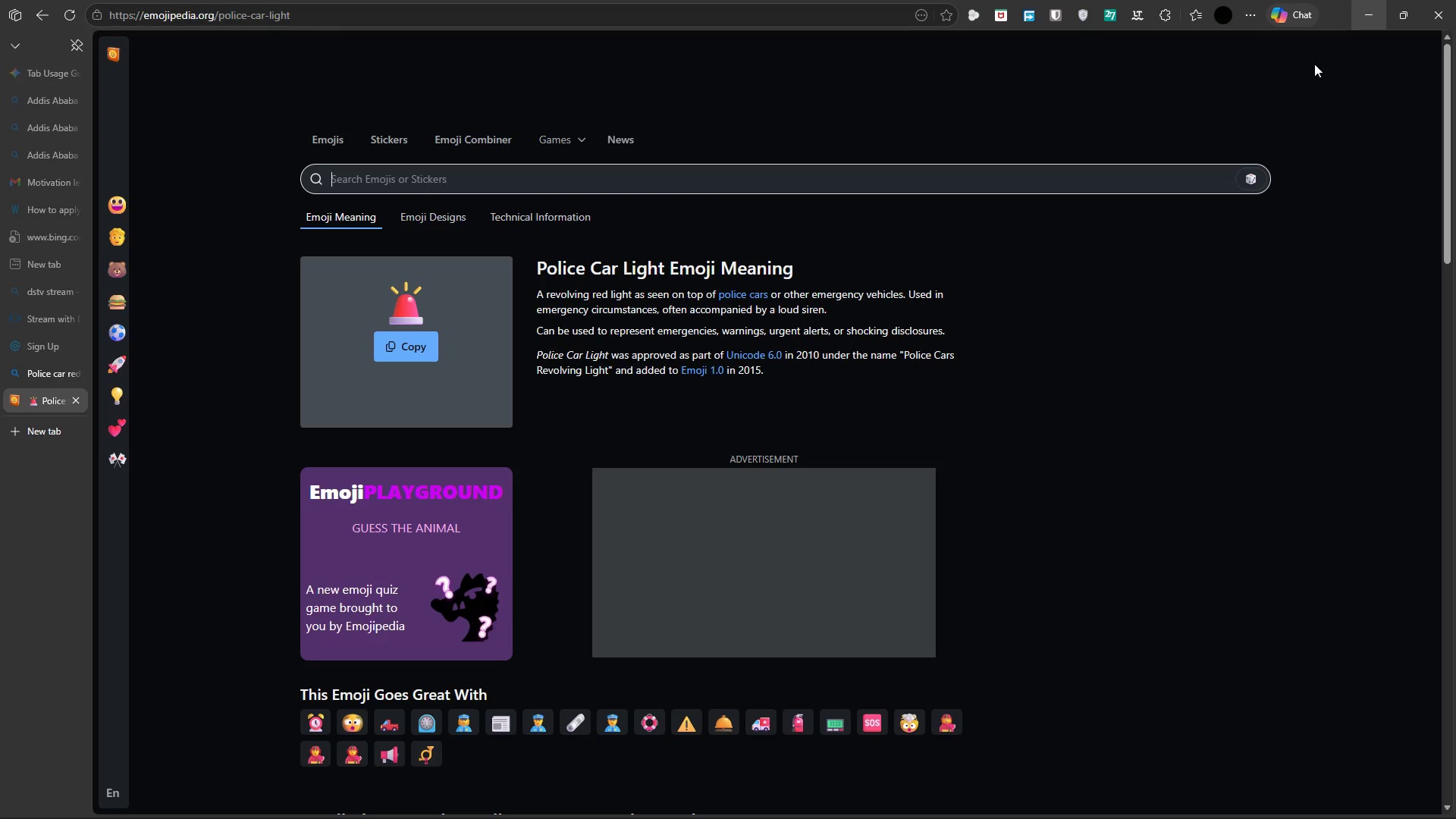 
scroll: coordinate [1303, 75], scroll_direction: down, amount: 15.0
 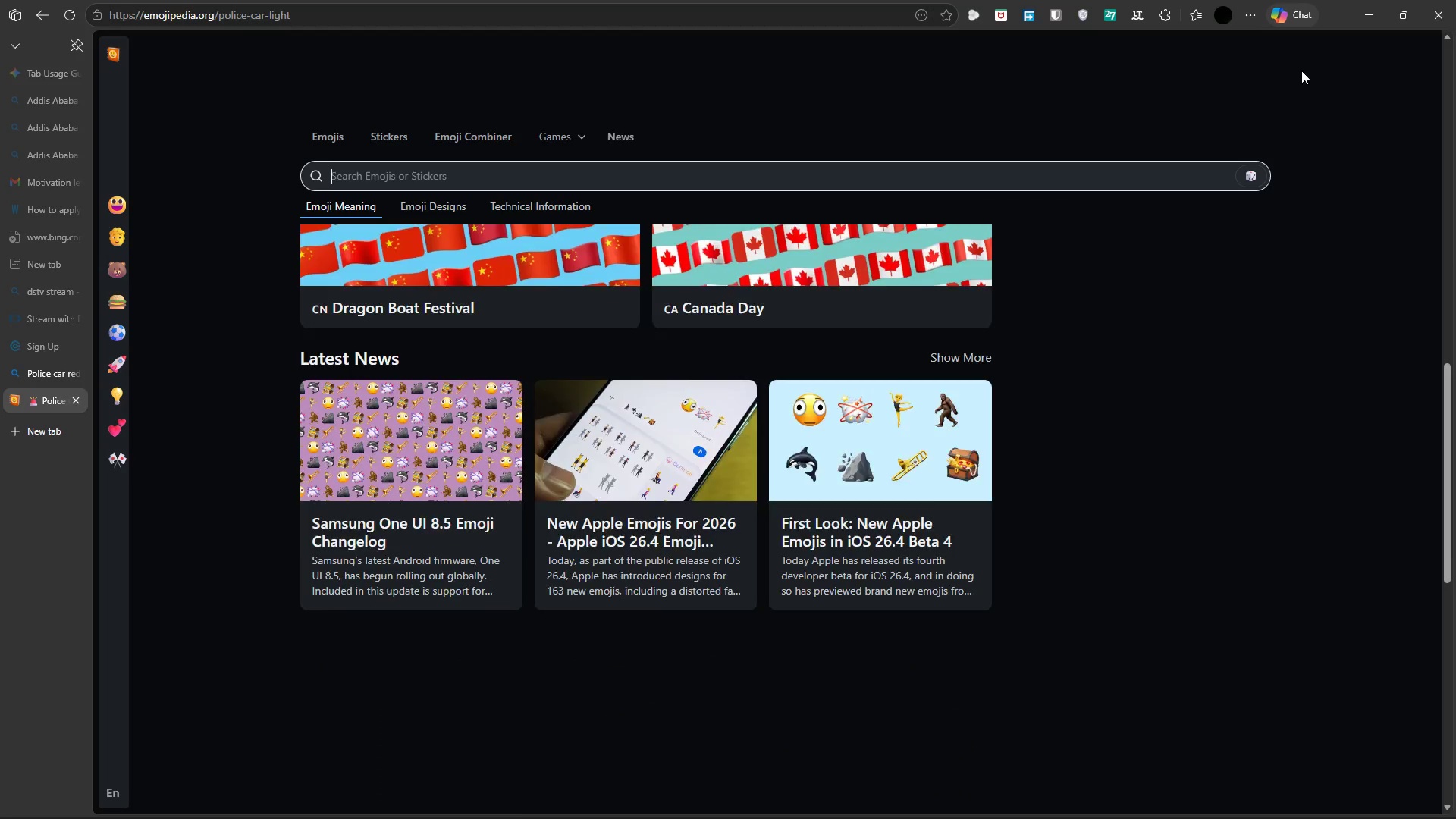 
scroll: coordinate [1250, 270], scroll_direction: up, amount: 20.0
 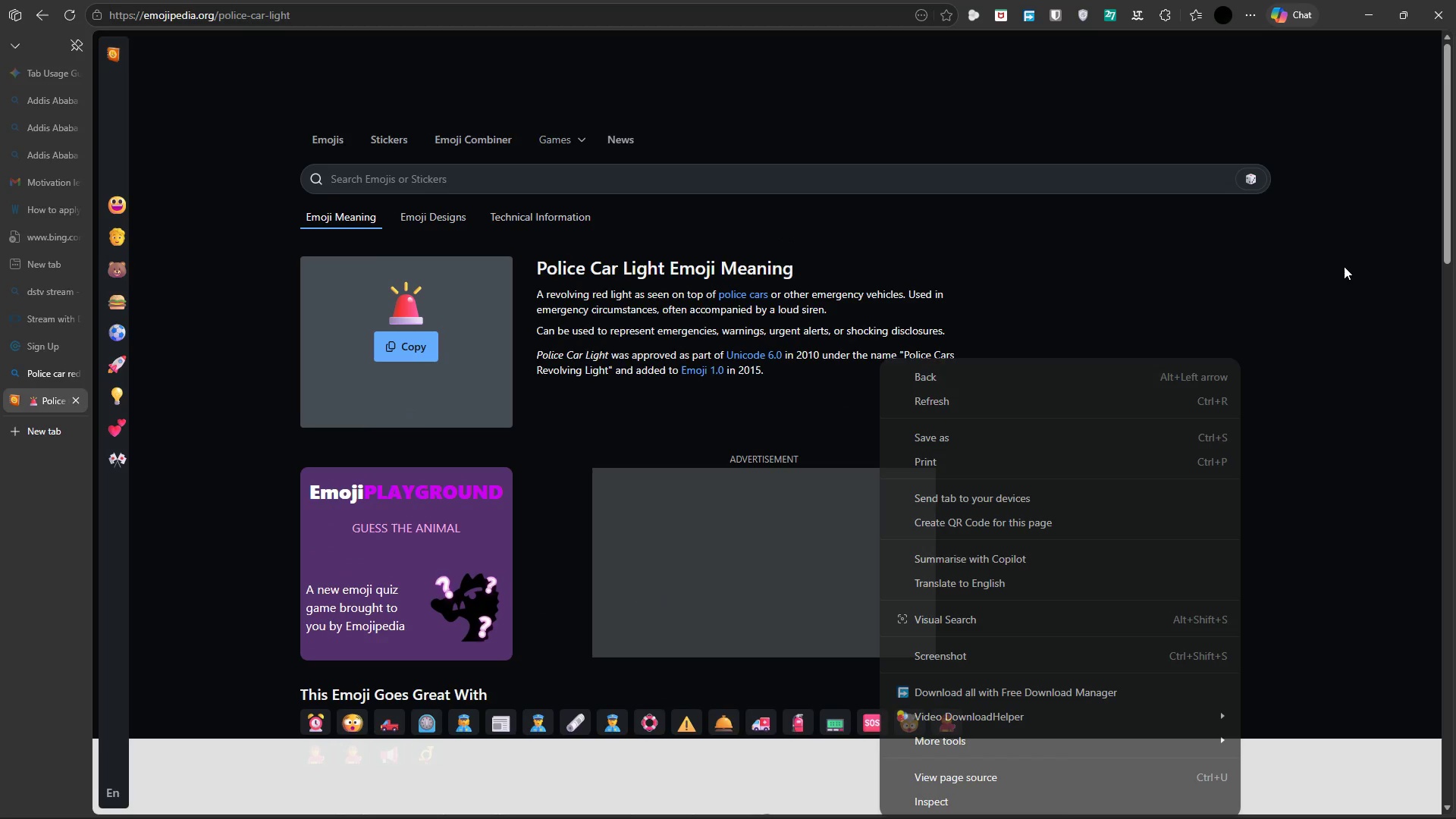 
left_click([1344, 266])
 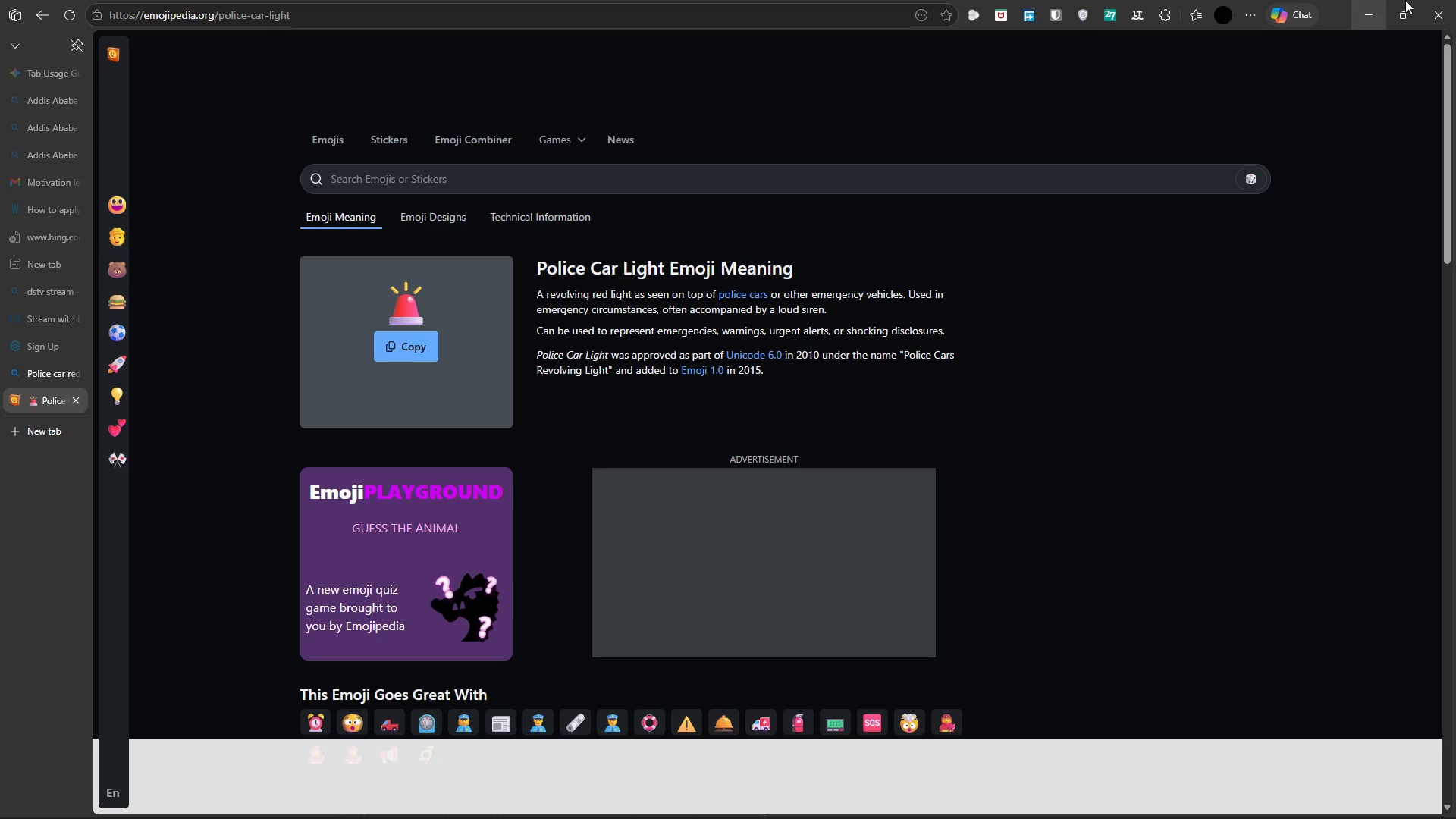 
left_click([1360, 8])
 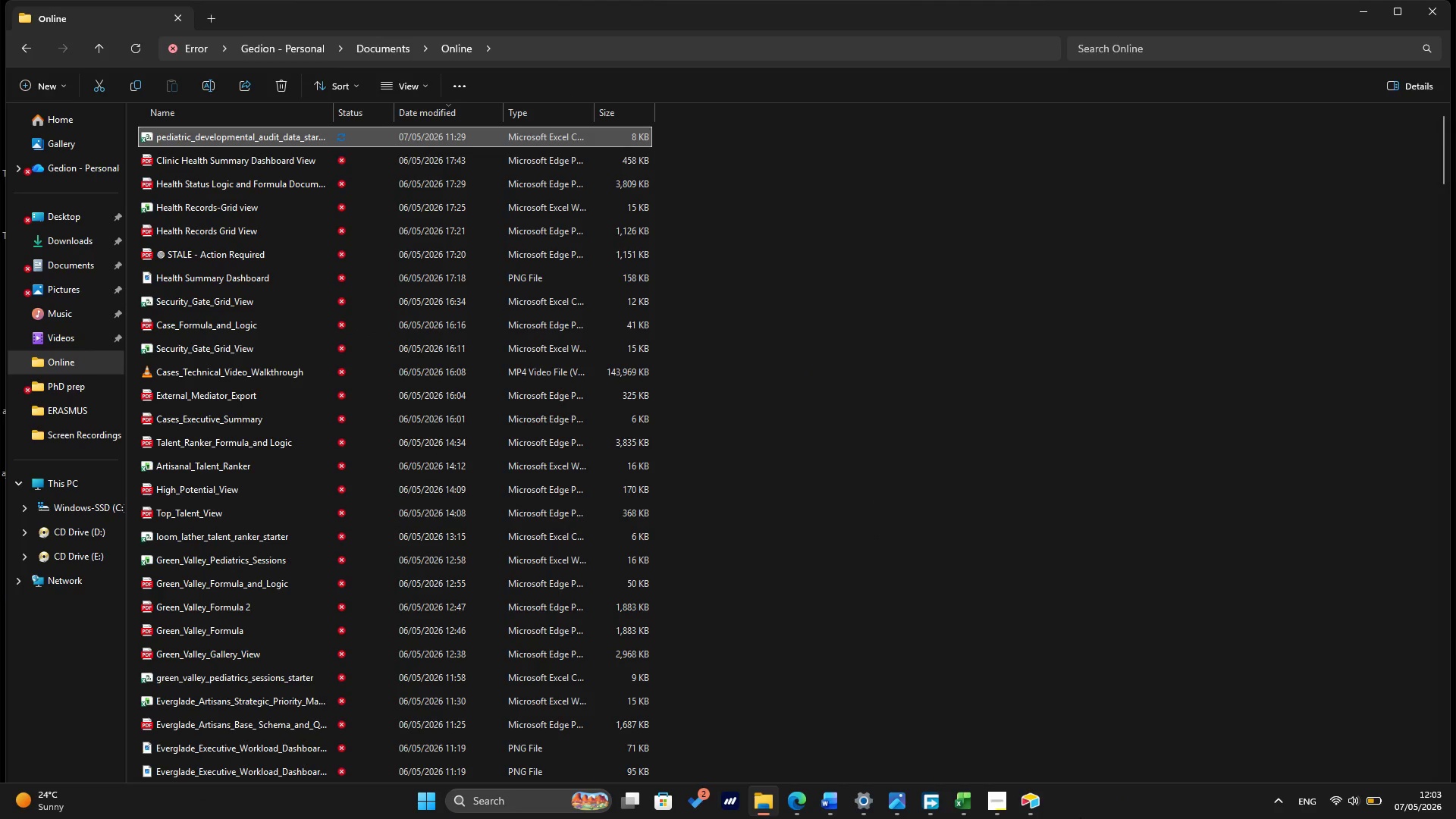 
wait(5.02)
 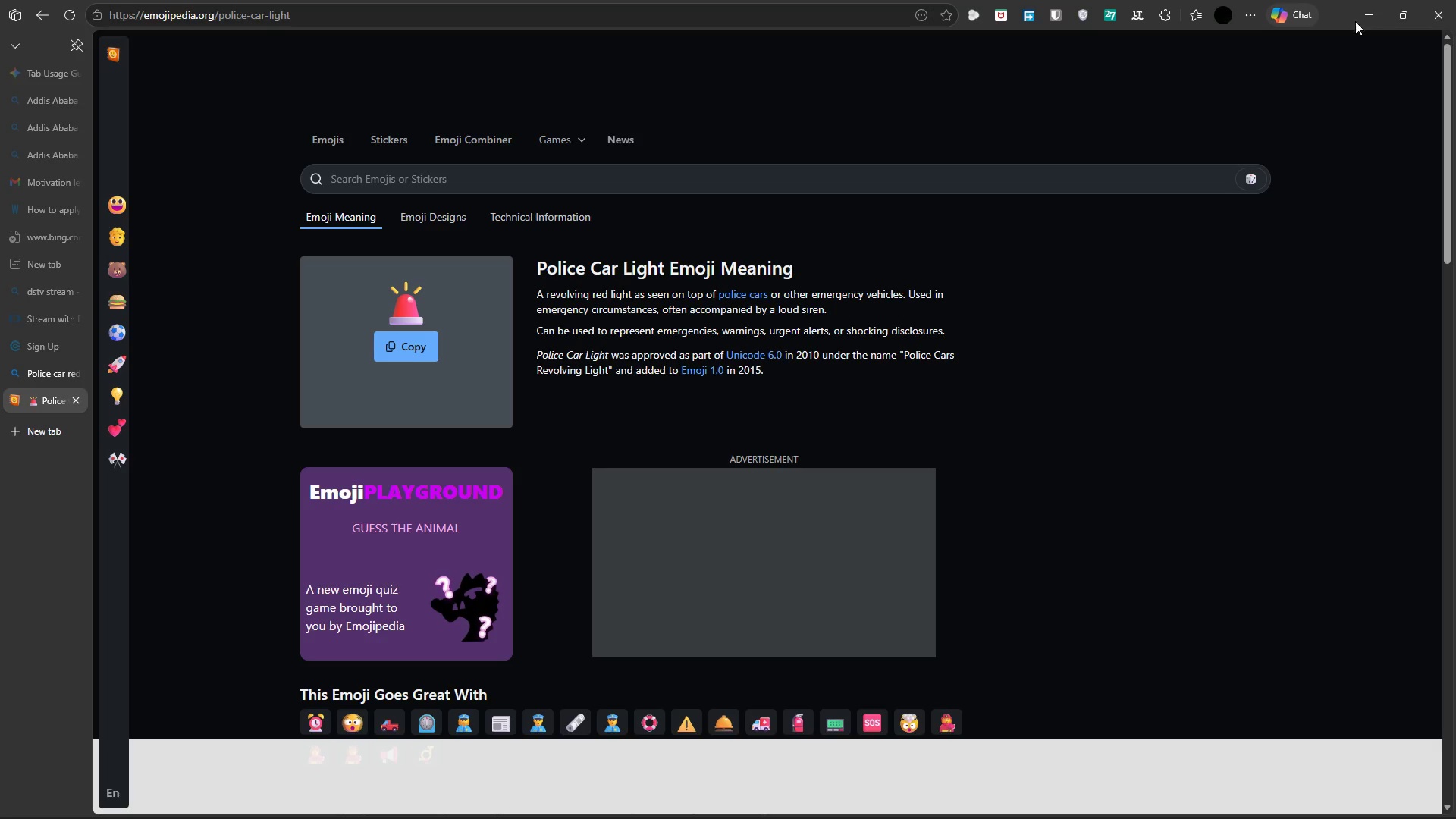 
left_click([1044, 805])
 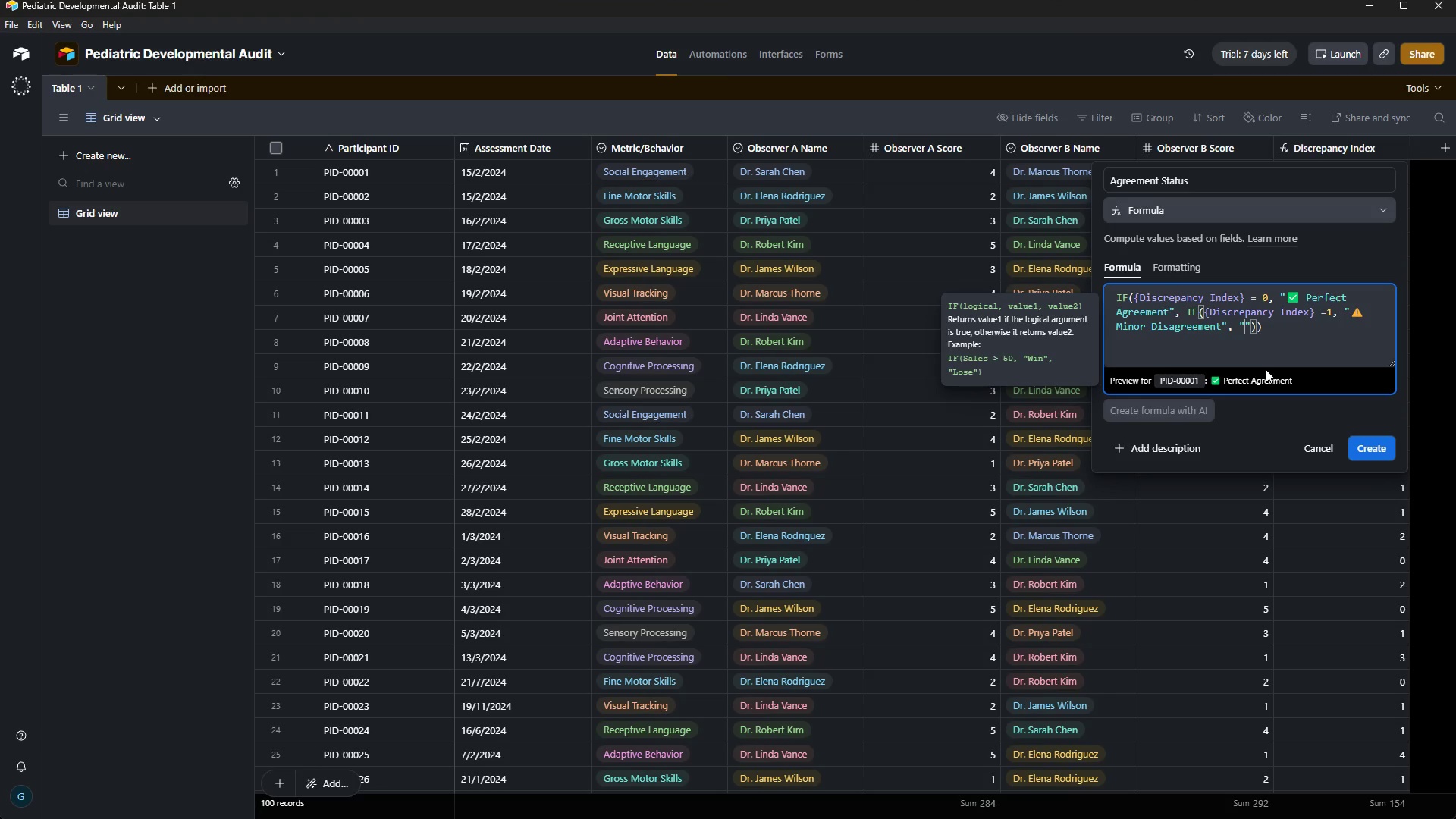 
key(Control+V)
 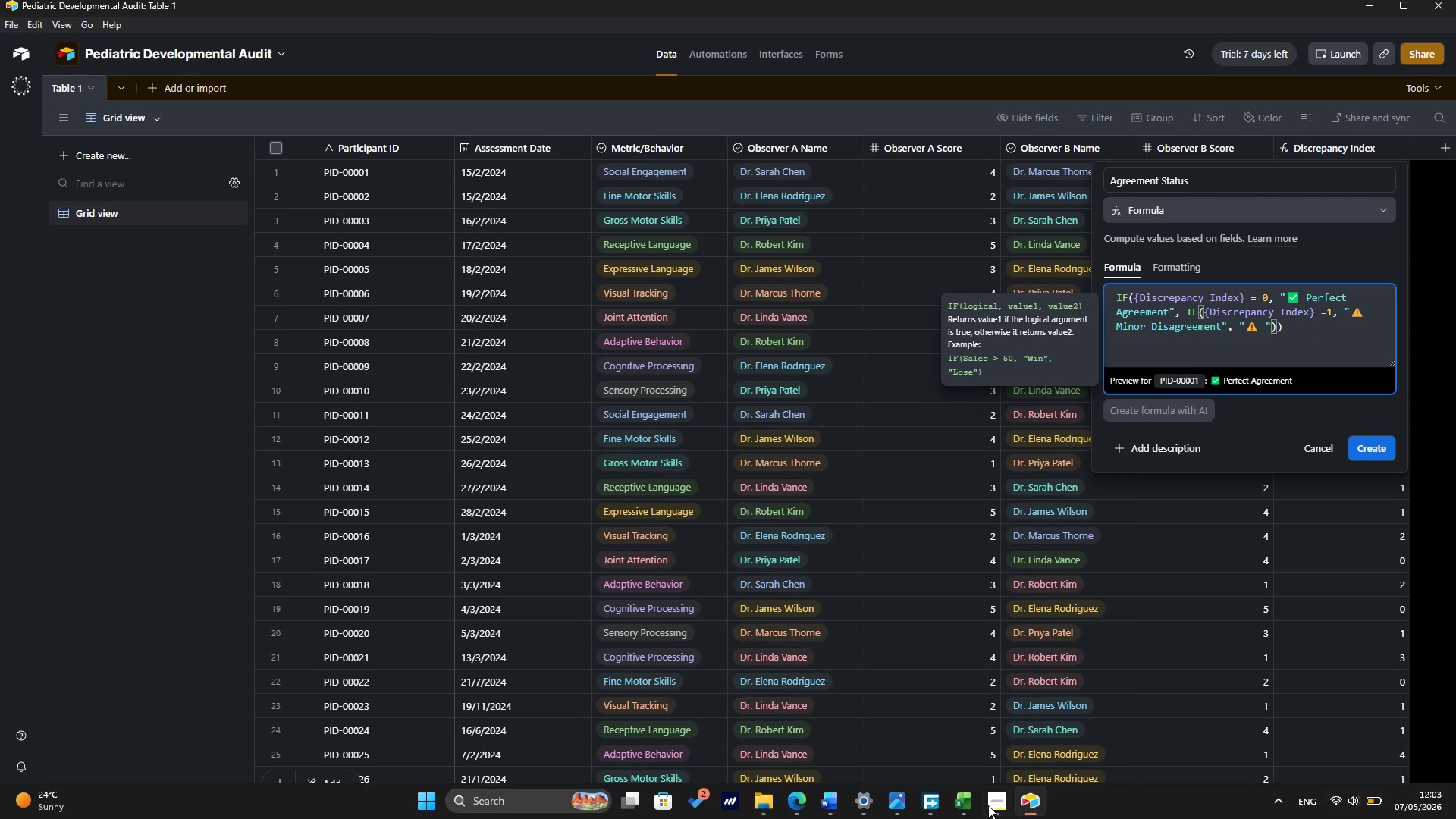 
wait(7.59)
 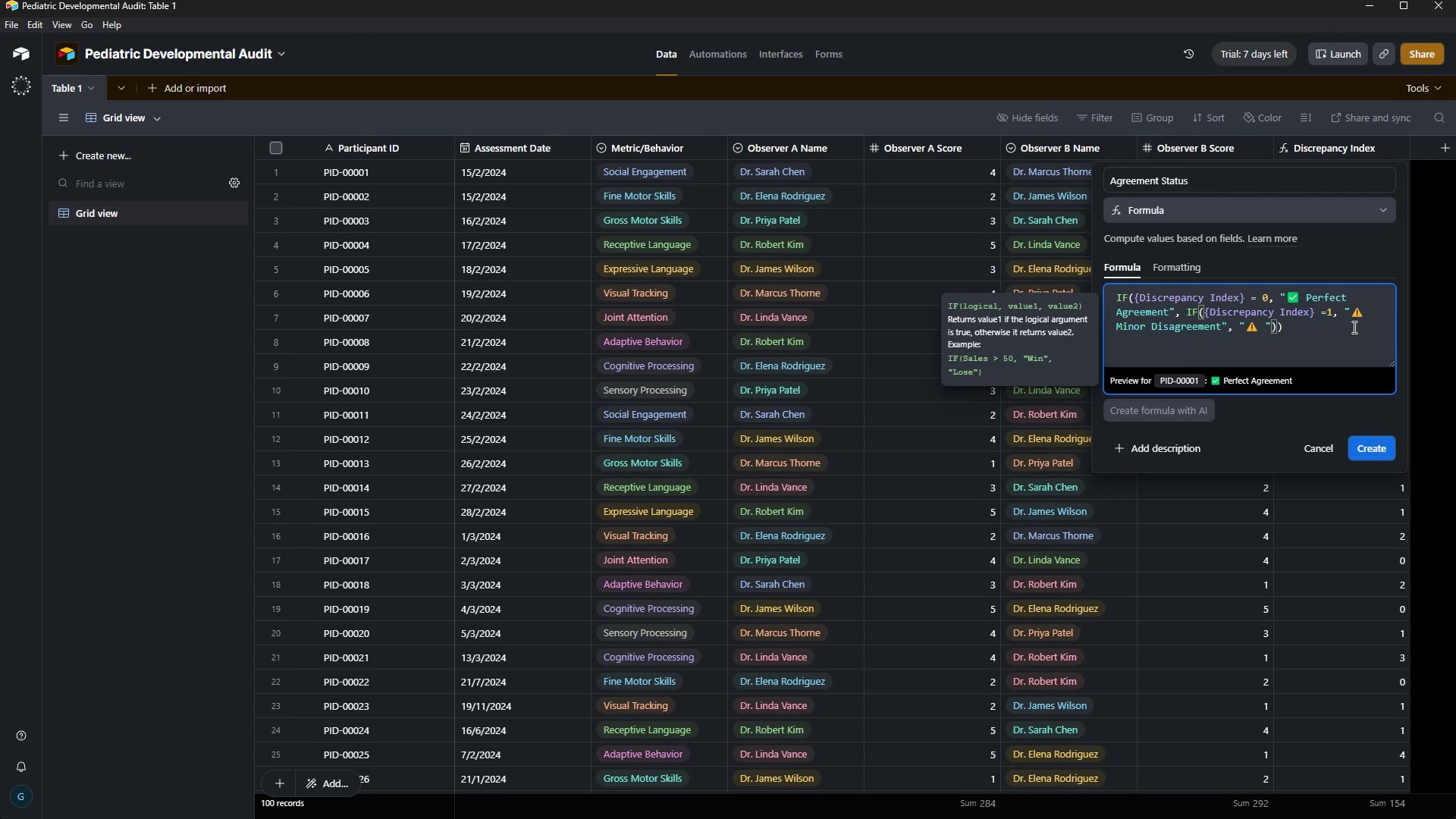 
left_click([805, 754])
 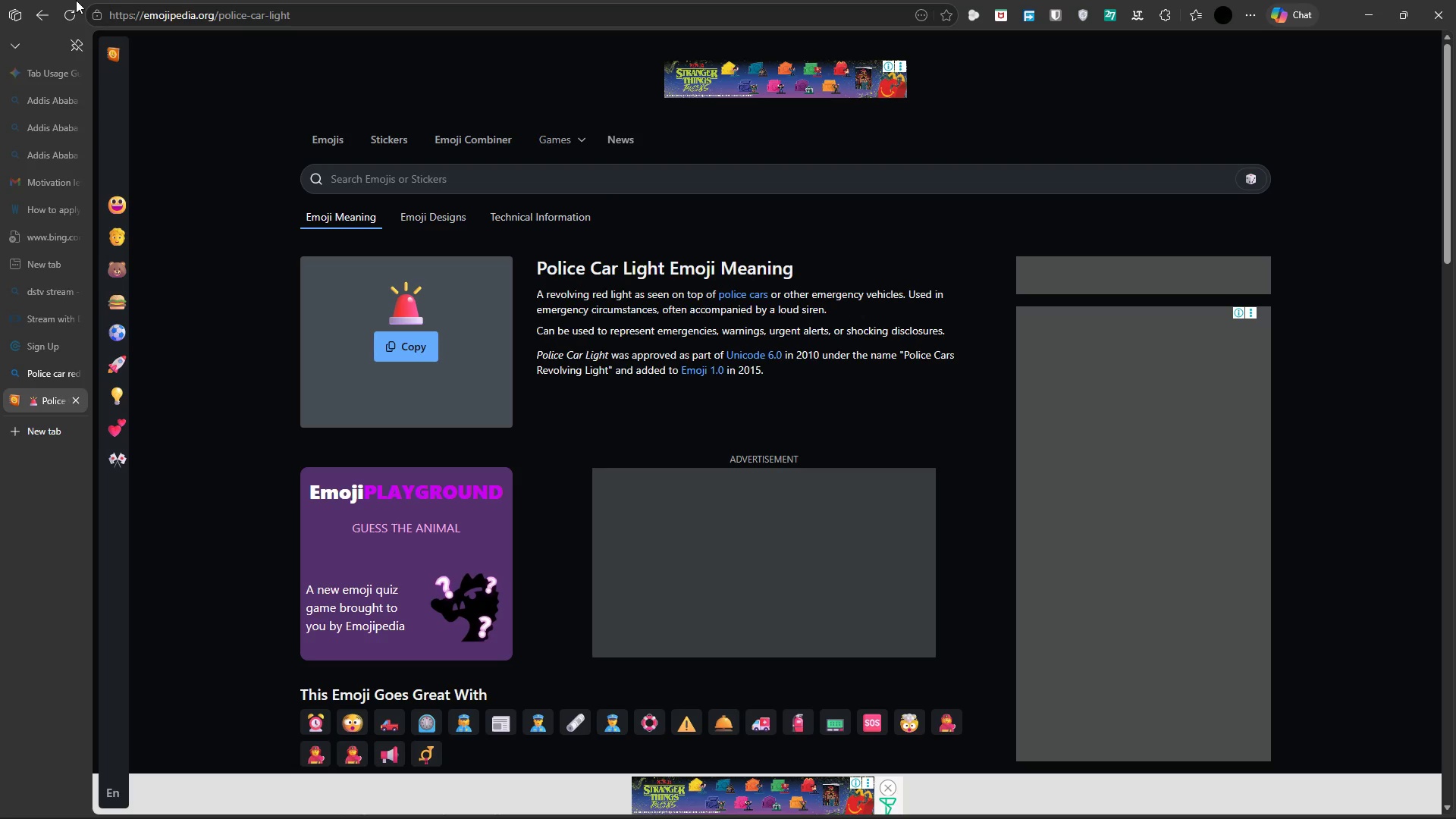 
wait(11.09)
 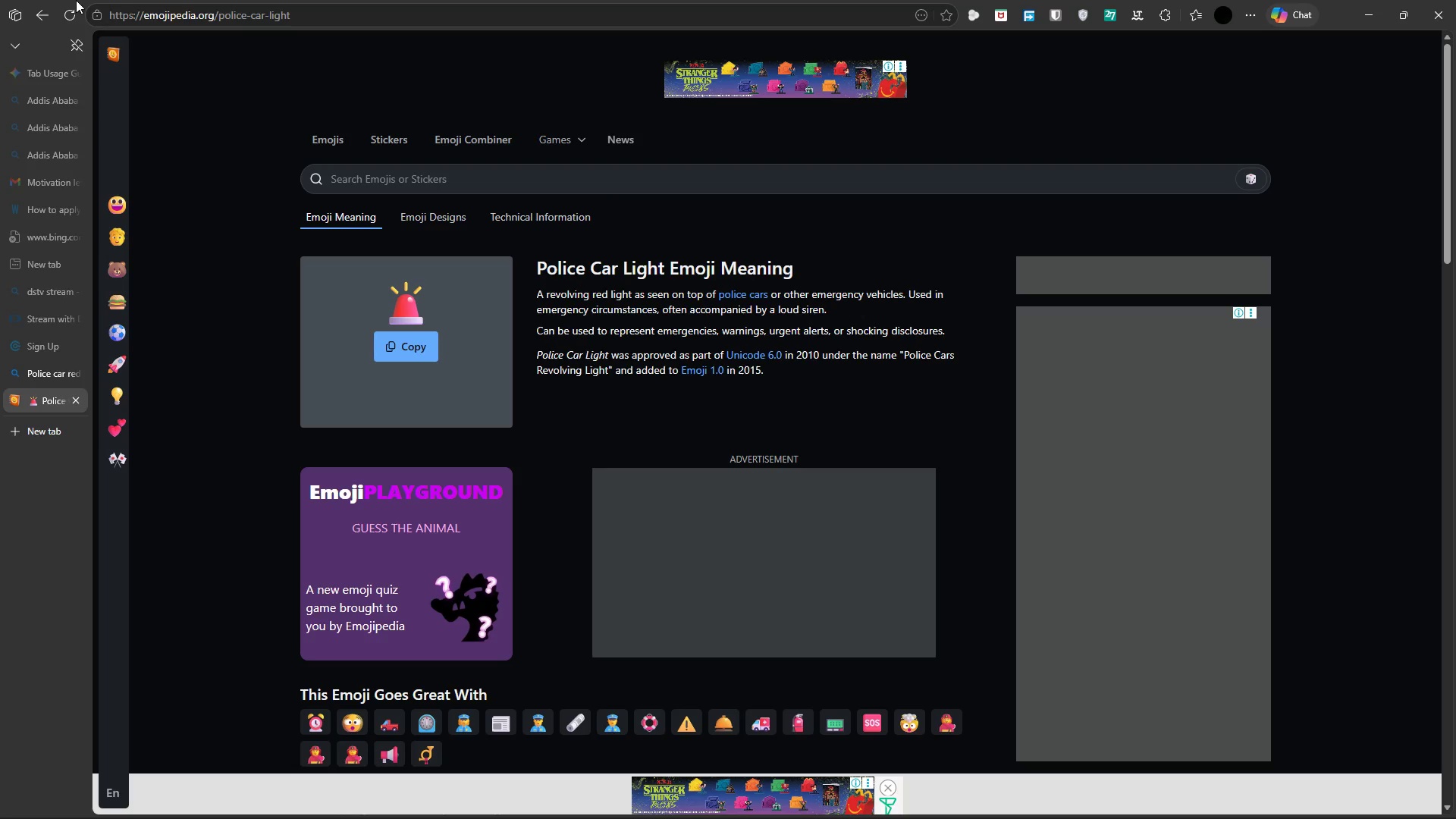 
left_click([400, 347])
 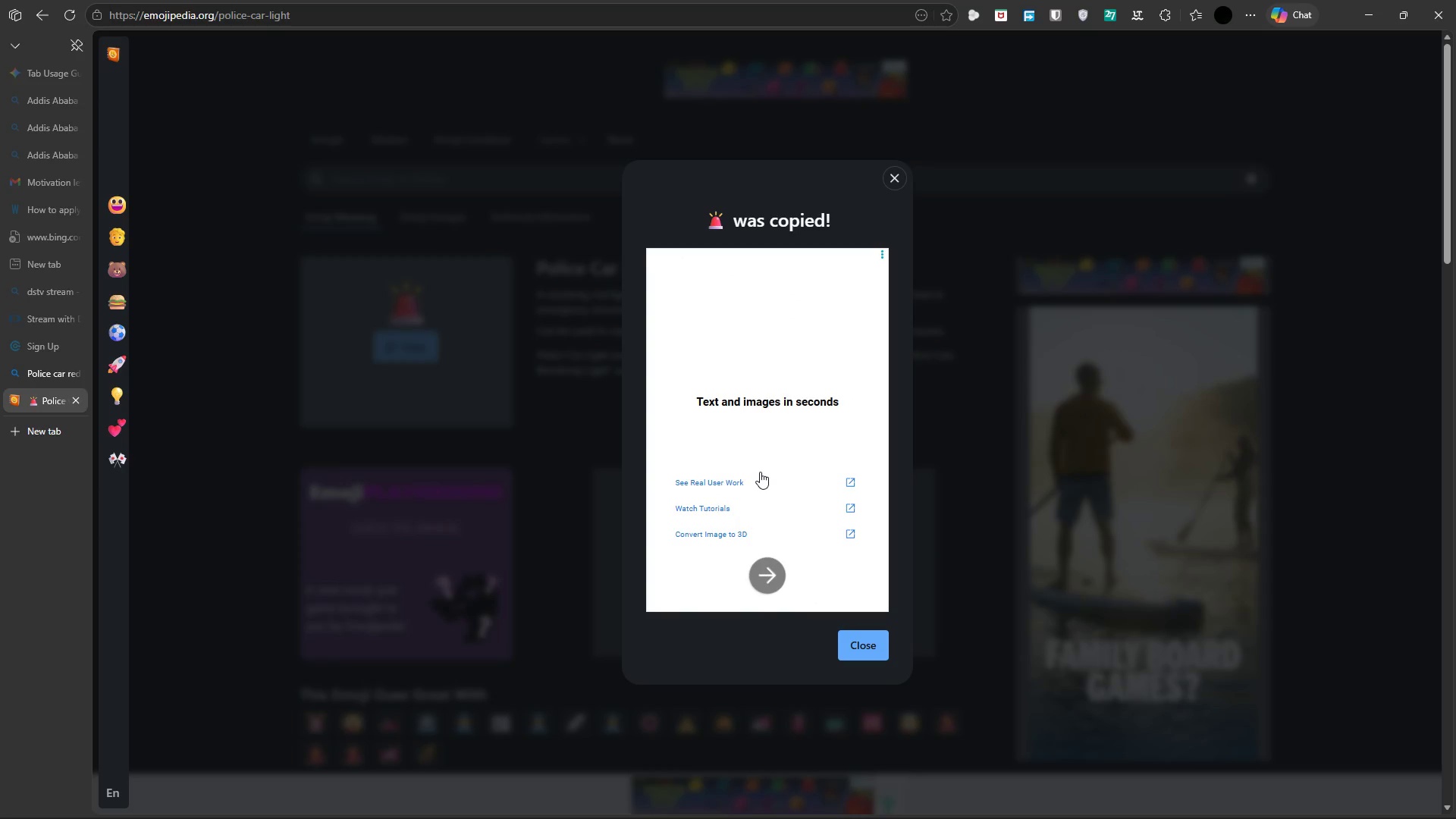 
wait(7.72)
 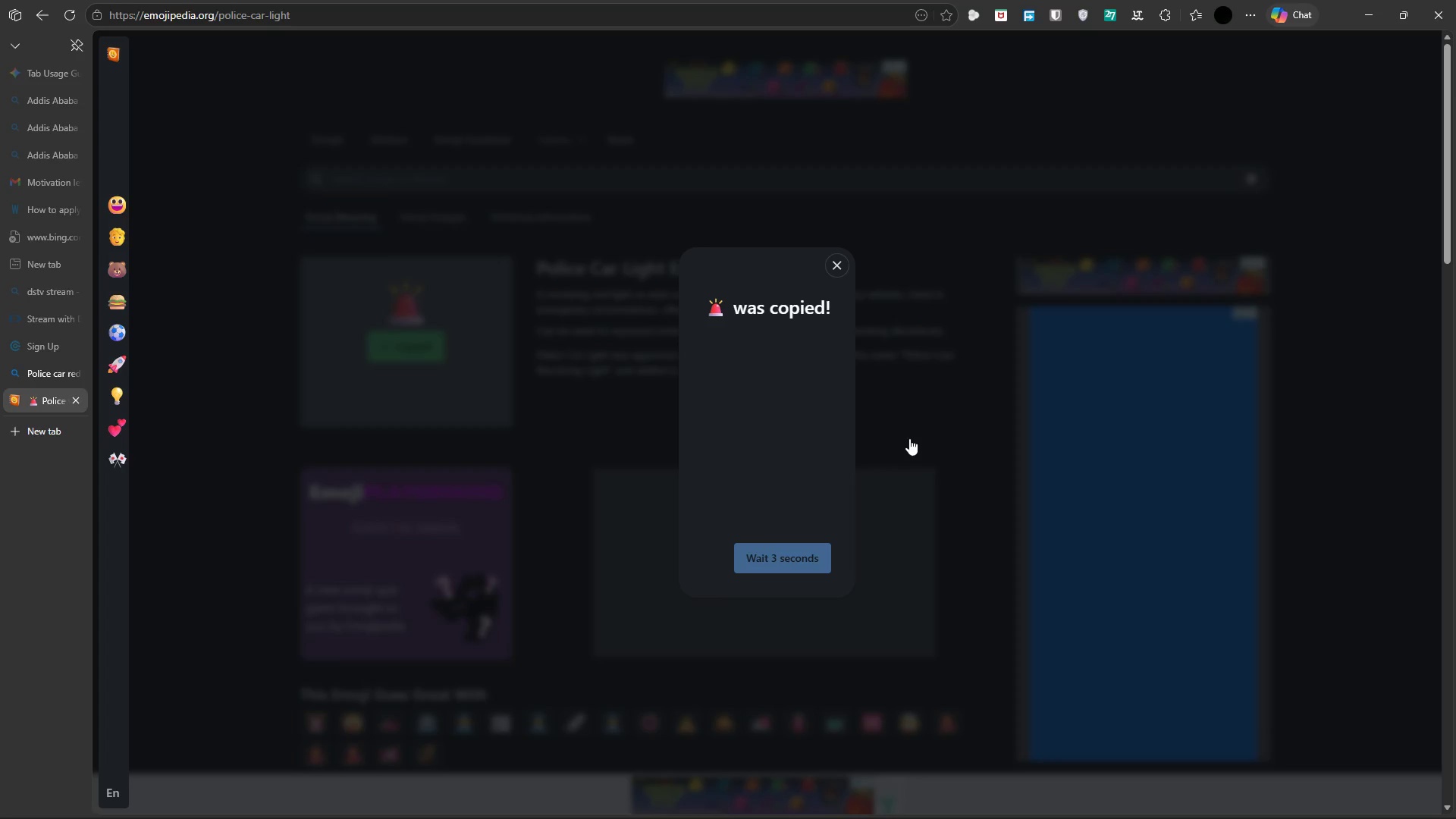 
left_click([899, 172])
 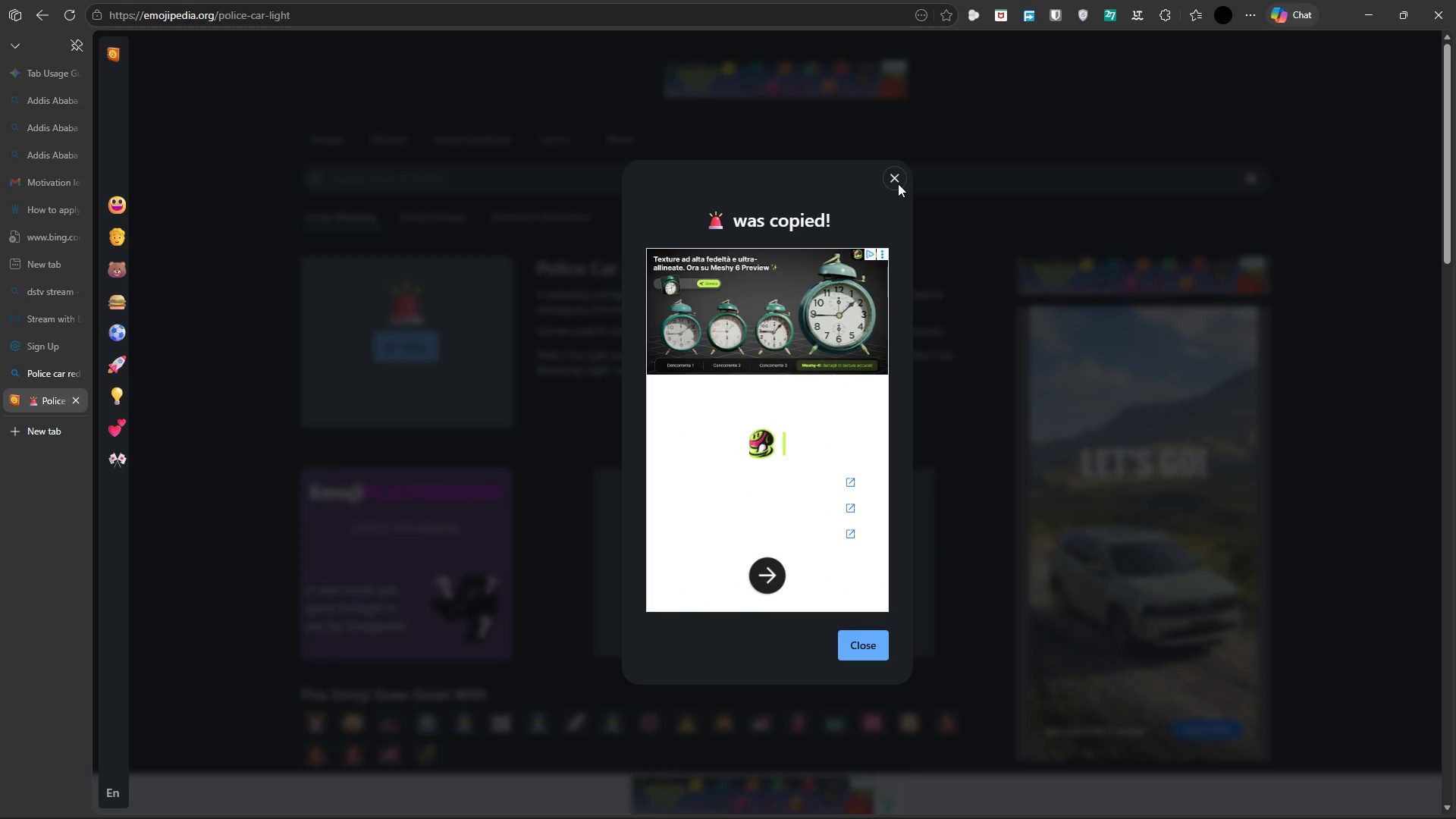 
left_click([870, 648])
 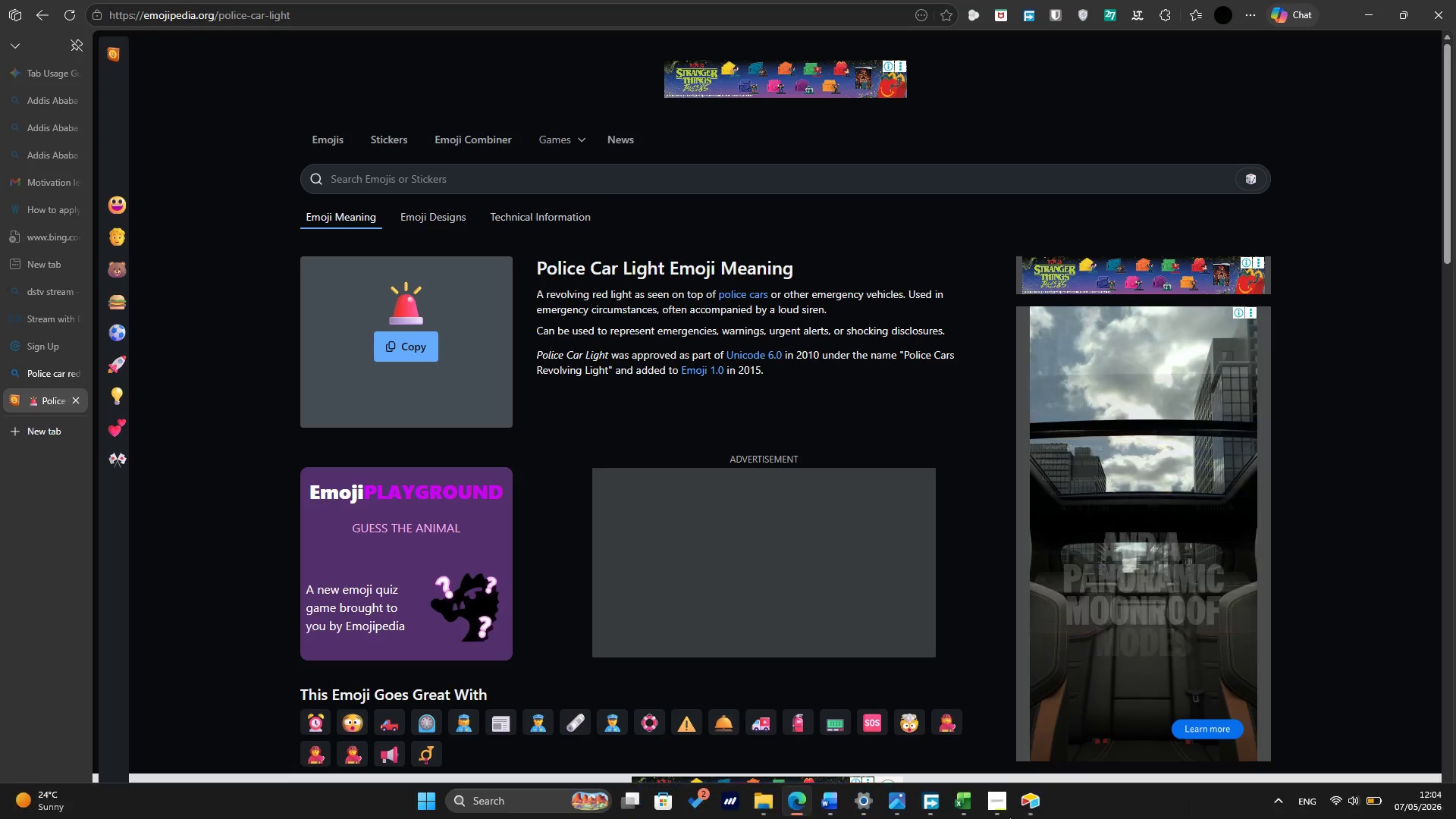 
left_click([1025, 807])
 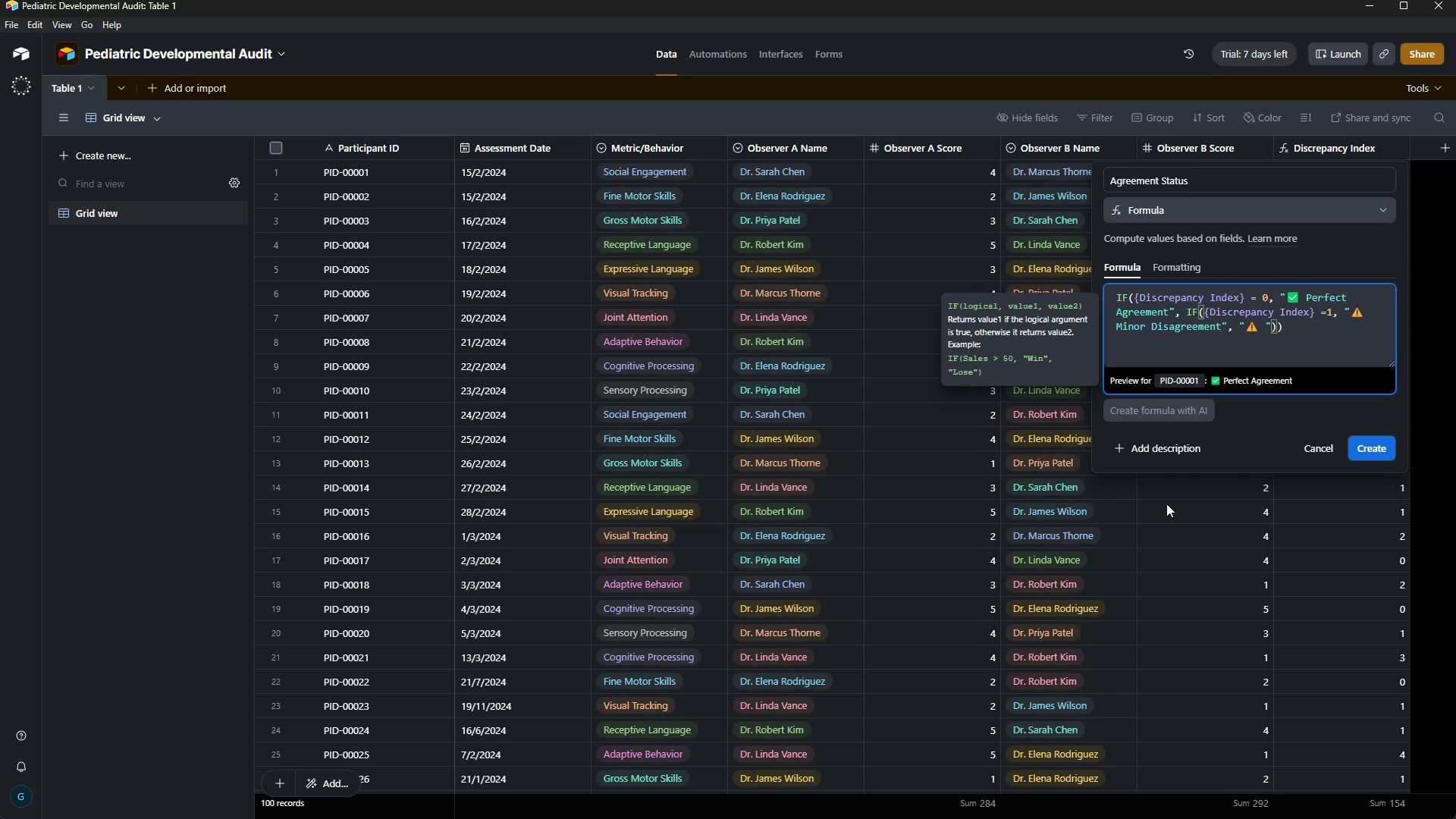 
key(Control+V)
 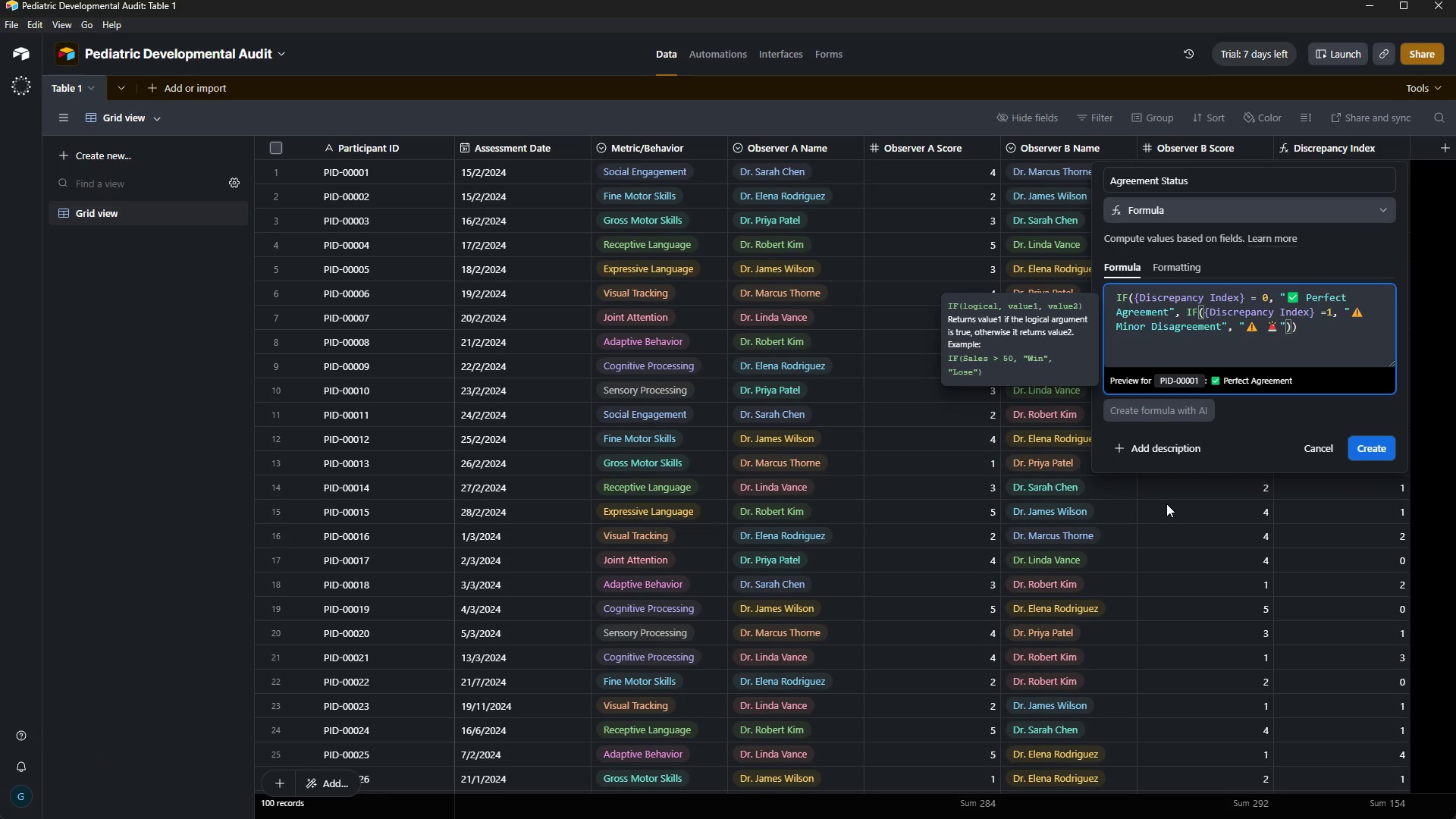 
type( Major Disagreement)
 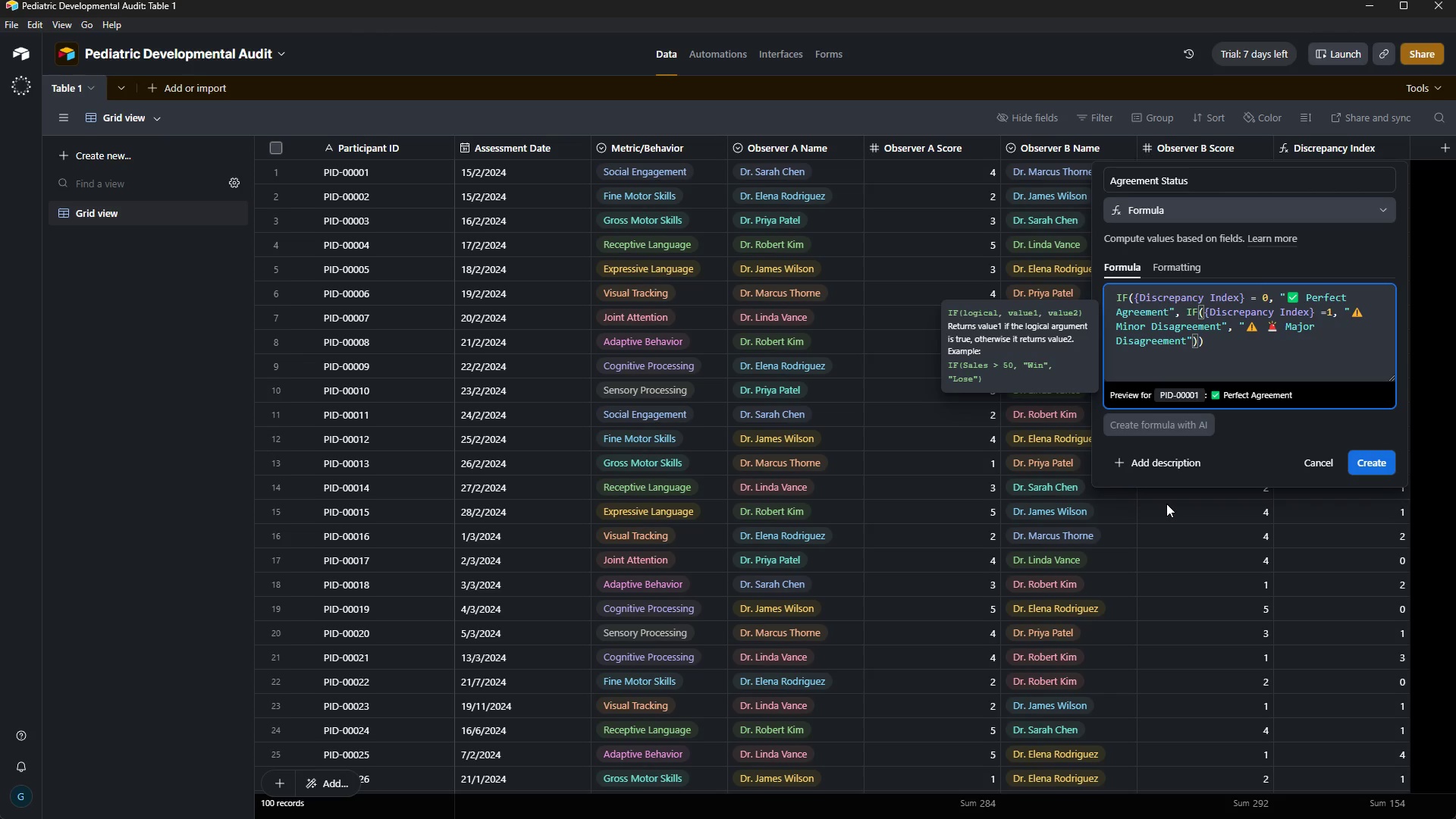 
key(ArrowRight)
 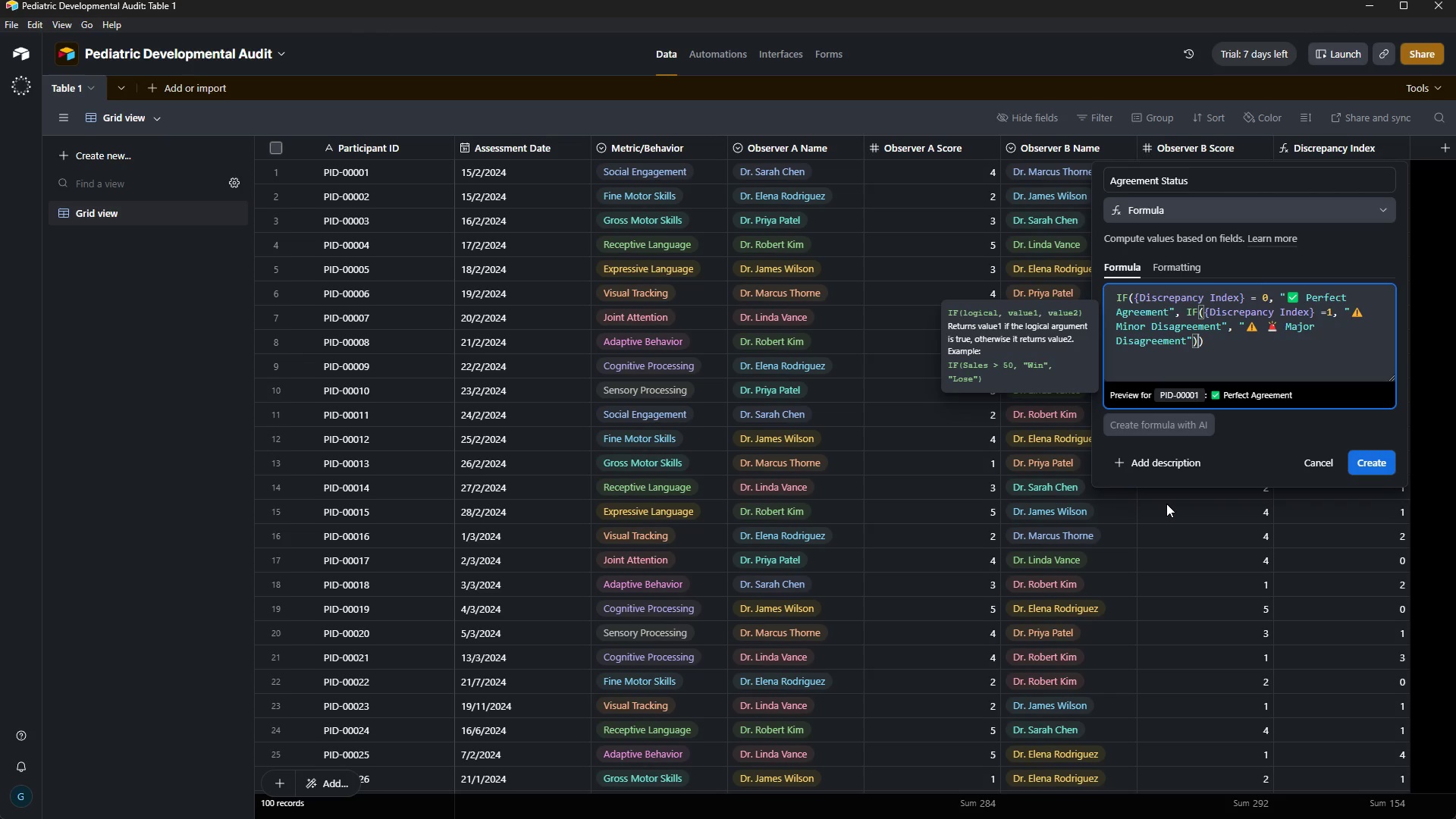 
key(ArrowRight)
 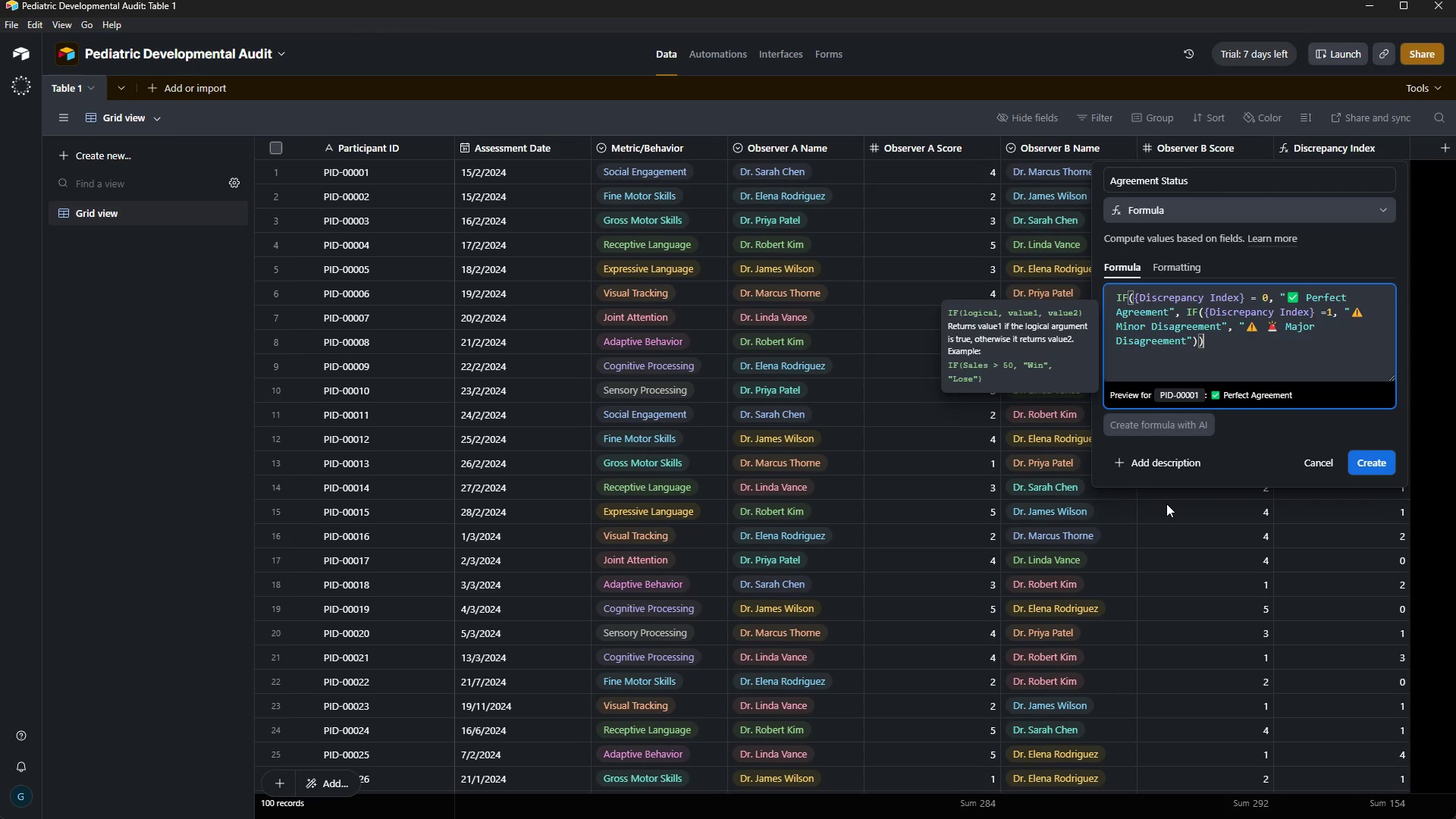 
key(ArrowRight)
 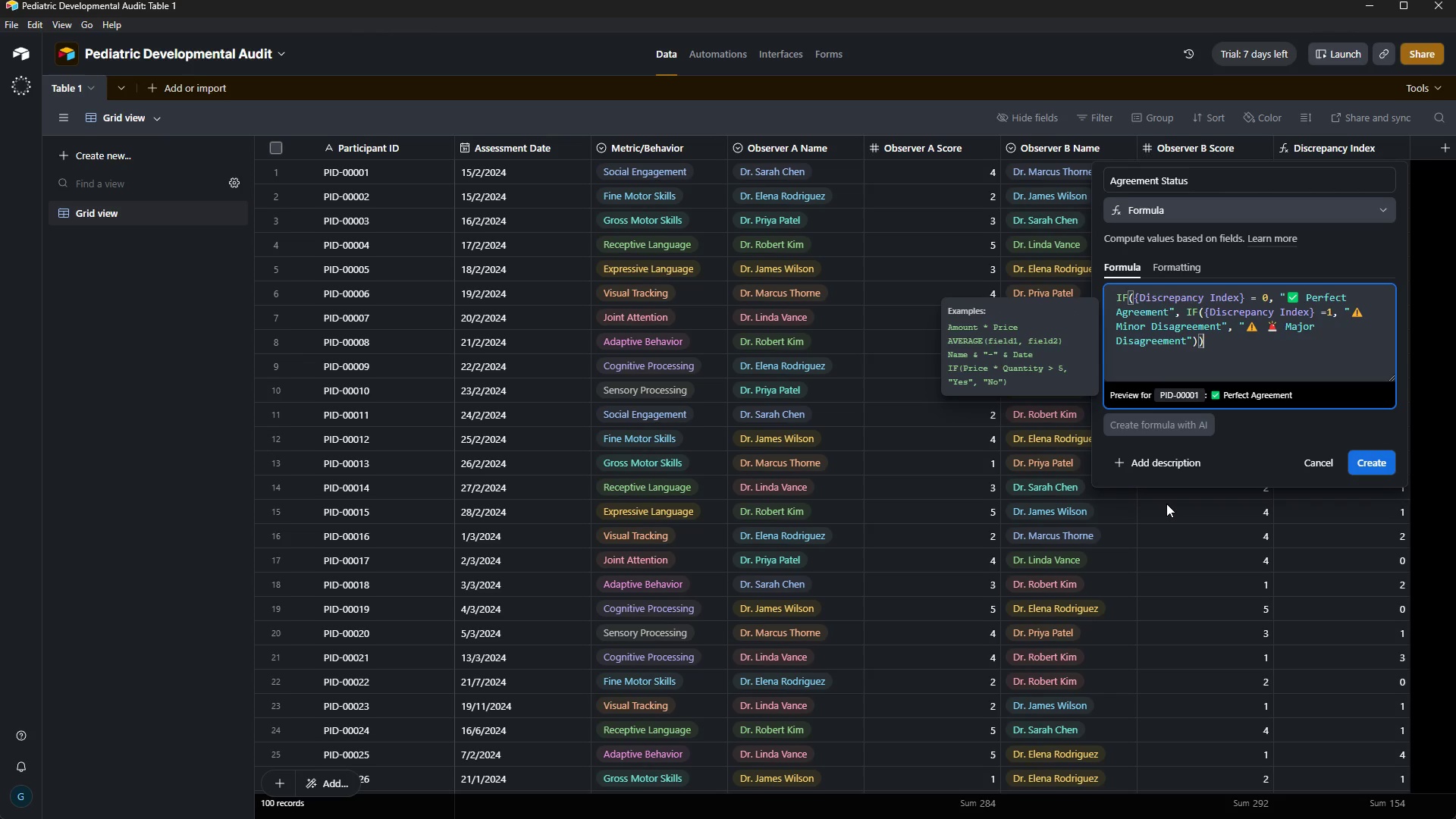 
key(ArrowRight)
 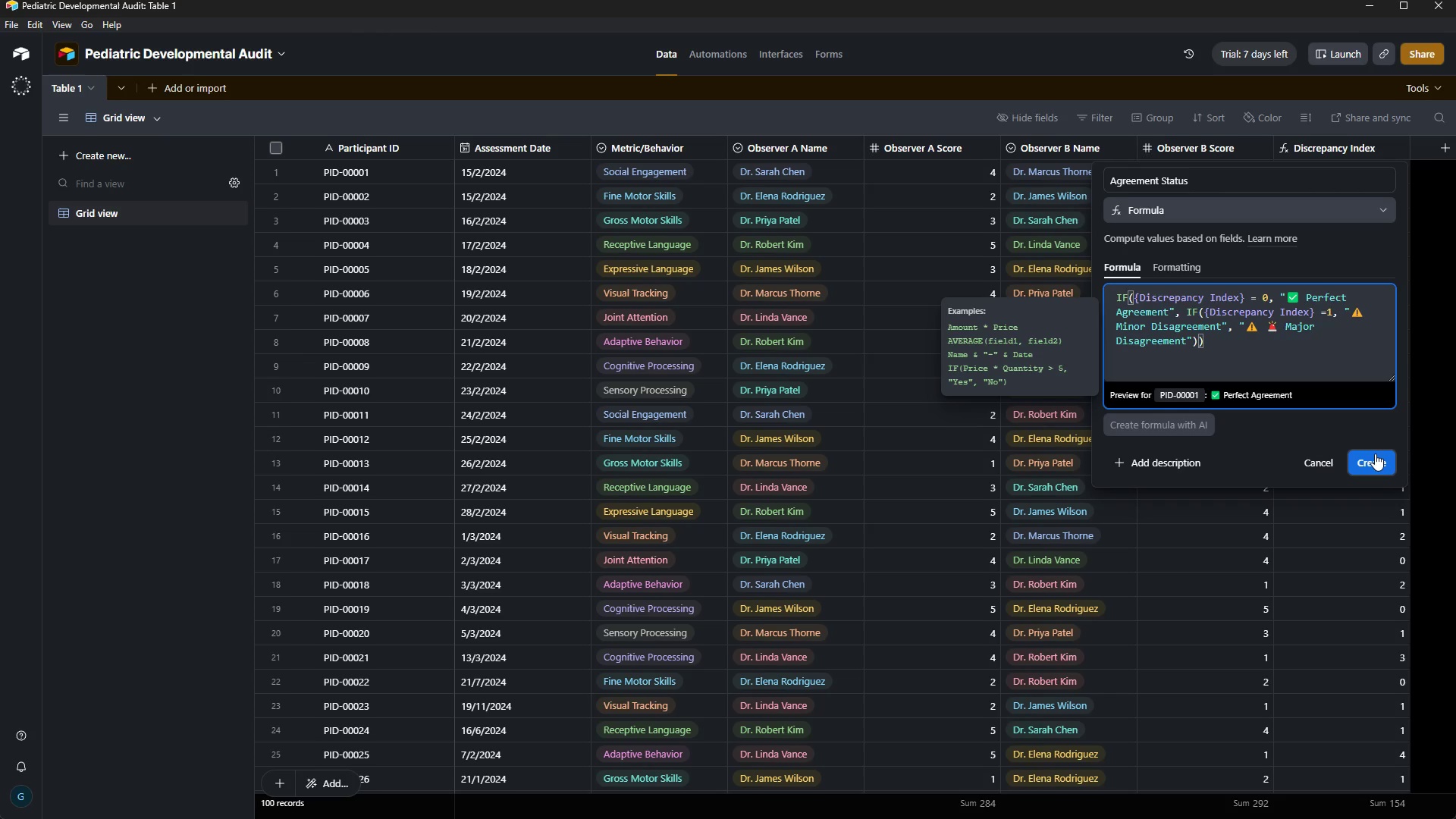 
left_click([1370, 458])
 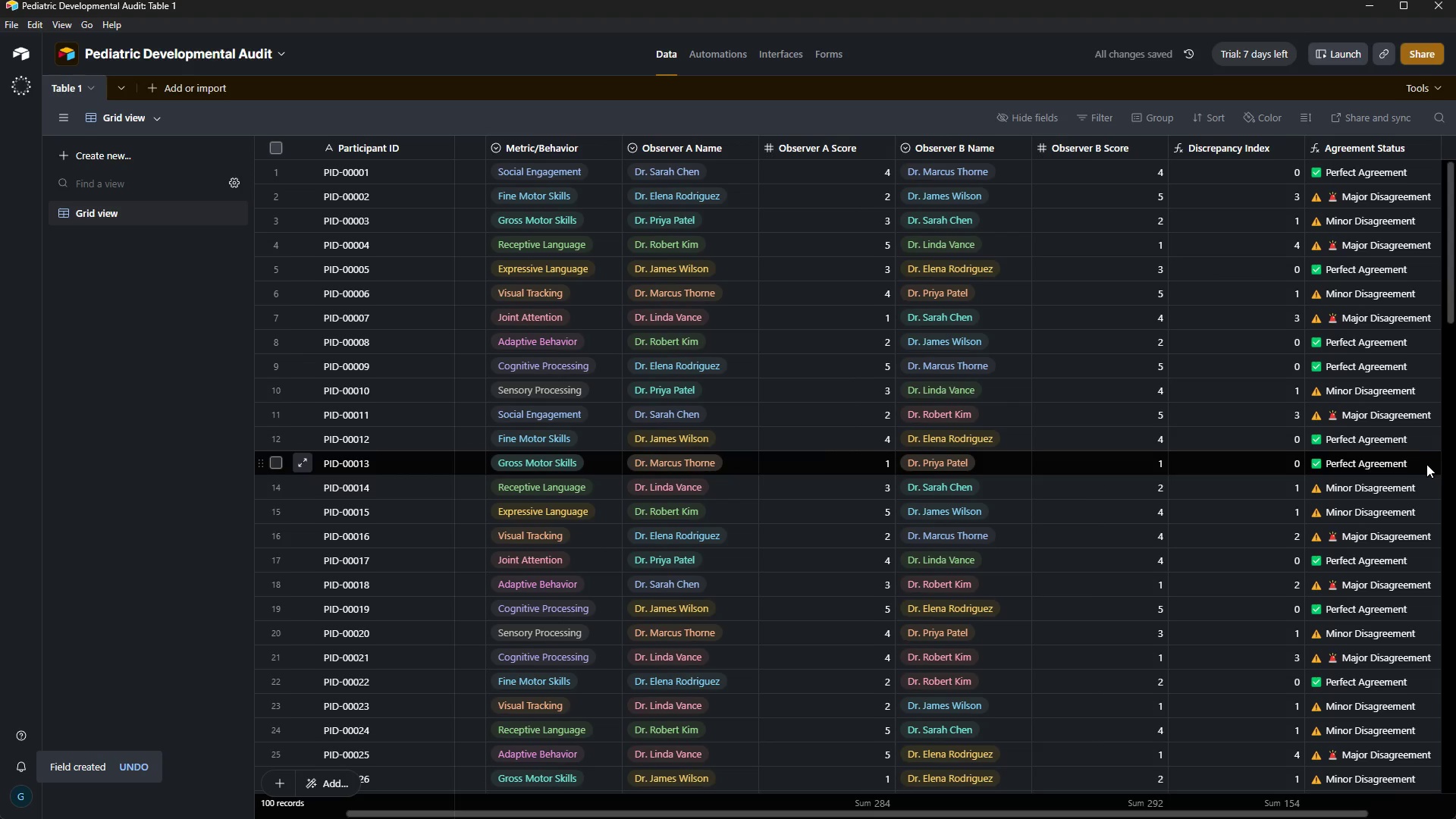 
key(ArrowRight)
 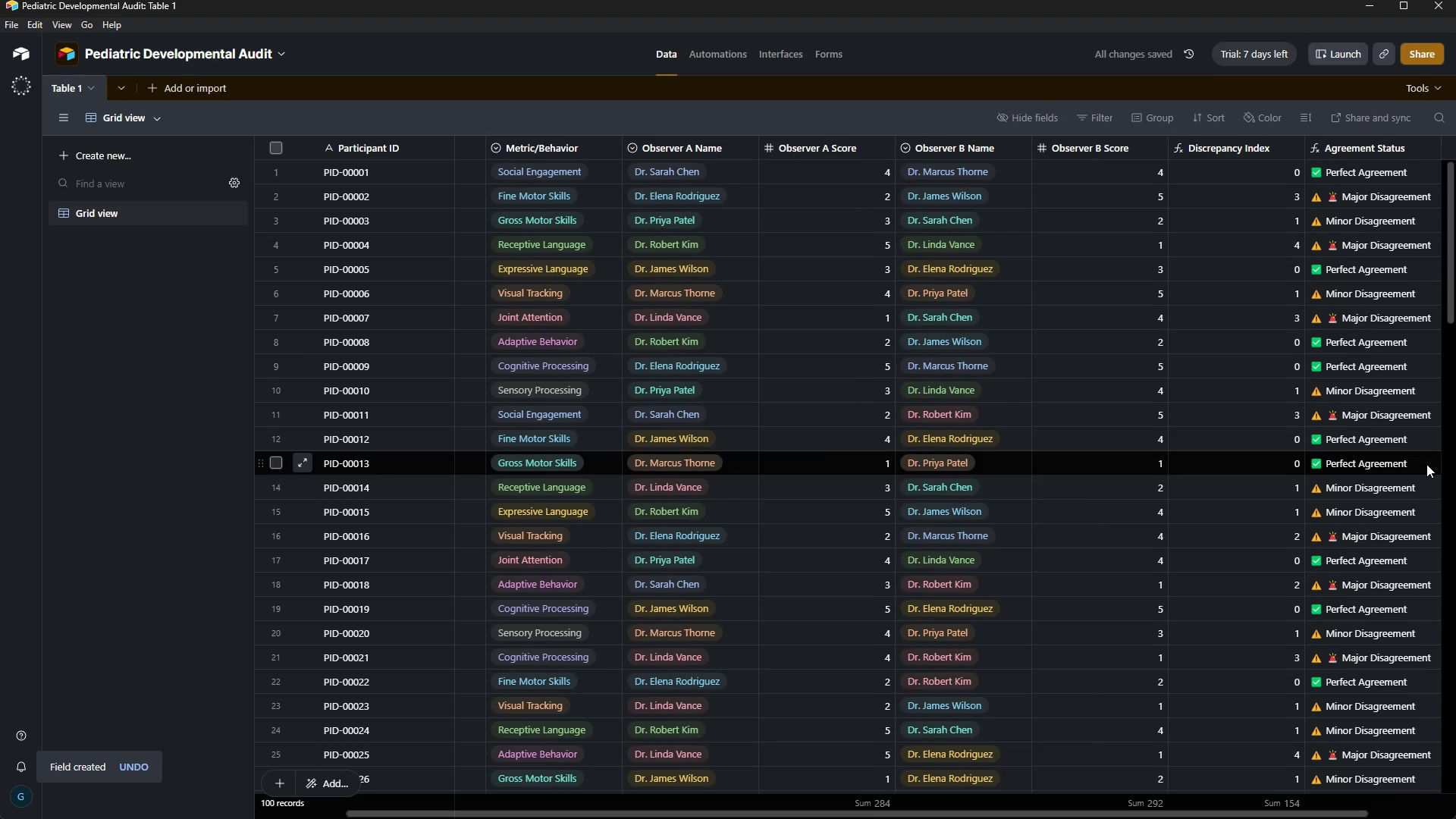 
key(ArrowRight)
 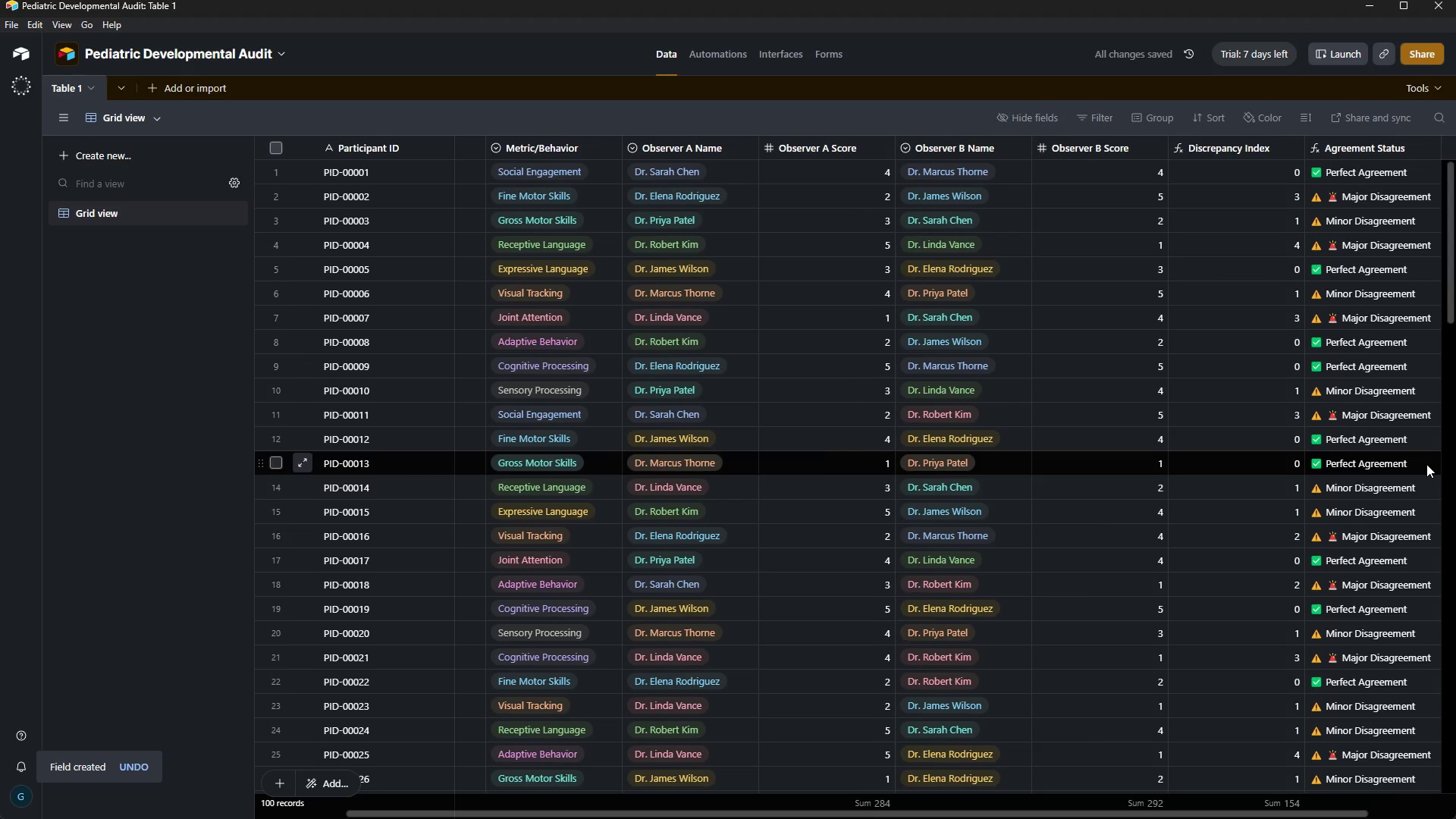 
left_click([1426, 464])
 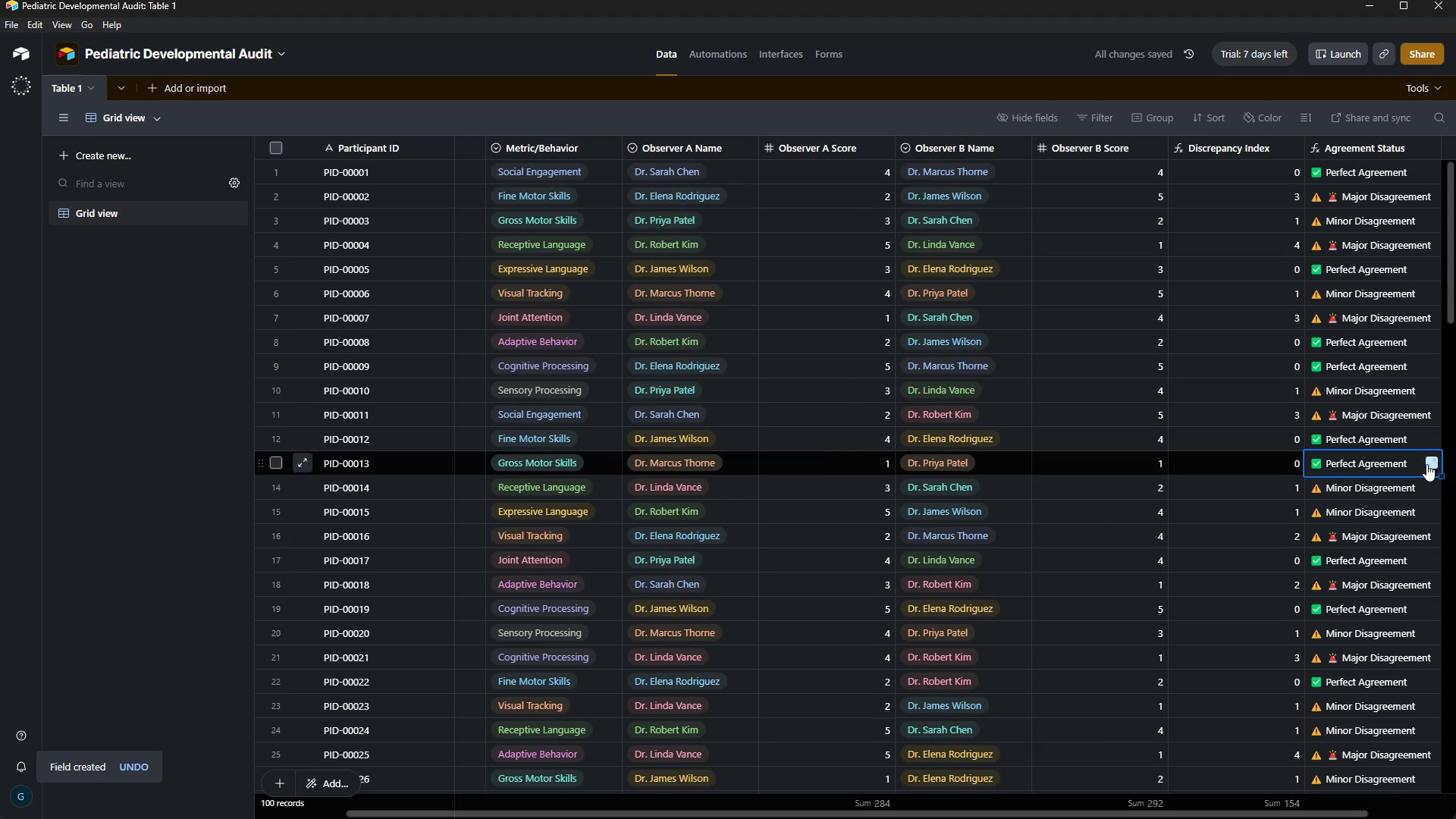 
key(ArrowRight)
 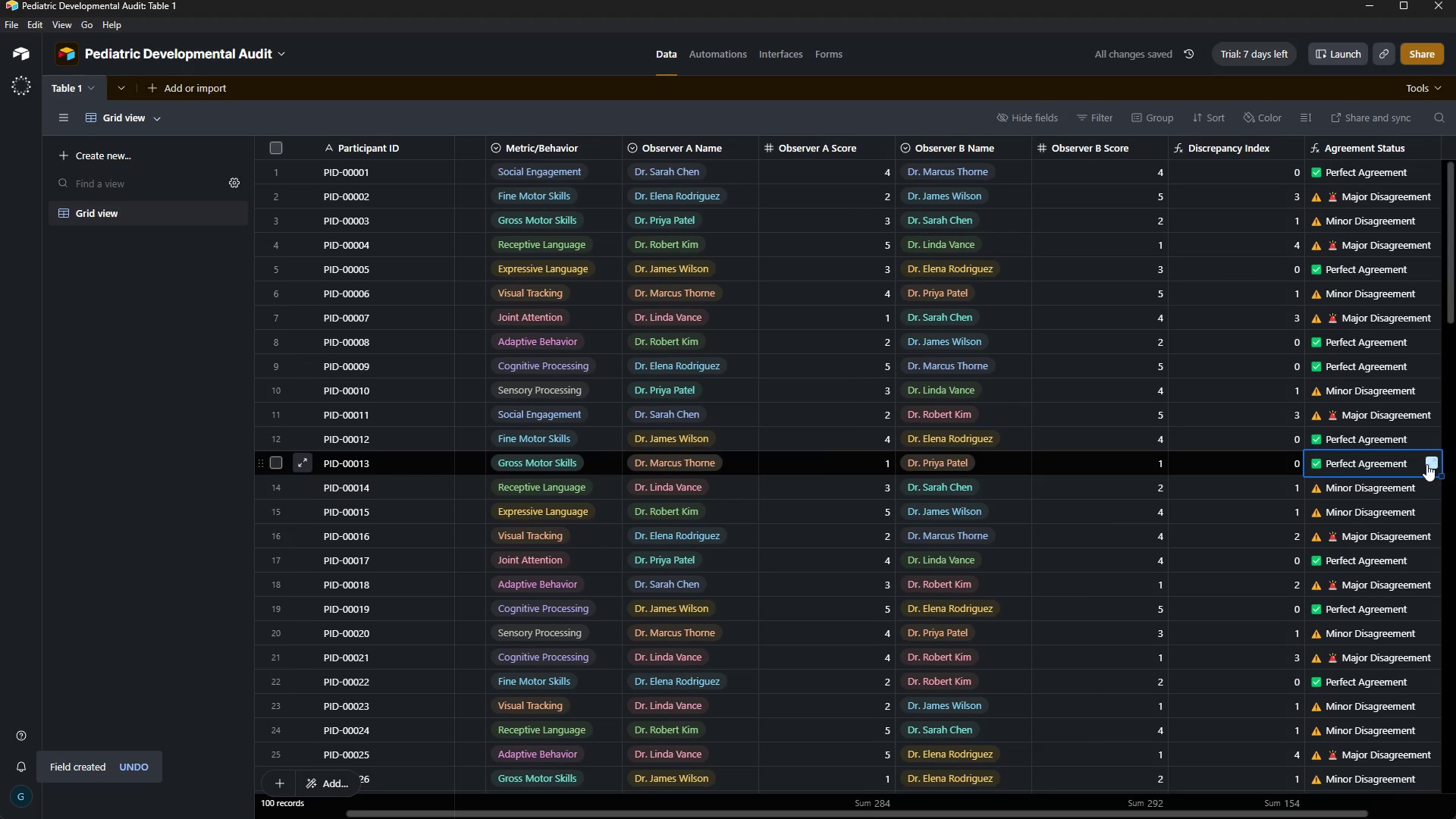 
key(ArrowRight)
 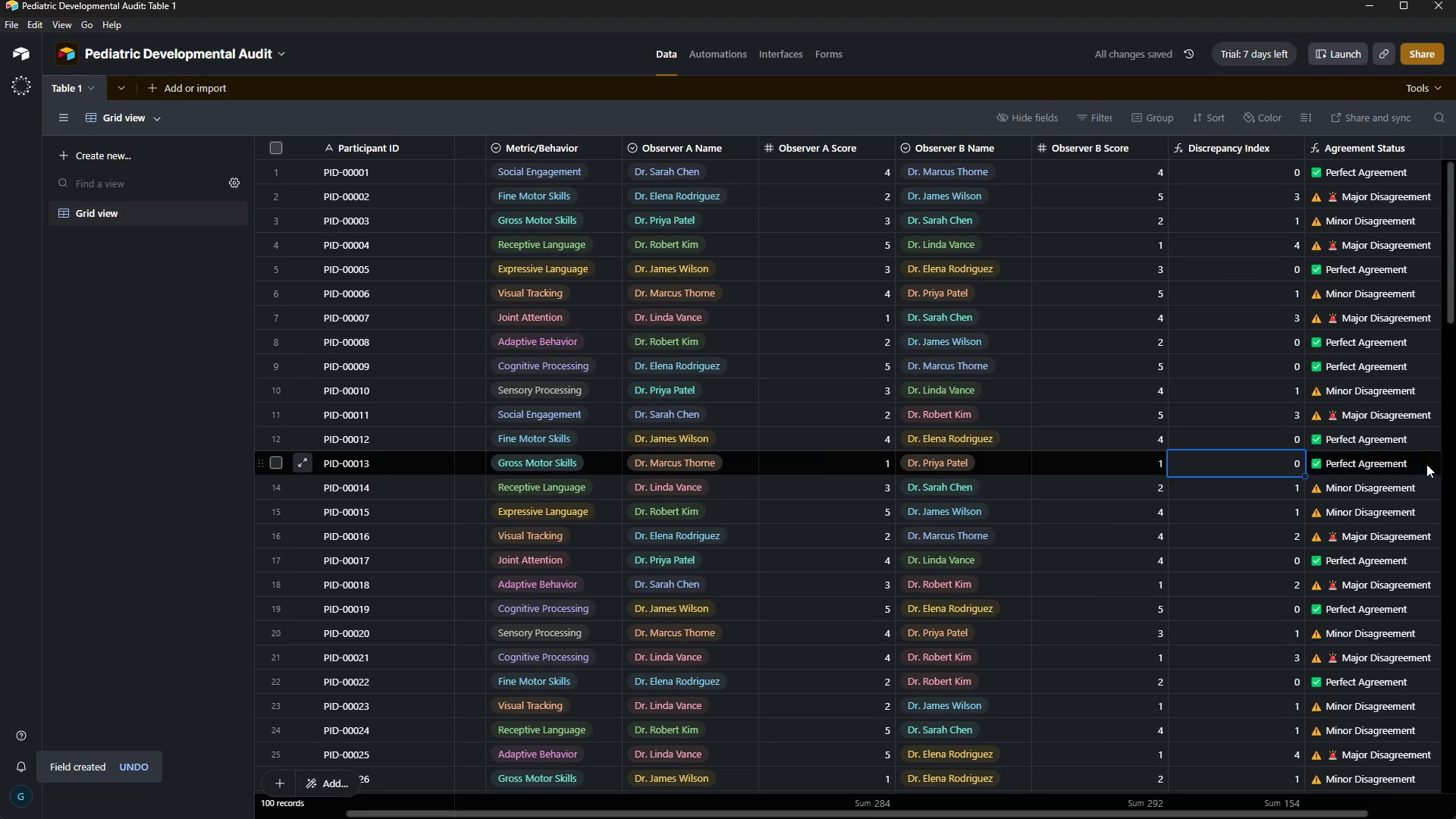 
key(ArrowLeft)
 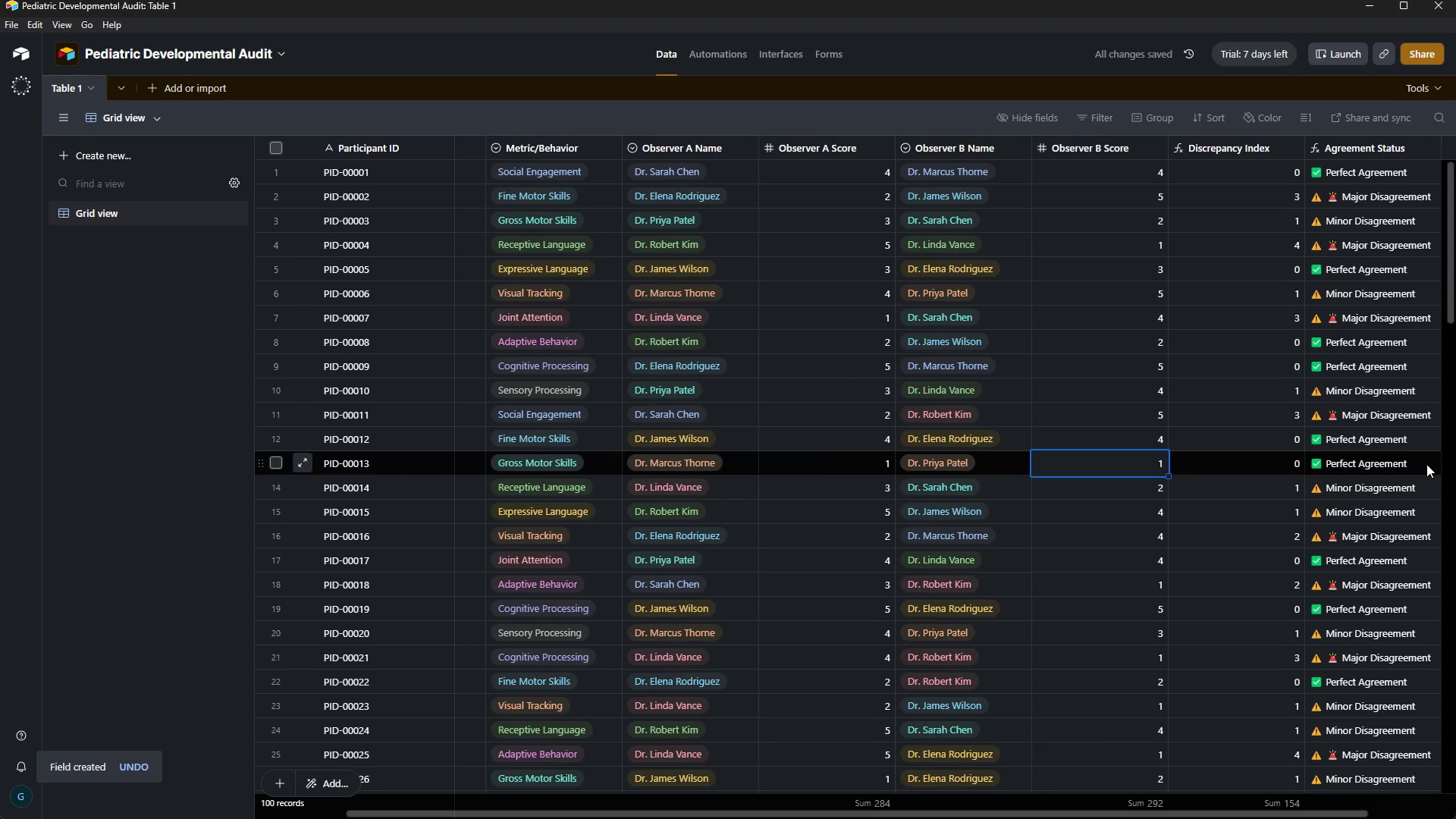 
key(ArrowLeft)
 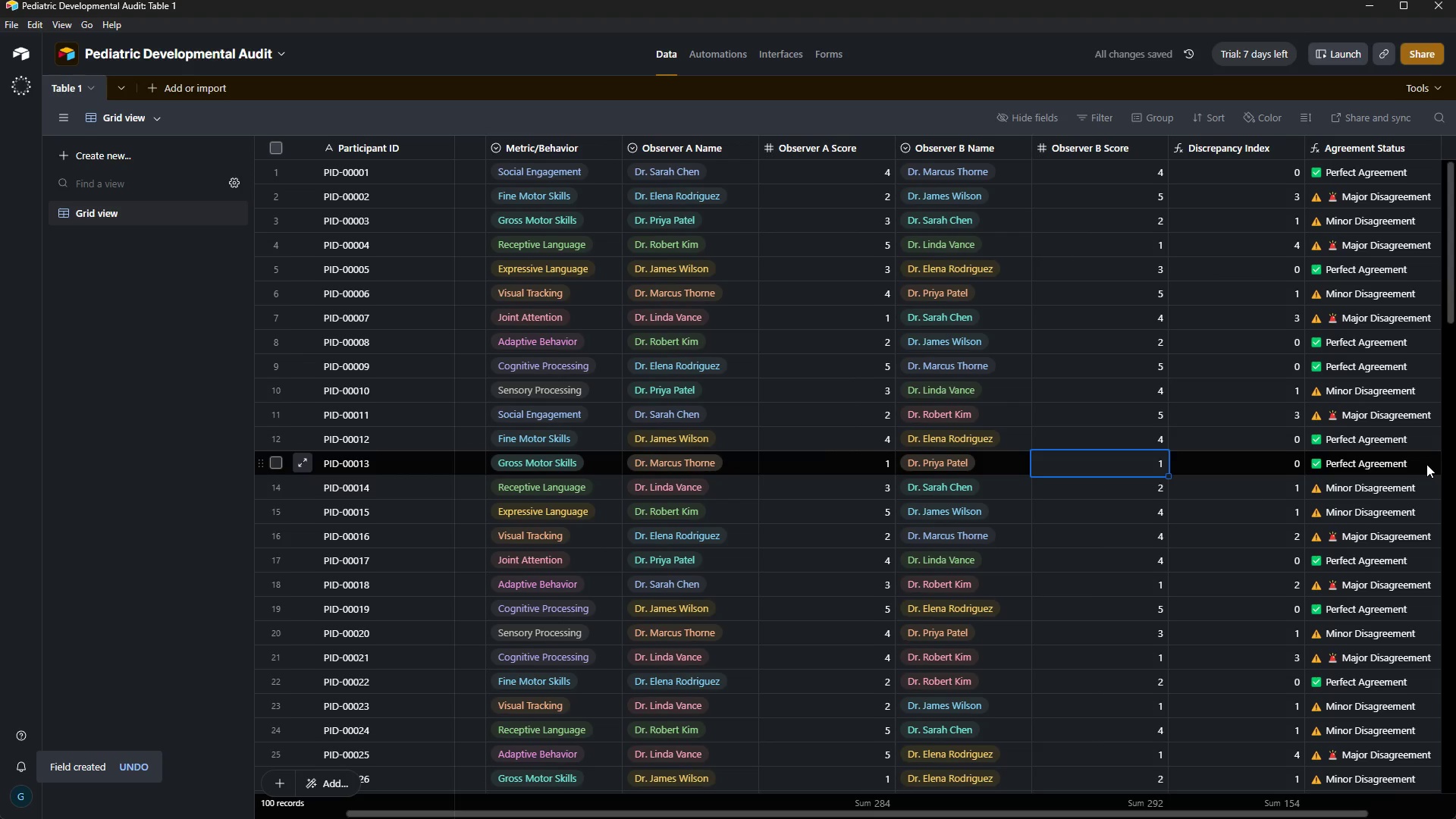 
hold_key(key=ArrowLeft, duration=1.08)
 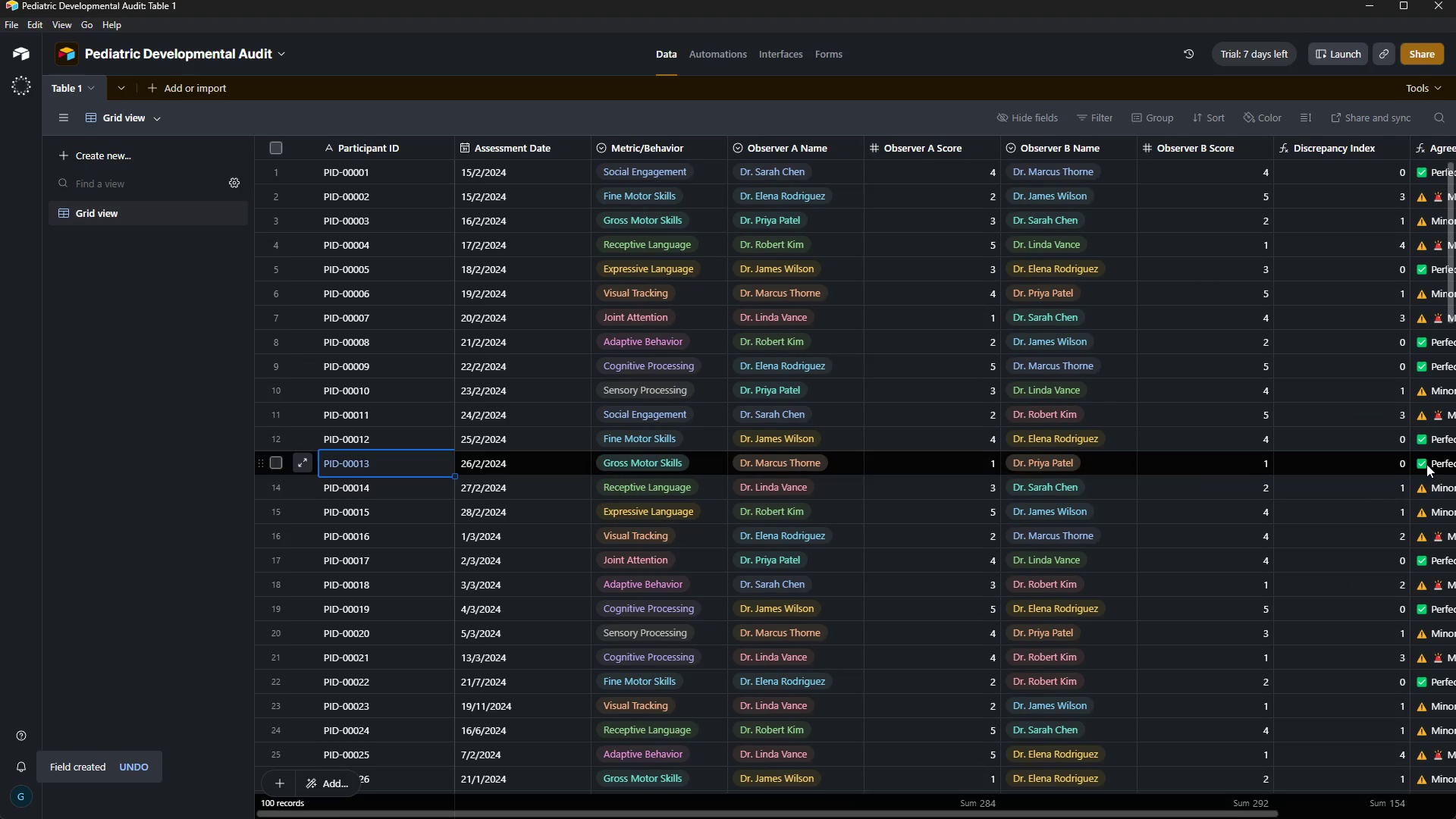 
hold_key(key=ArrowRight, duration=1.36)
 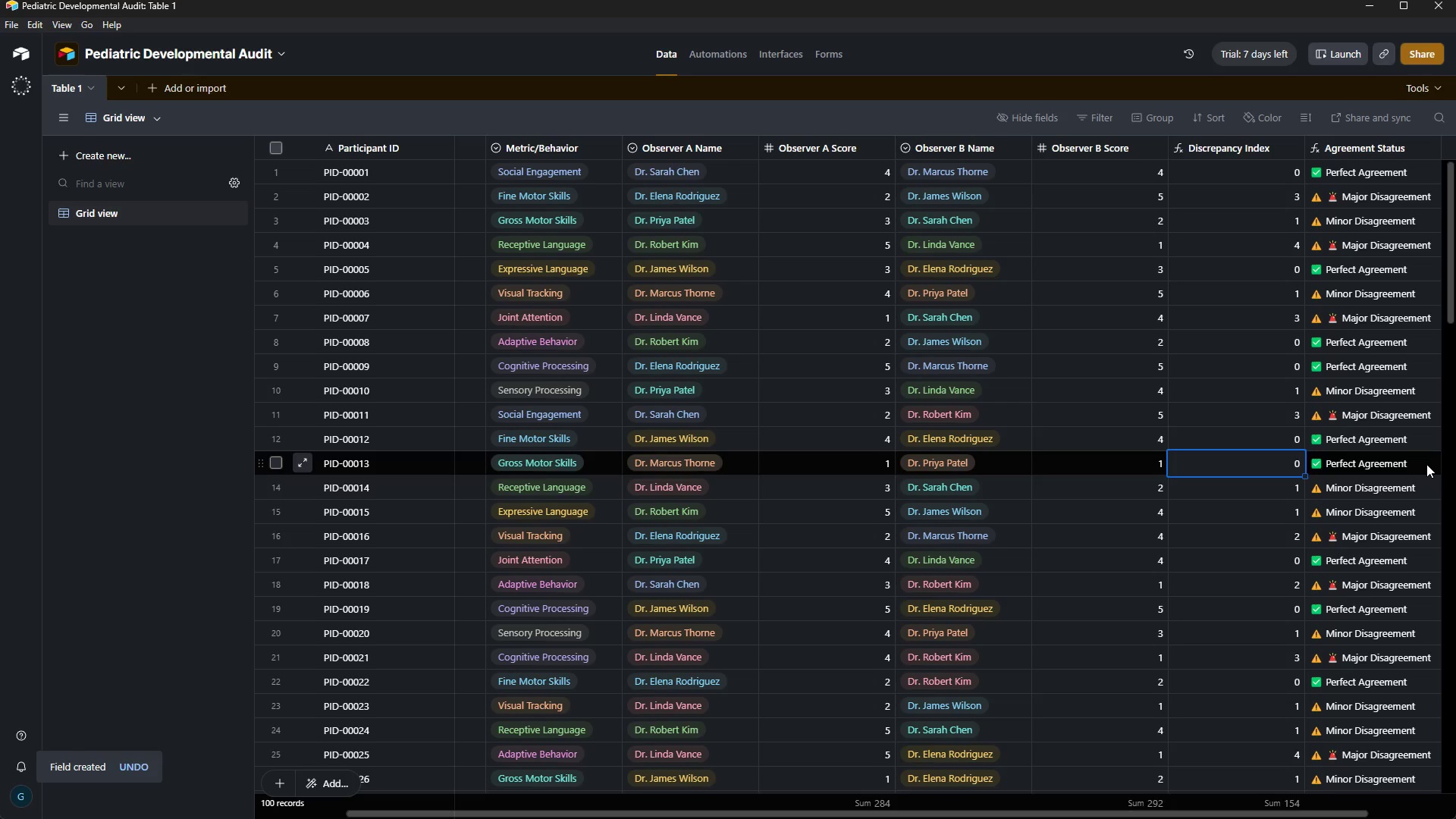 
key(ArrowLeft)
 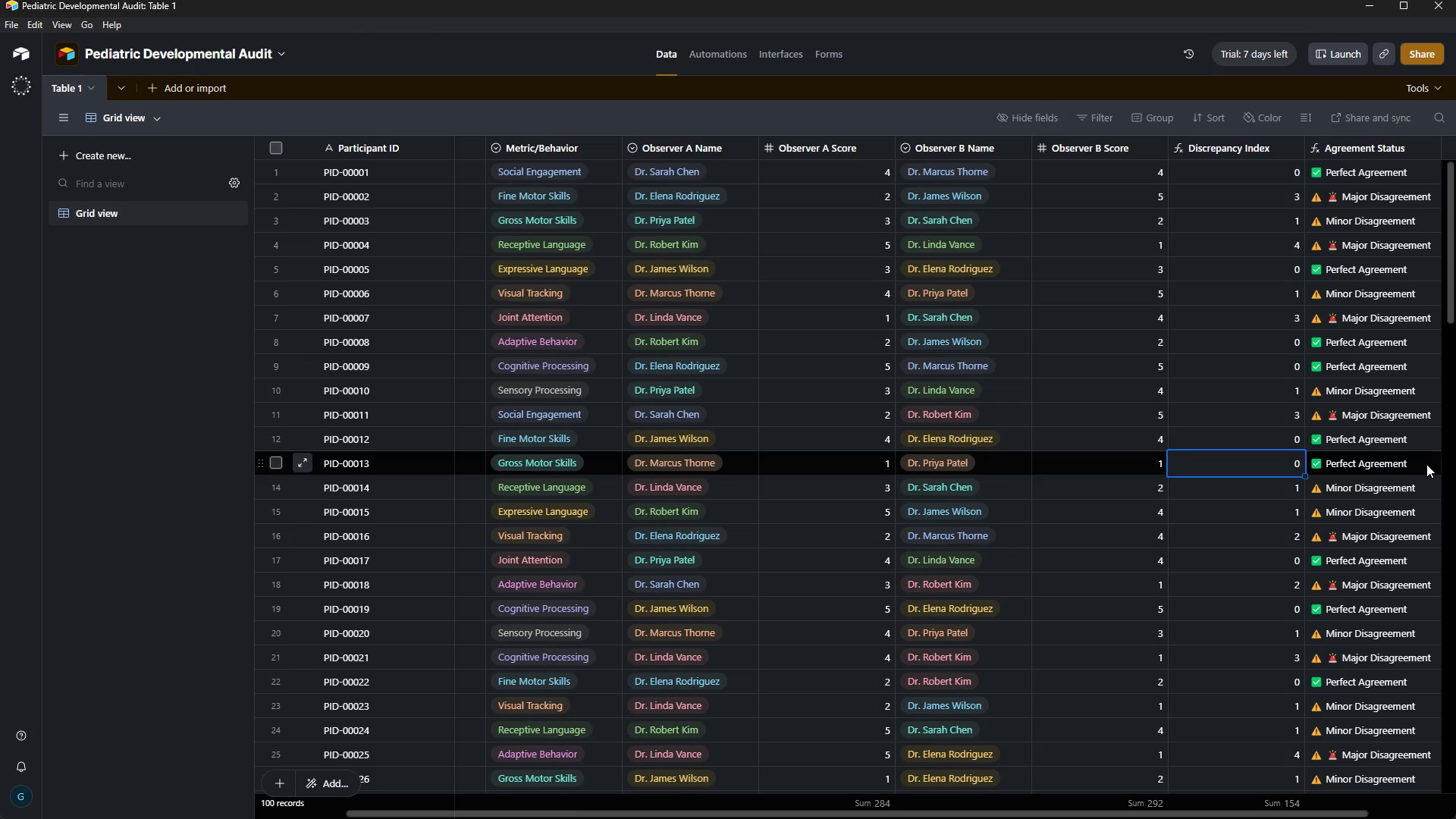 
key(ArrowDown)
 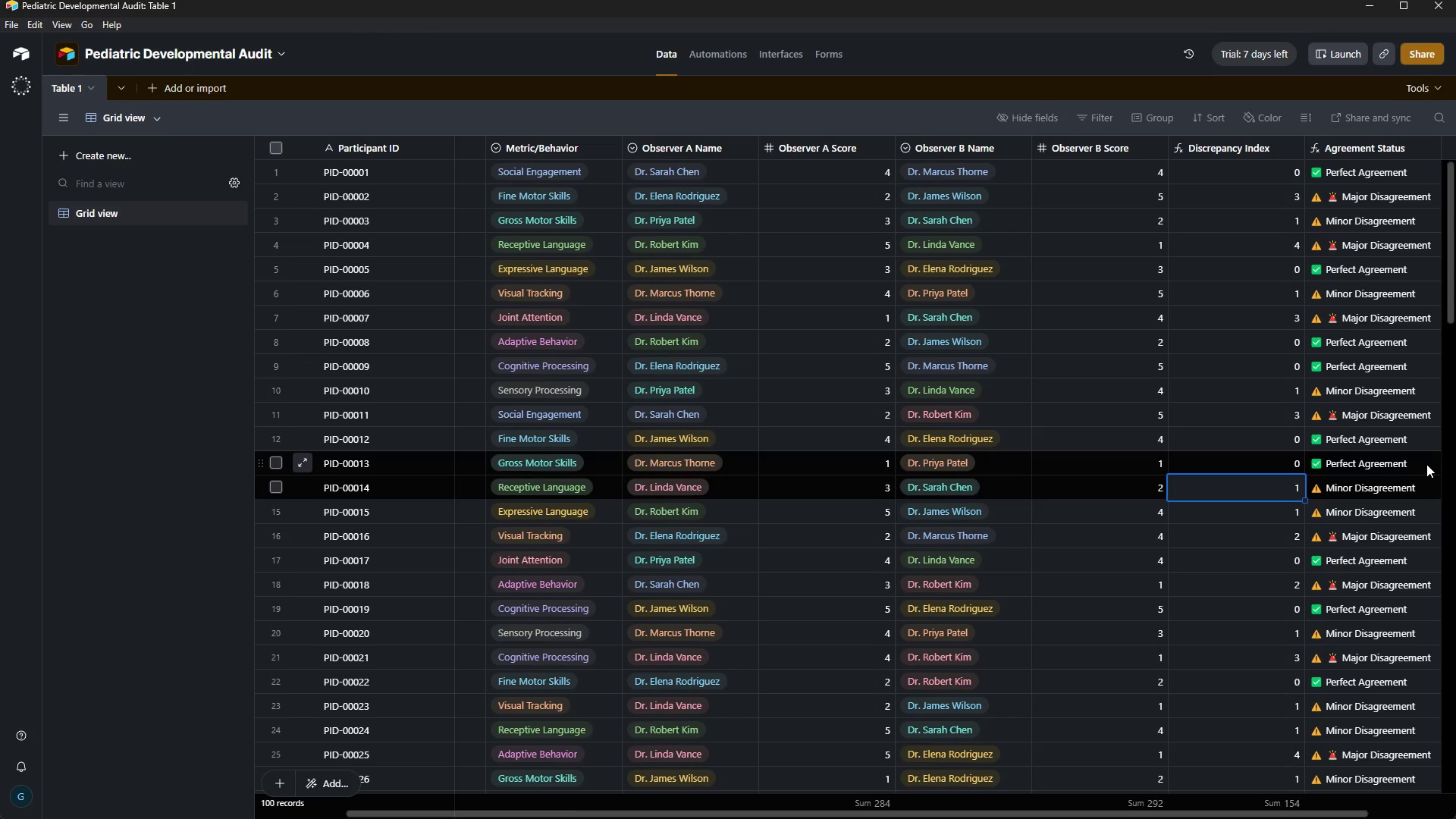 
wait(10.14)
 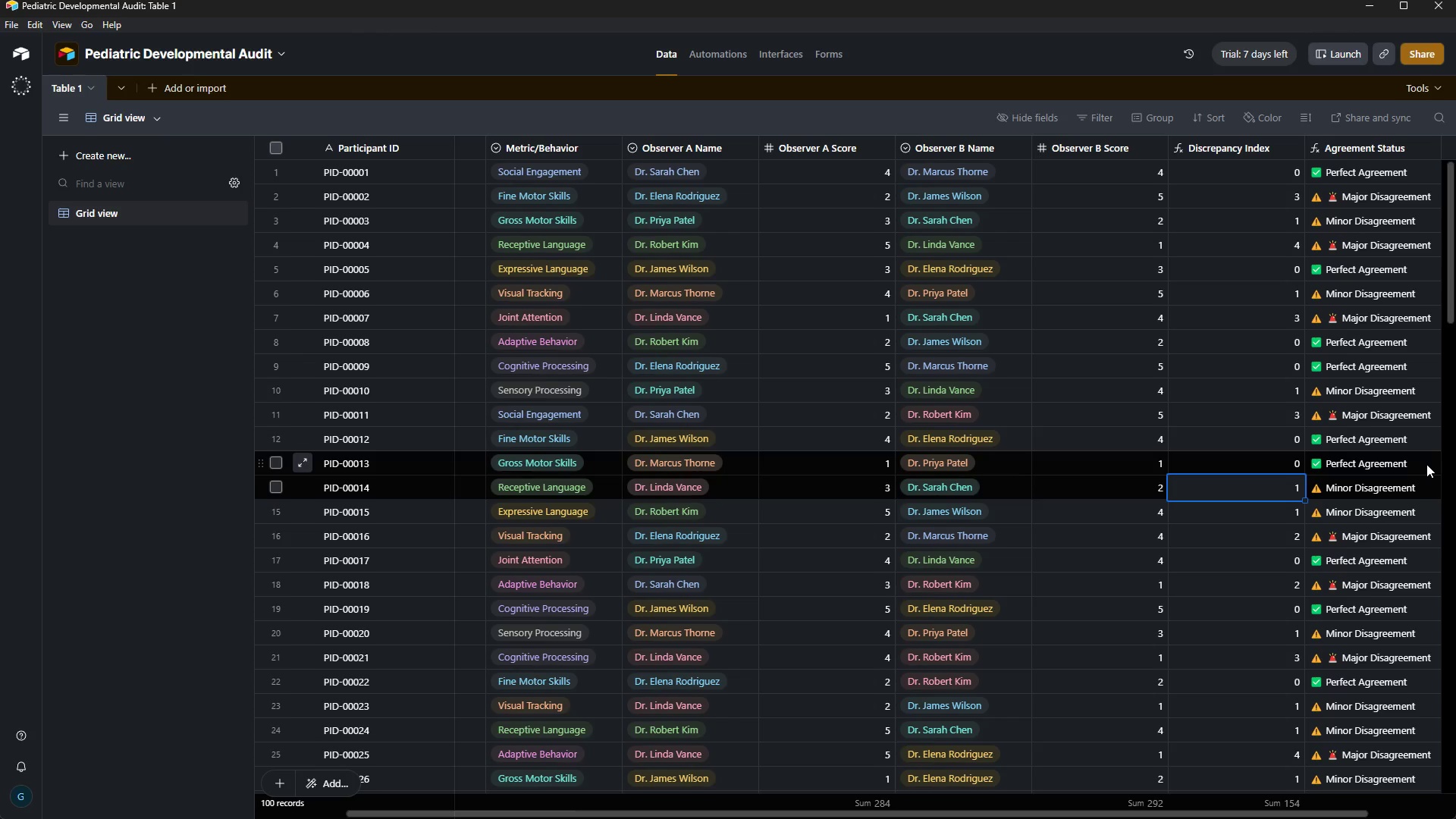 
left_click([82, 154])
 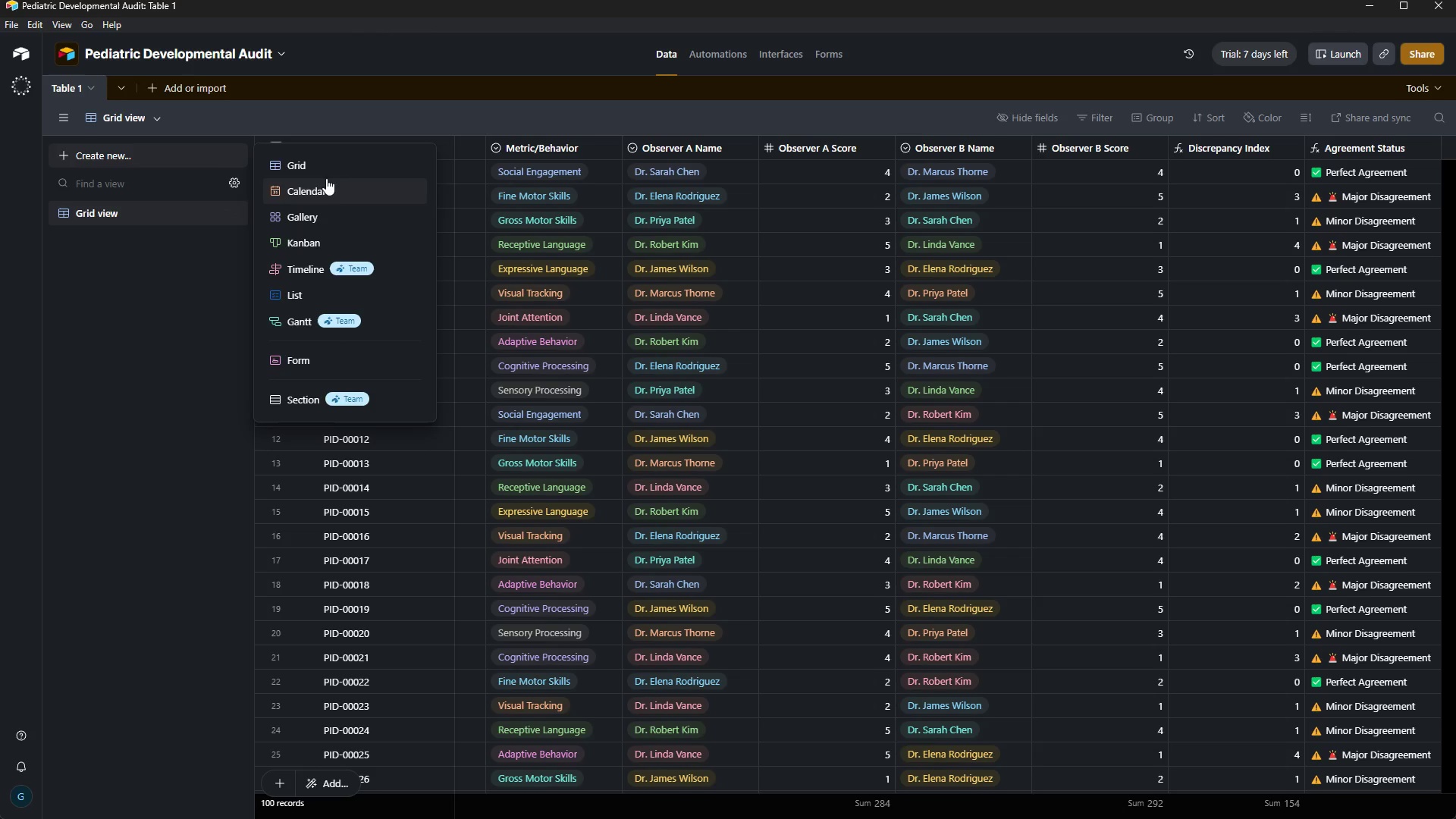 
wait(5.38)
 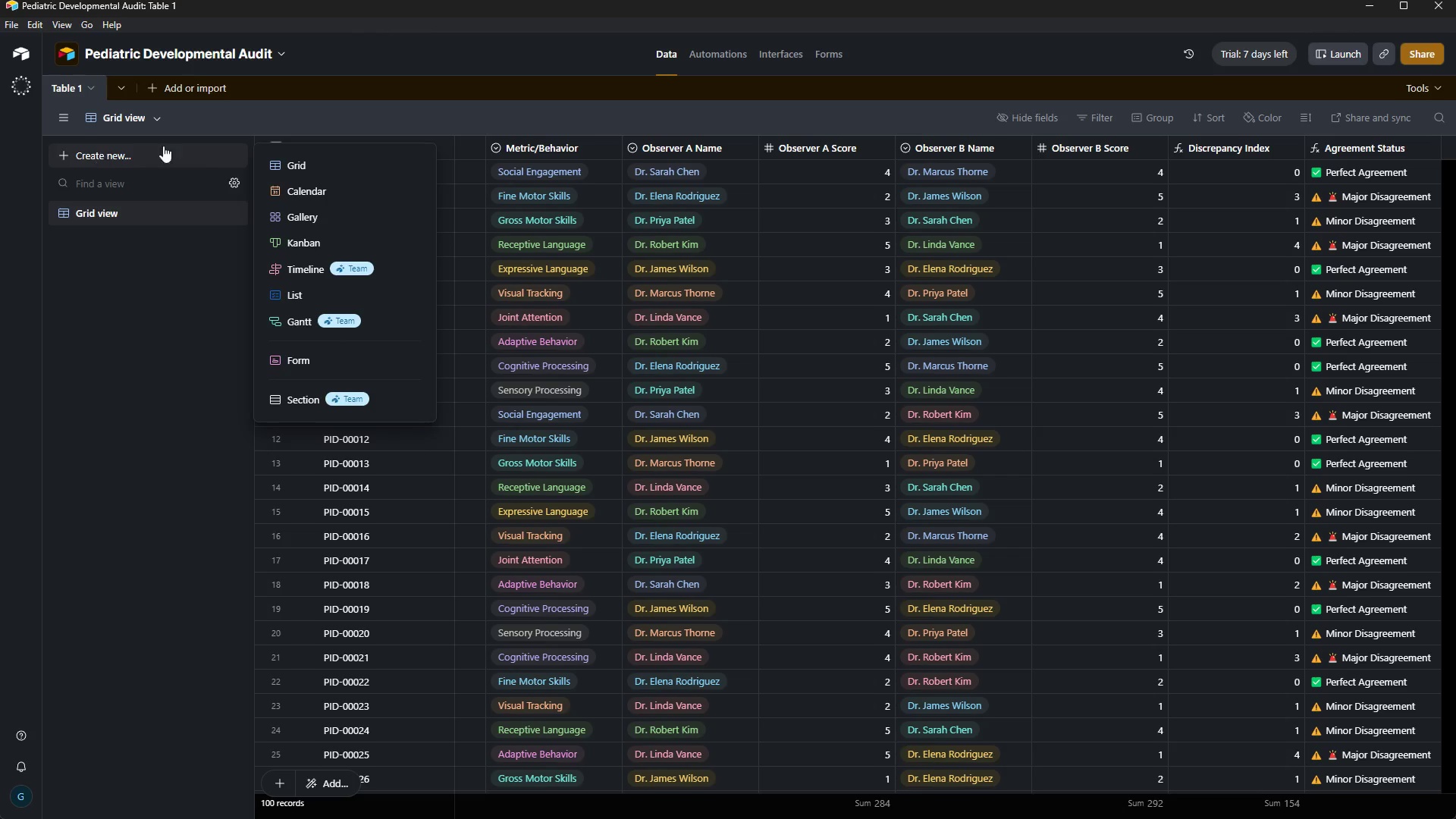 
left_click([329, 172])
 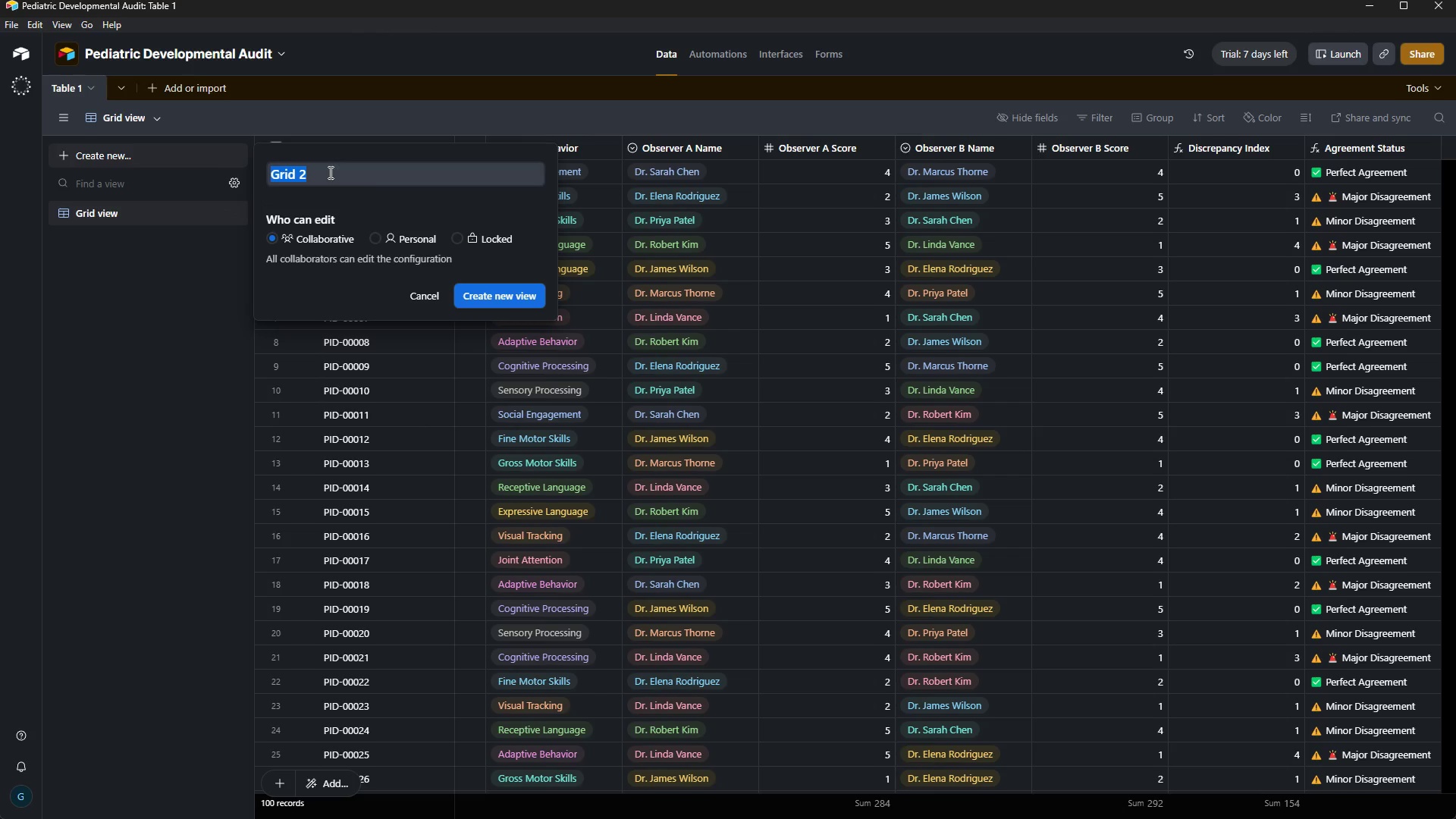 
key(Backspace)
type(Critical Review)
 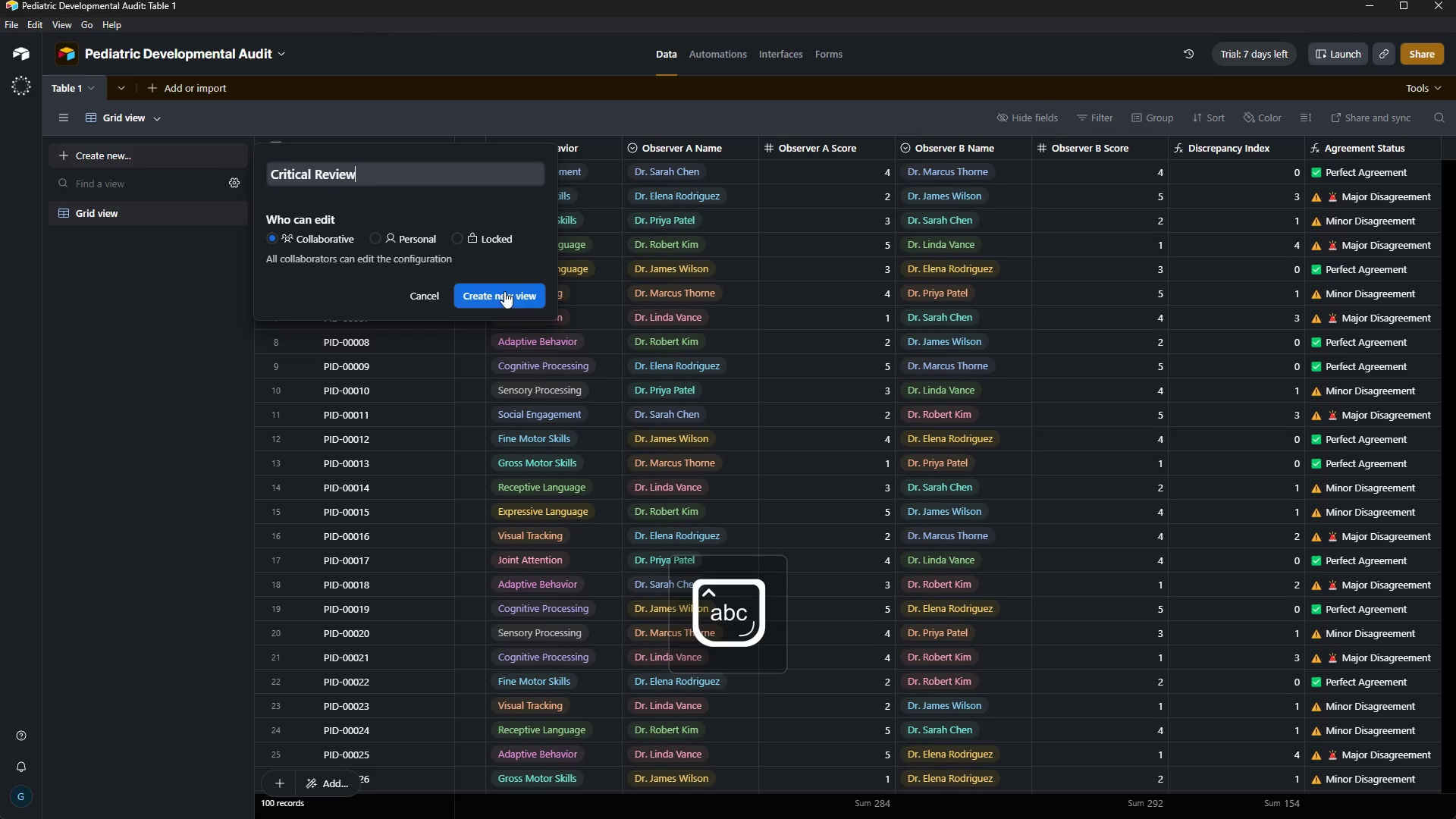 
left_click([505, 303])
 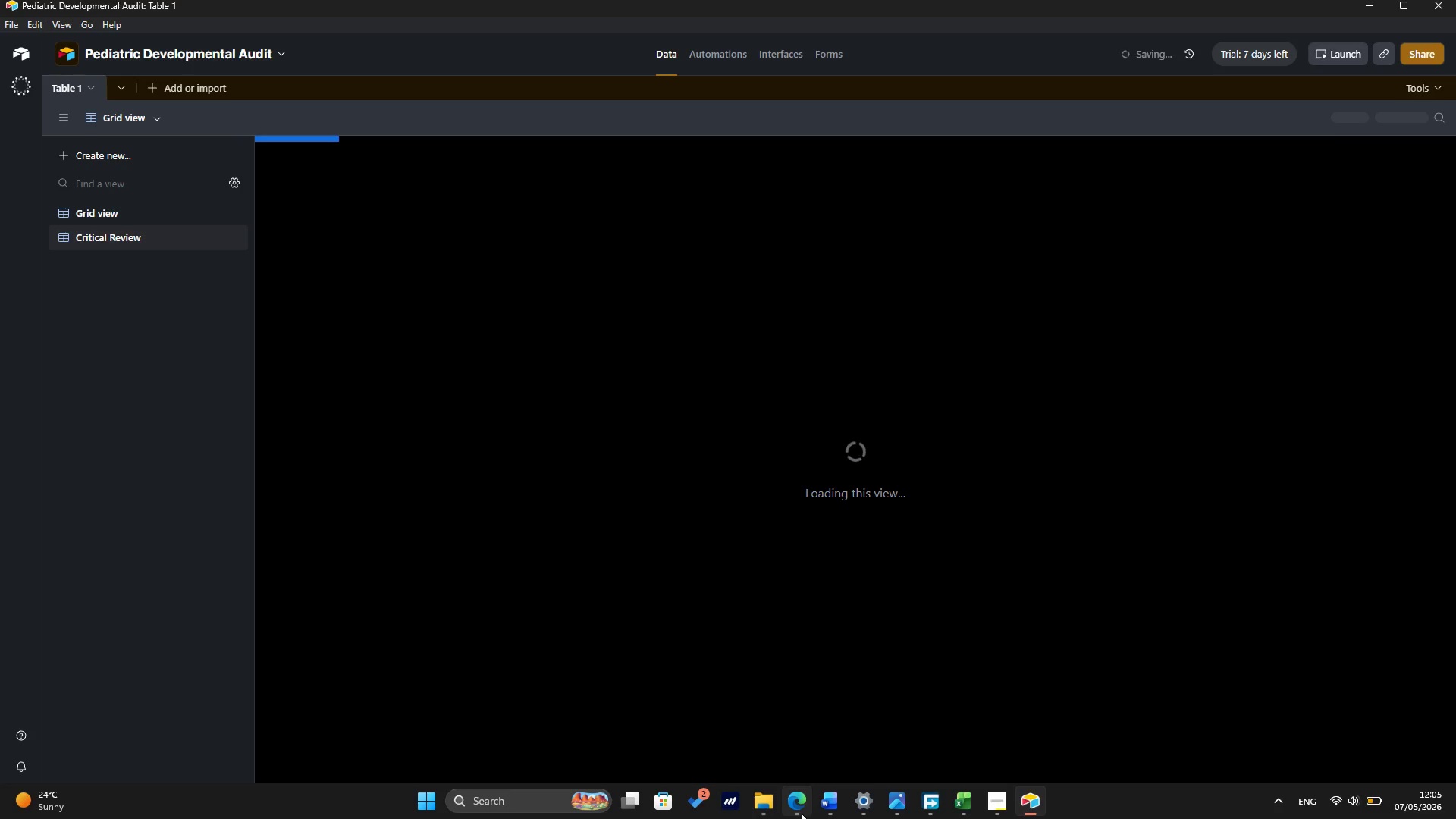 
wait(5.17)
 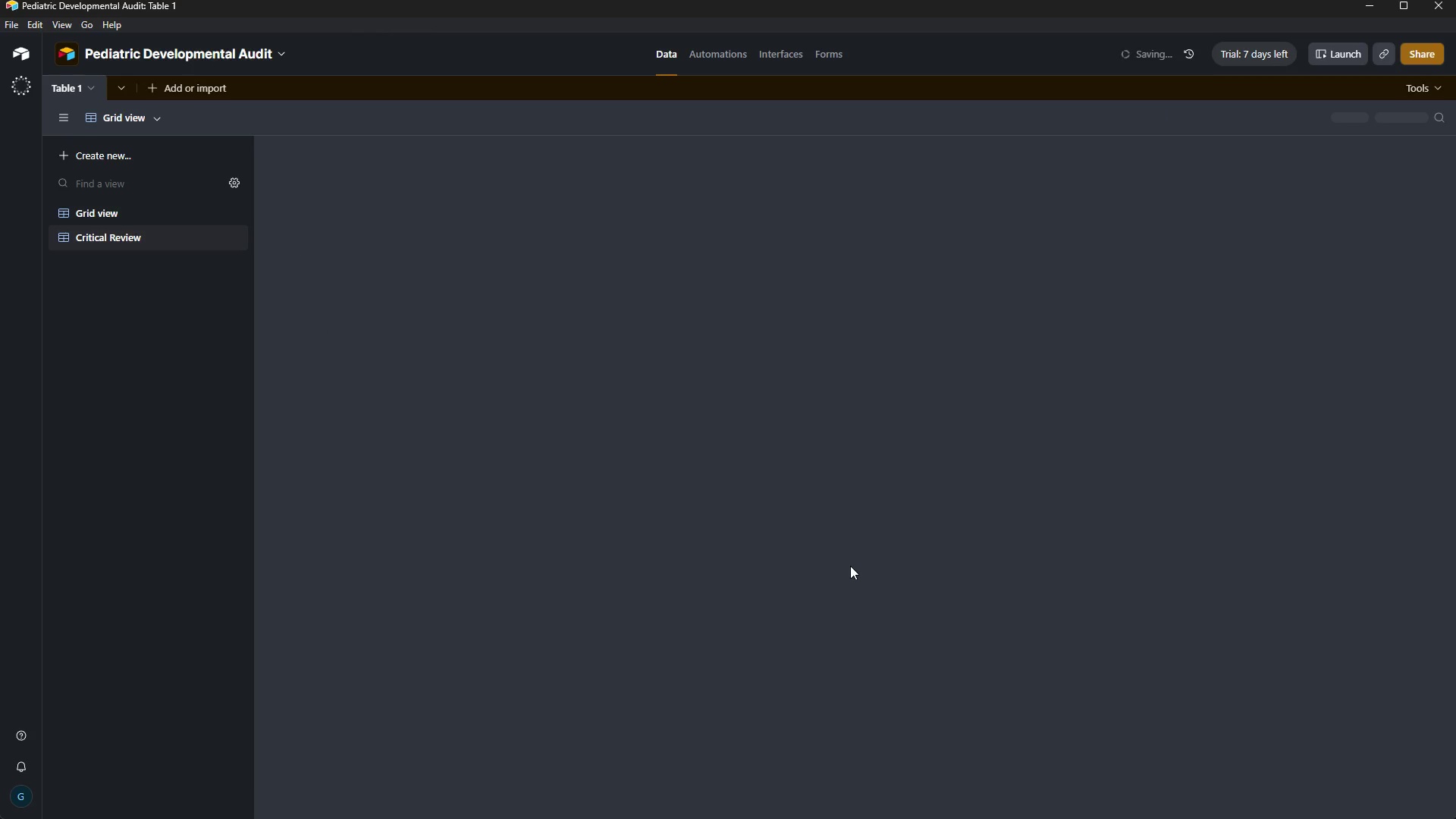 
left_click([861, 672])
 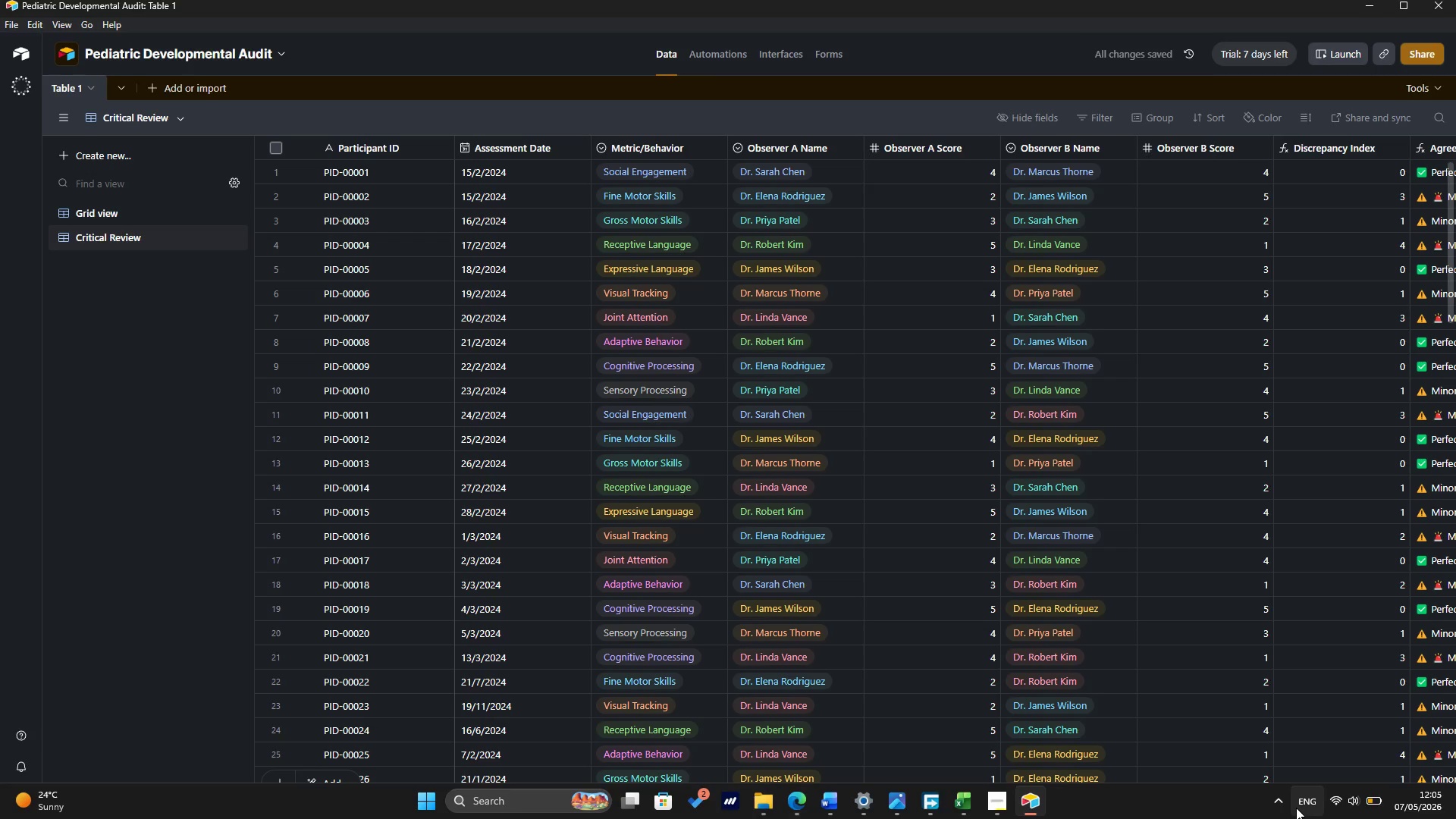 
left_click([1285, 806])
 